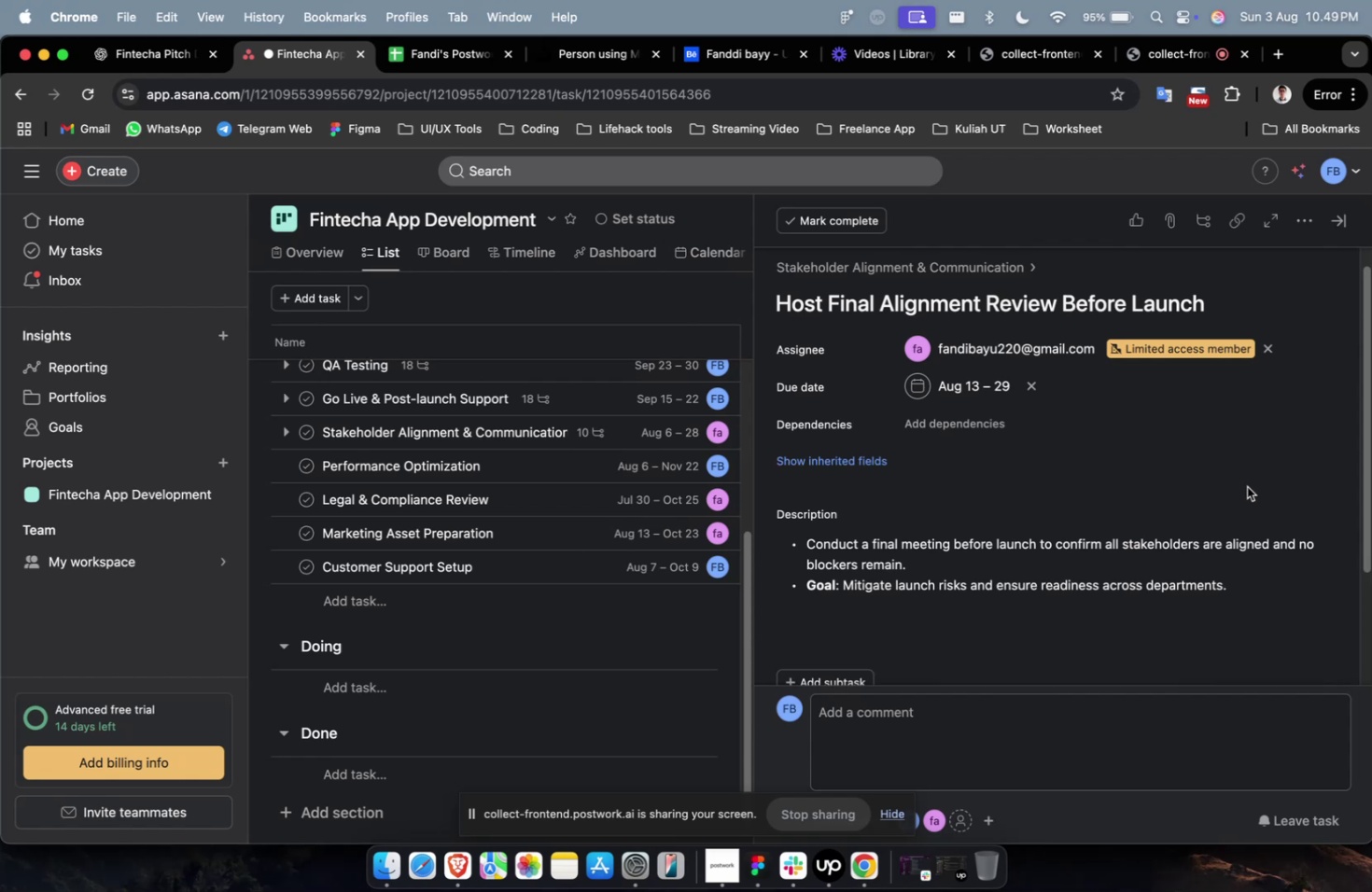 
scroll: coordinate [855, 570], scroll_direction: down, amount: 51.0
 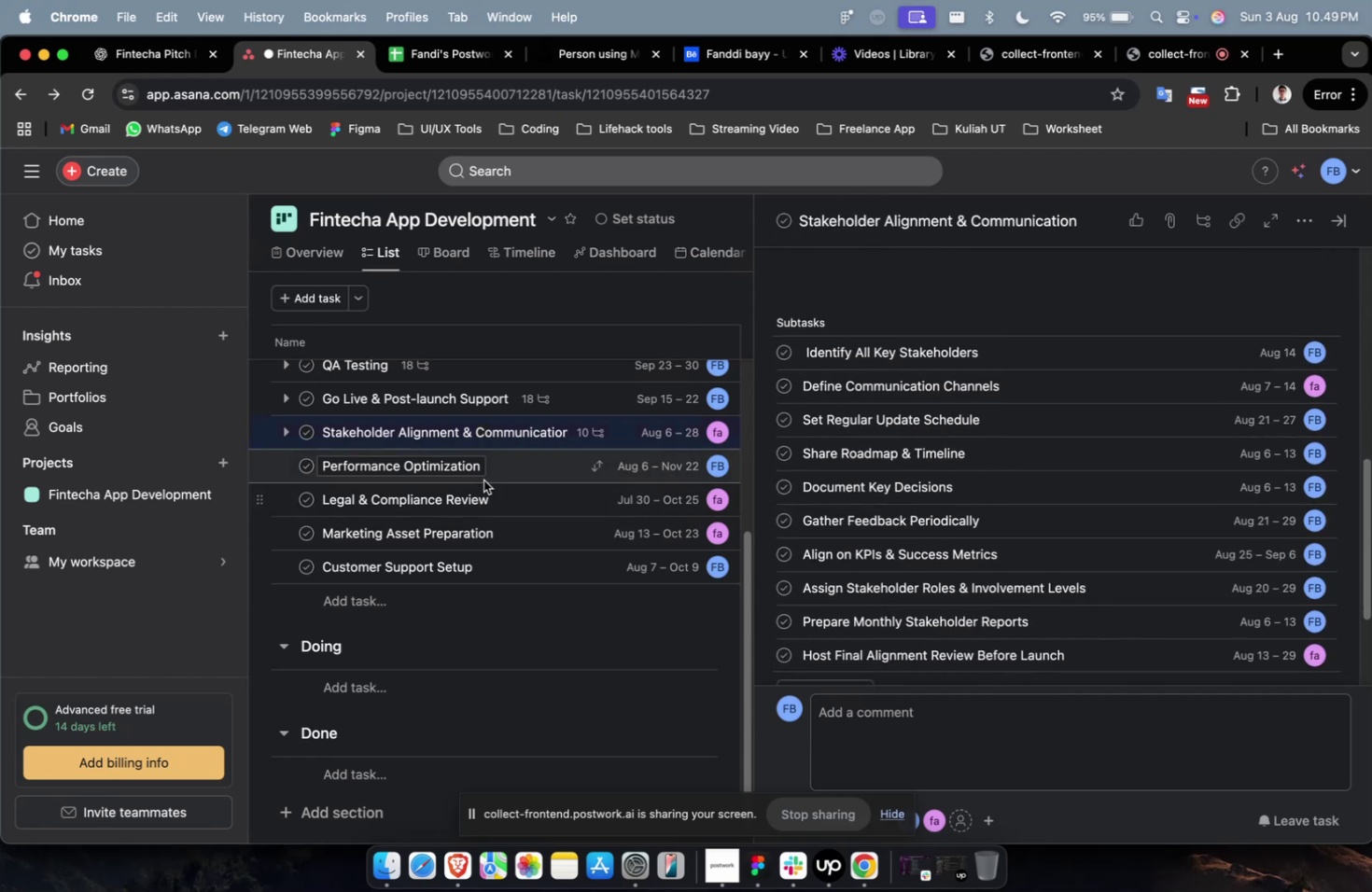 
left_click([497, 469])
 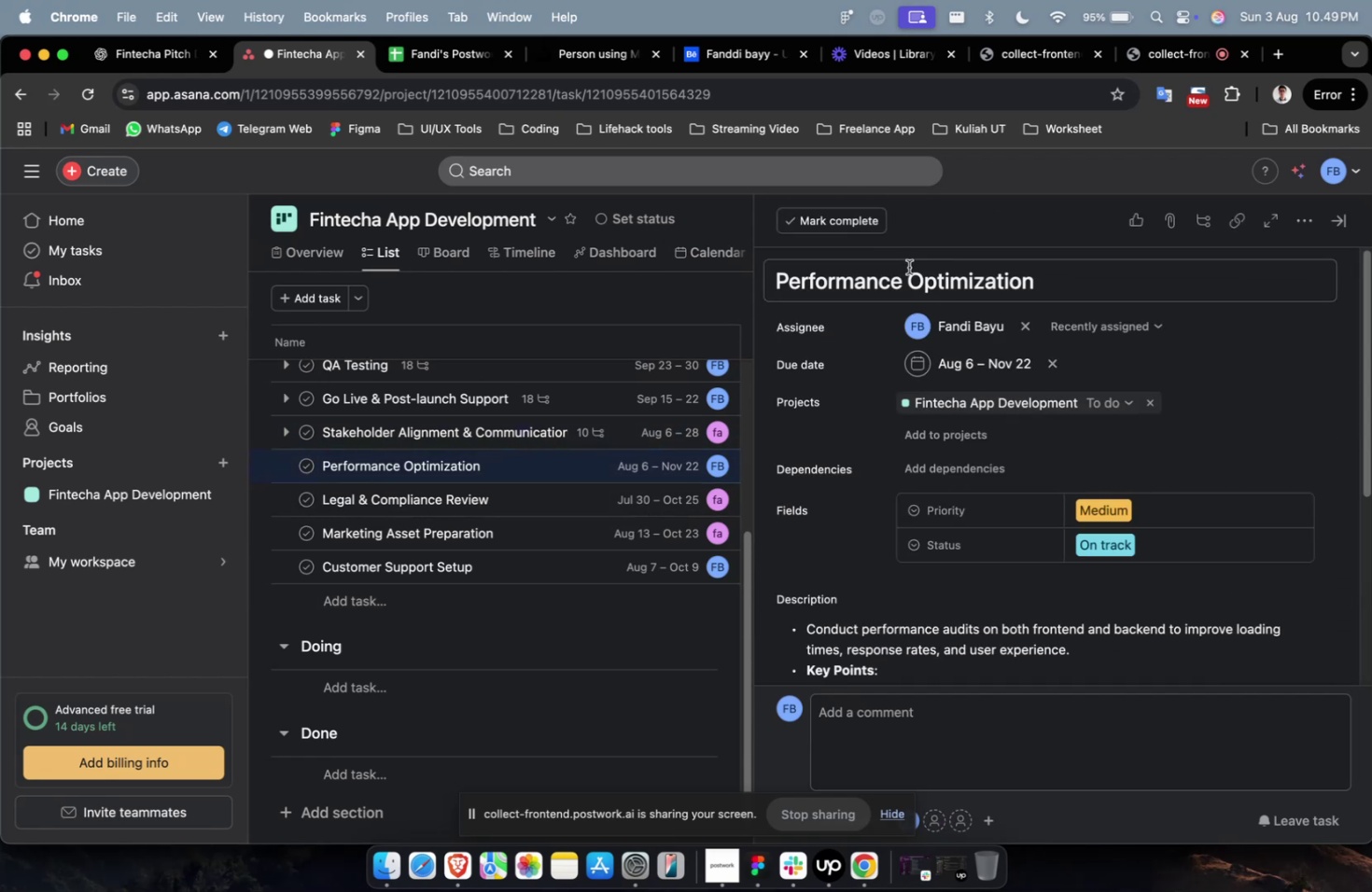 
left_click([908, 268])
 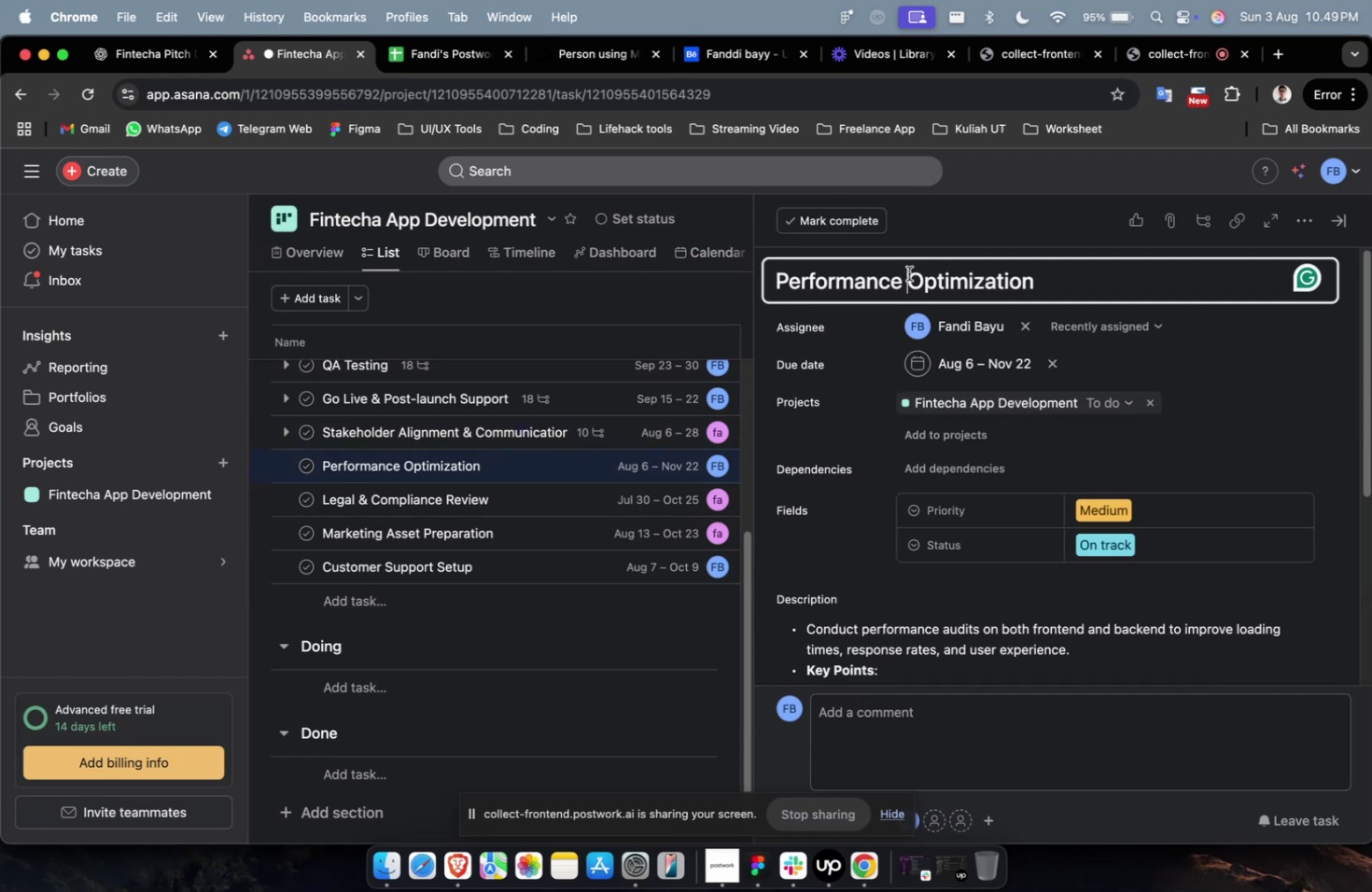 
key(Meta+A)
 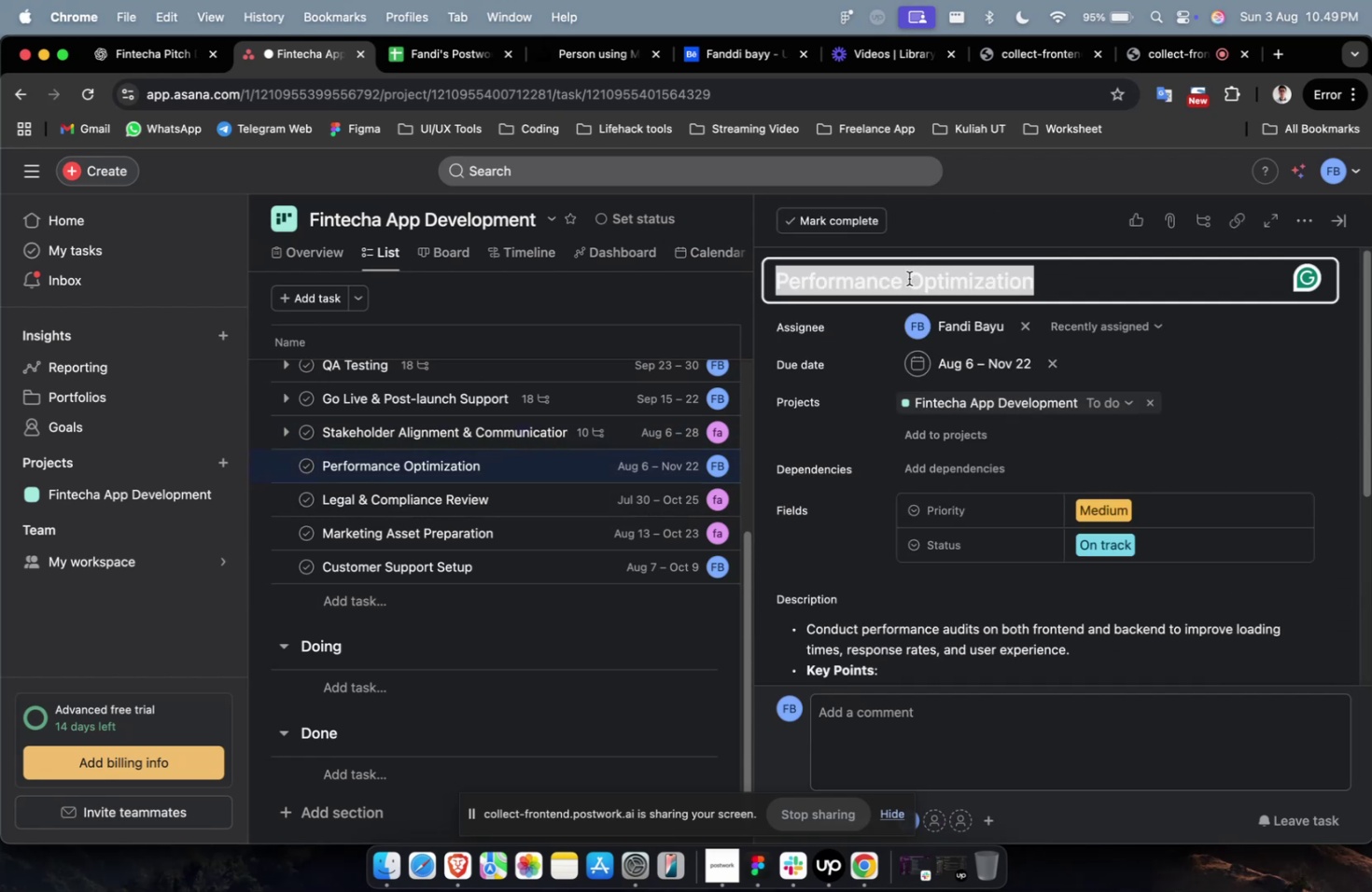 
key(Meta+C)
 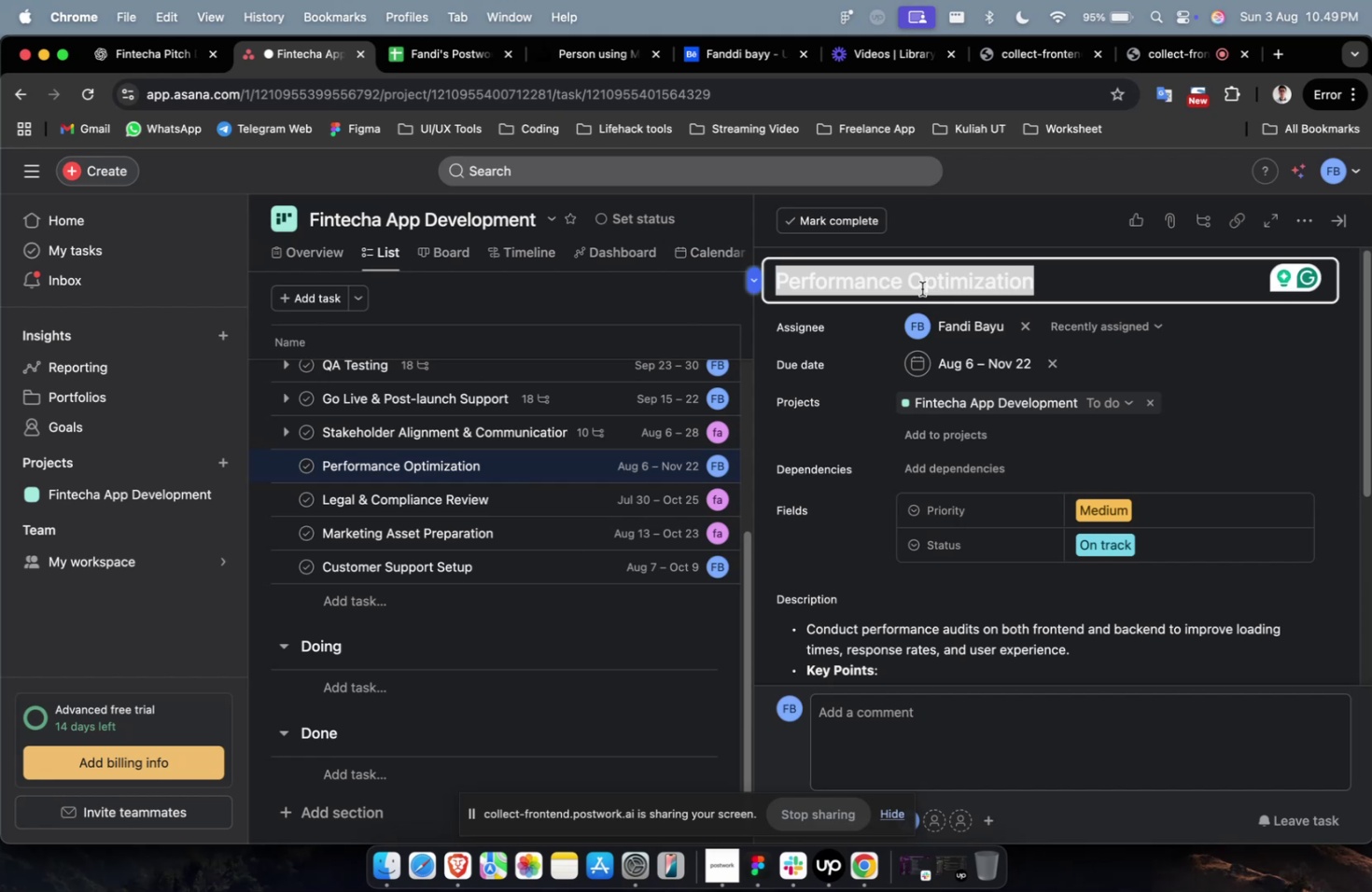 
wait(14.85)
 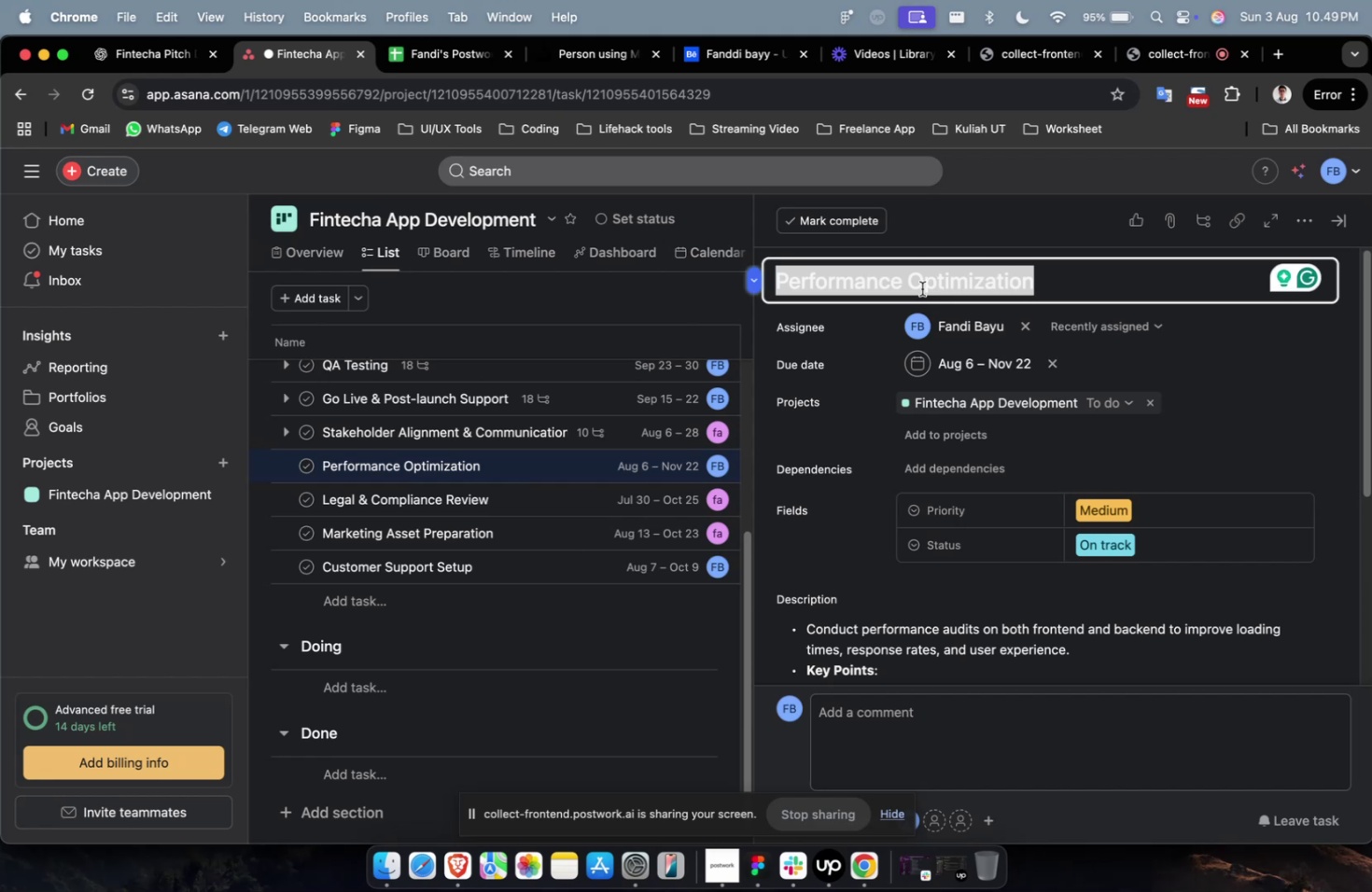 
left_click([147, 63])
 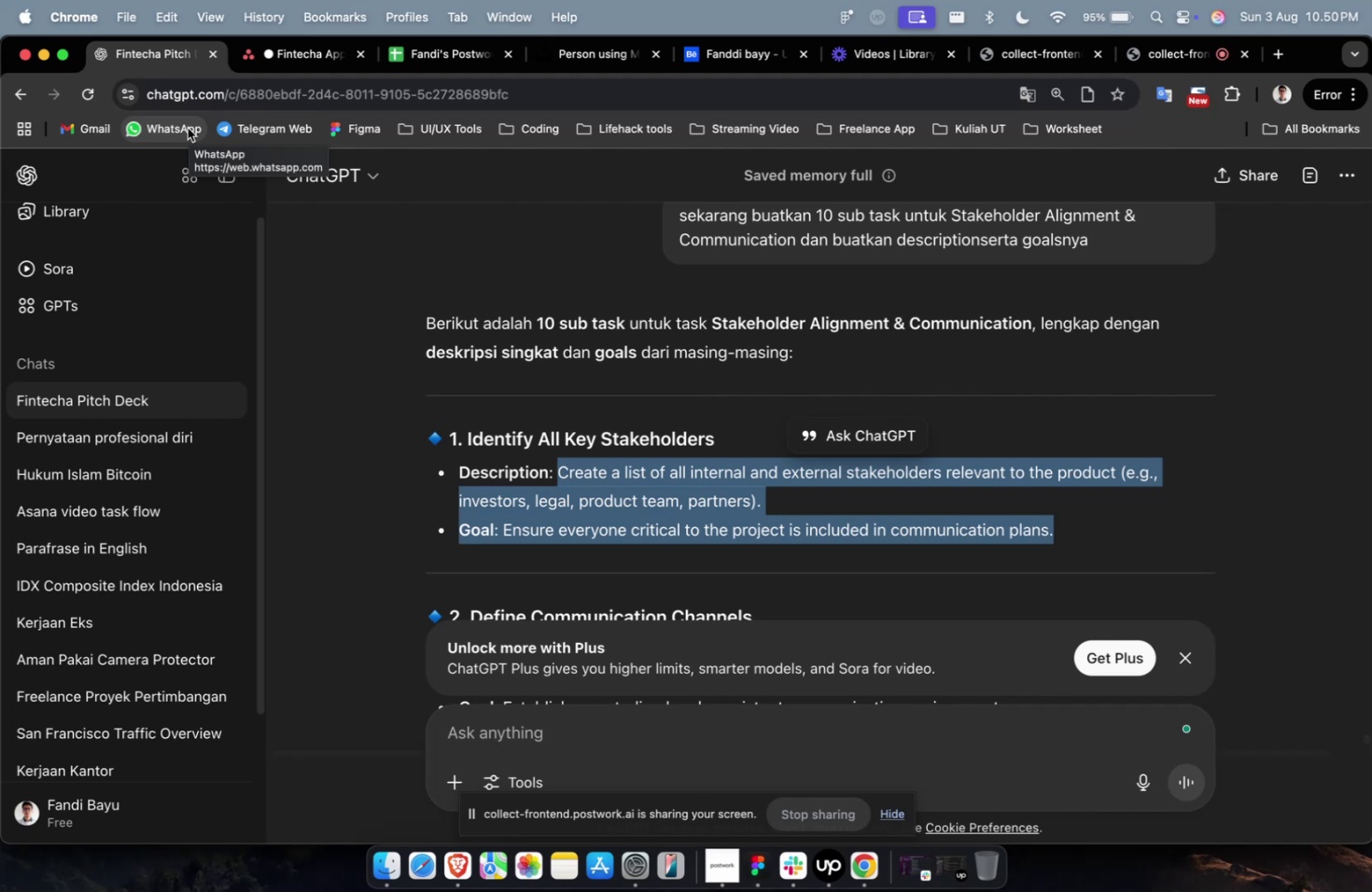 
wait(19.91)
 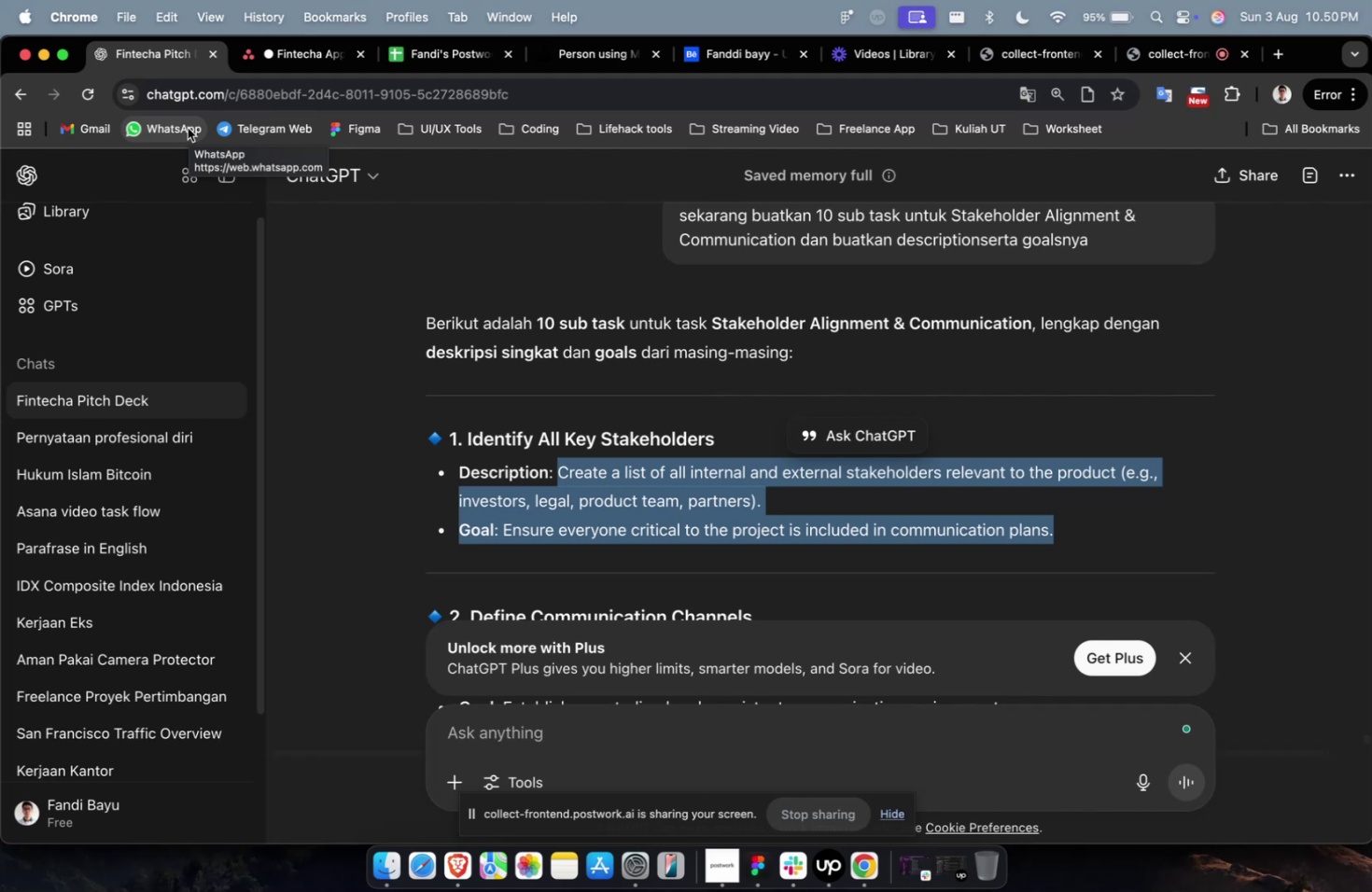 
key(Meta+CommandLeft)
 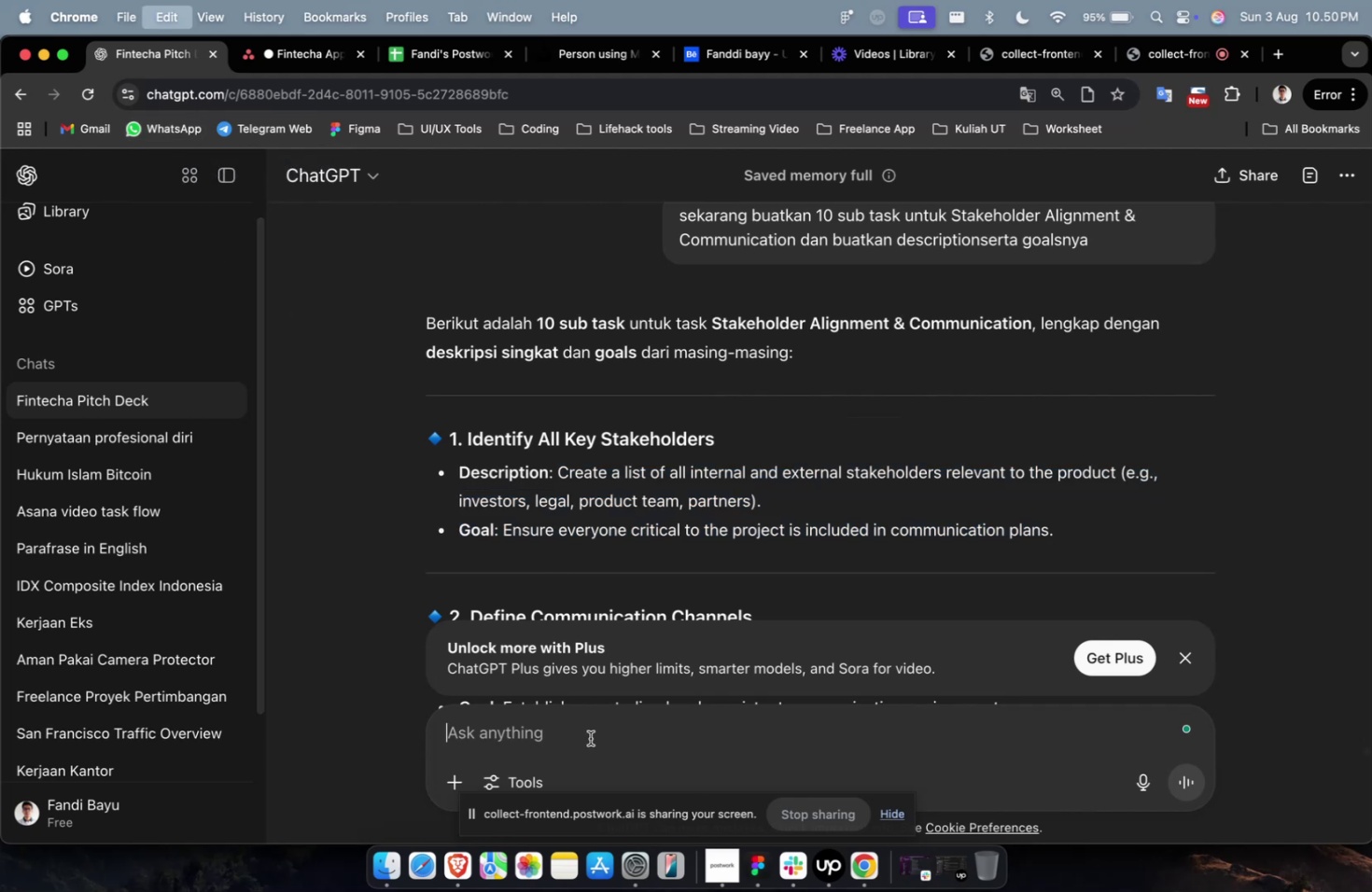 
key(Meta+V)
 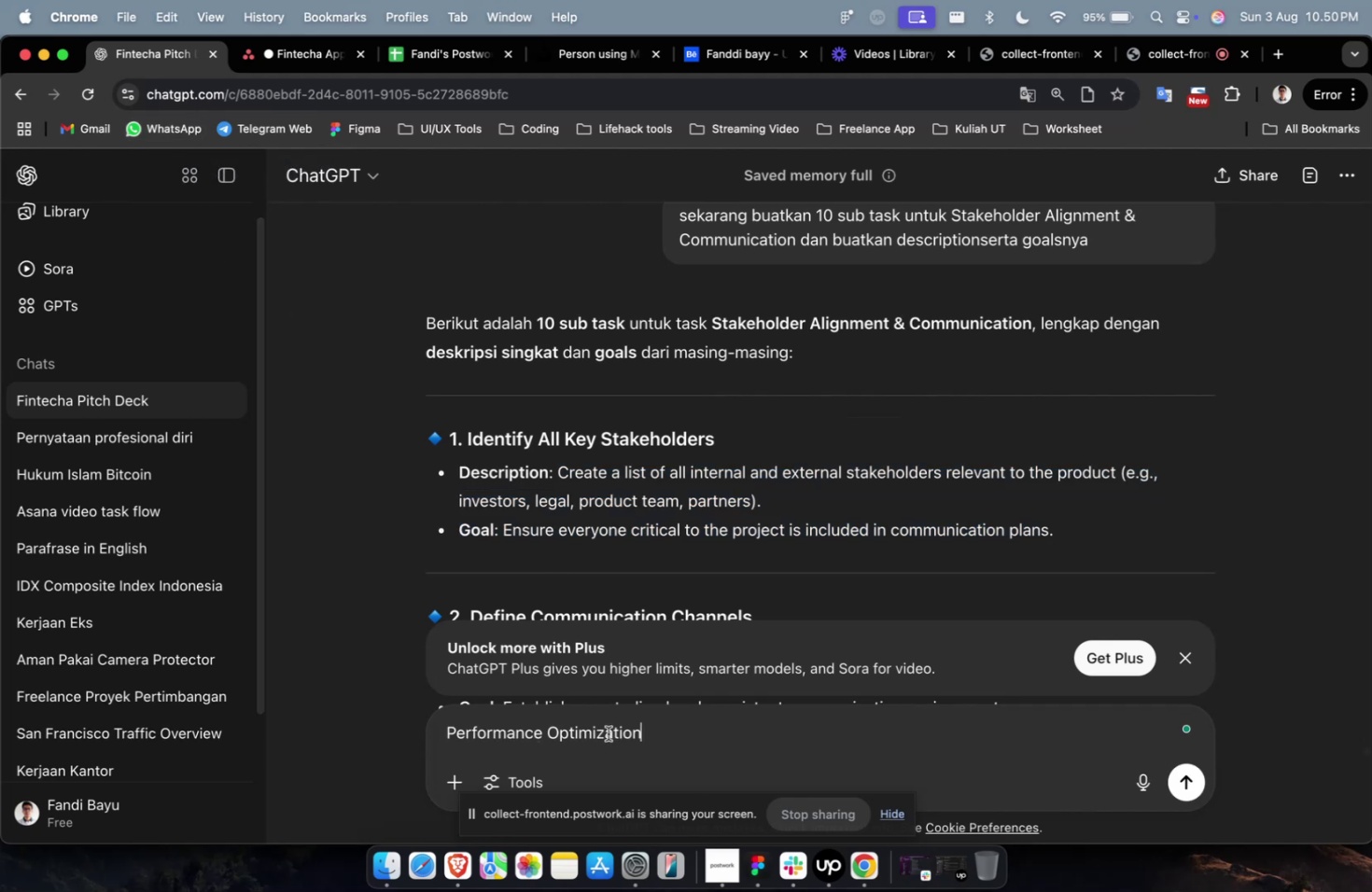 
key(Meta+CommandLeft)
 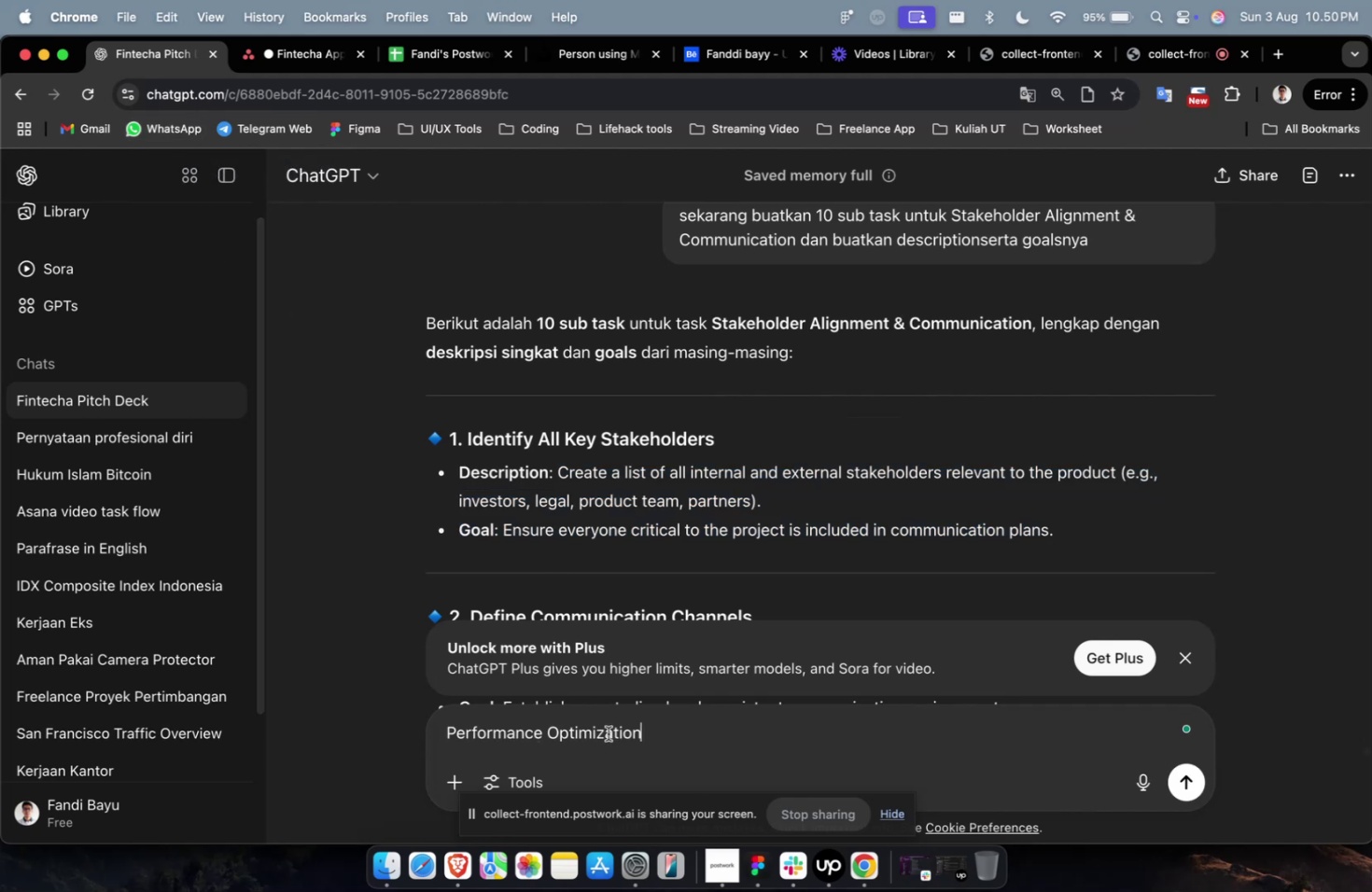 
key(Meta+A)
 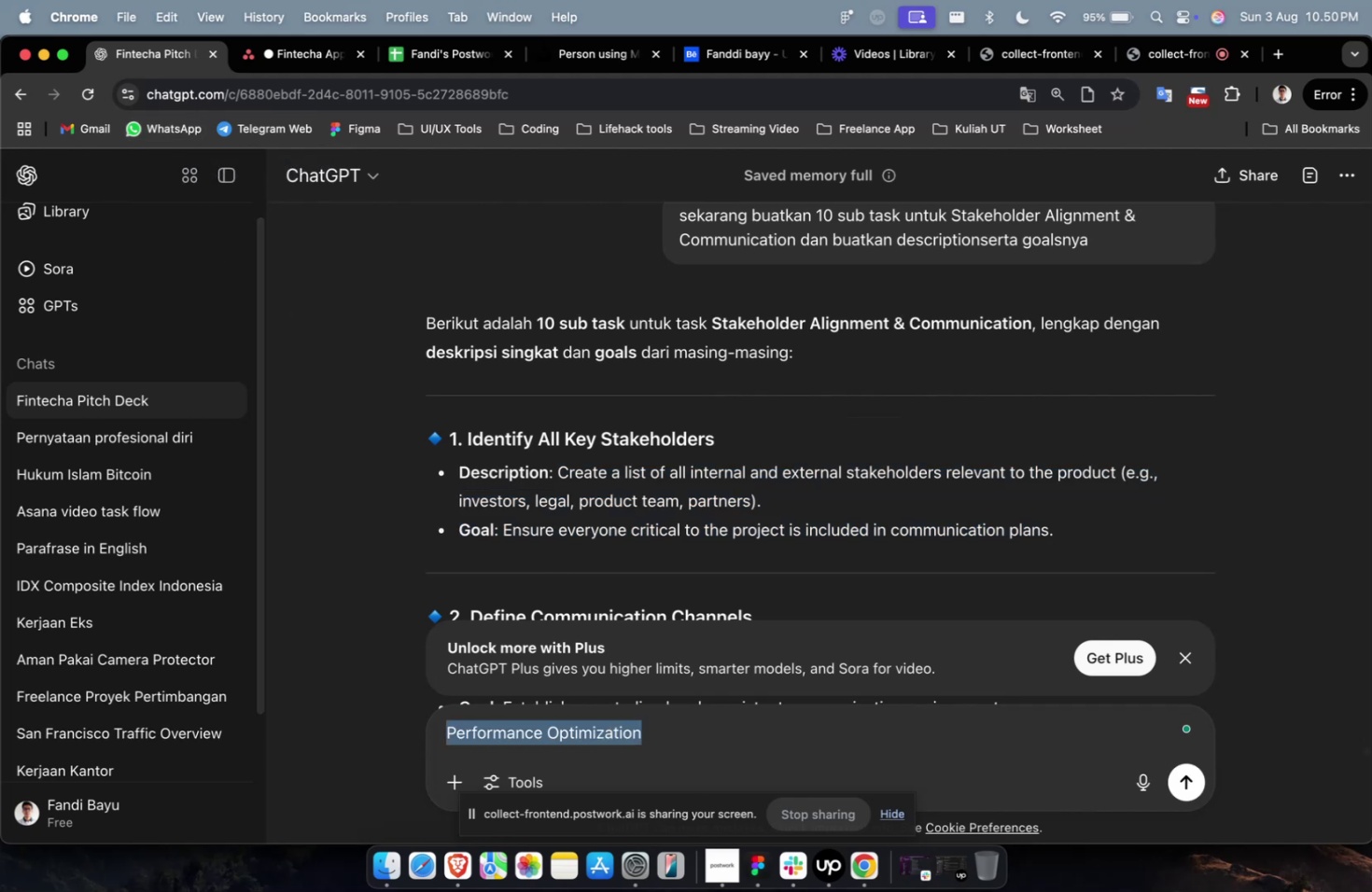 
type(buak)
key(Backspace)
type(tkan 10 sub task untuk )
 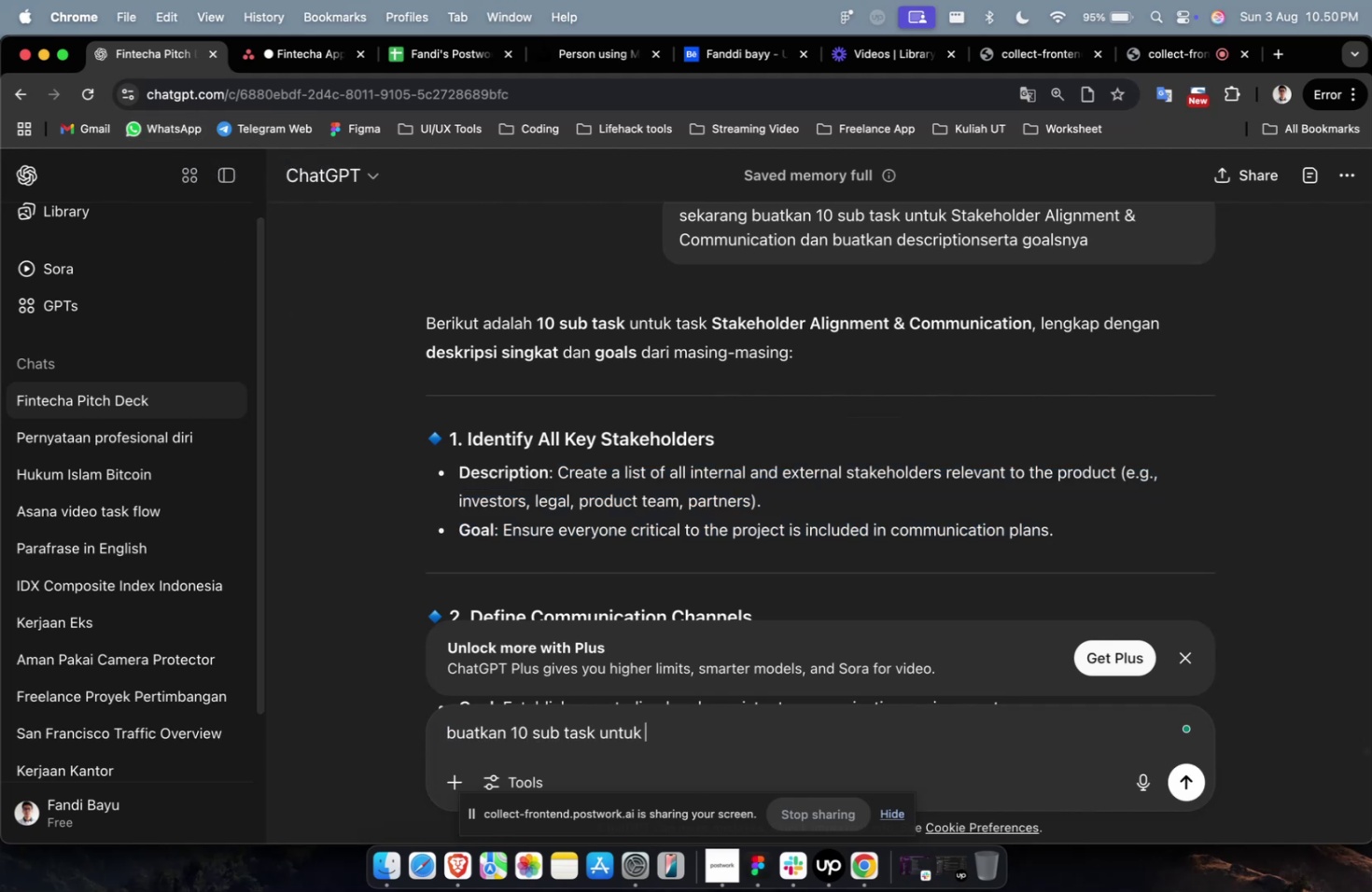 
key(Meta+CommandLeft)
 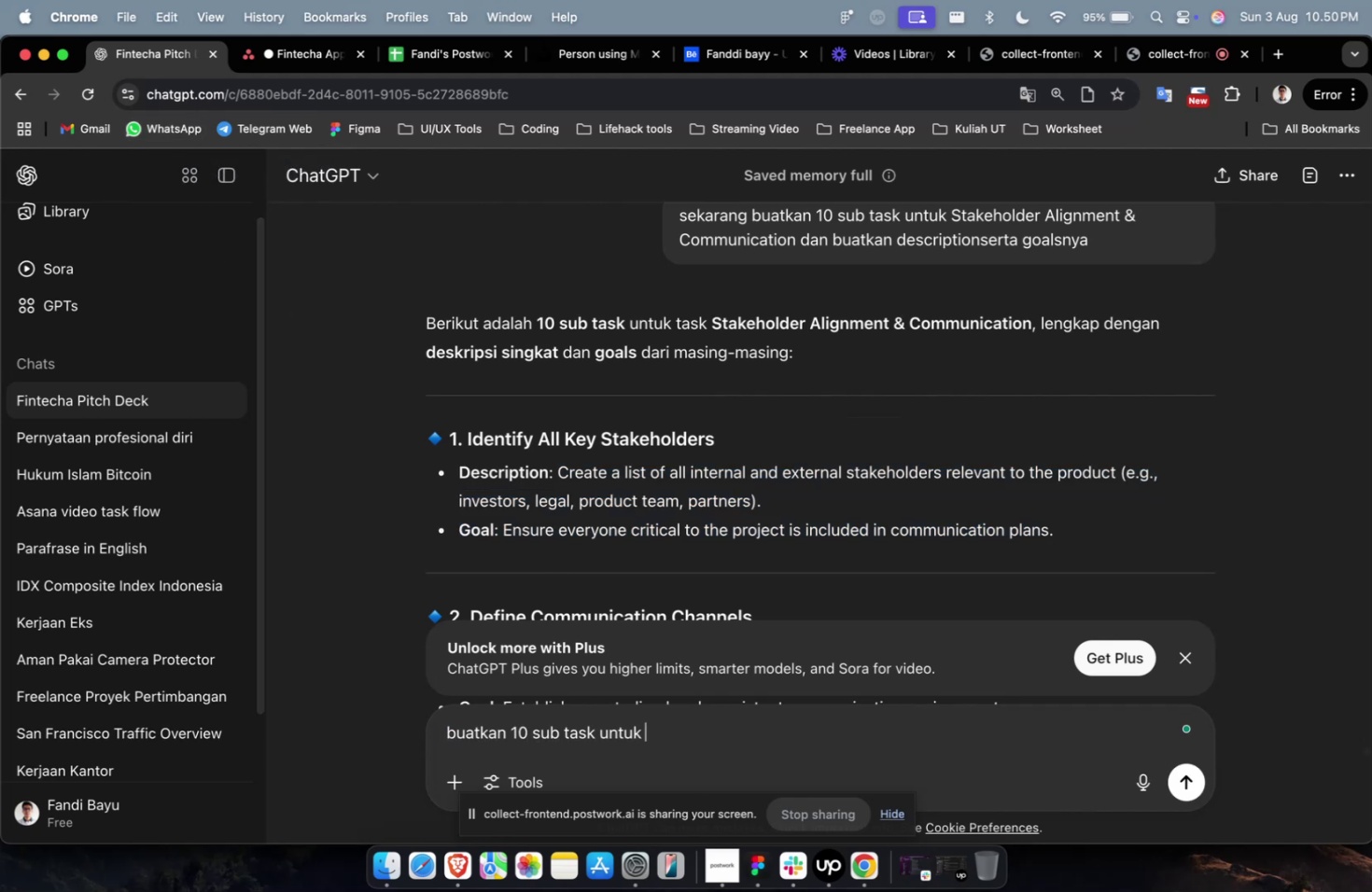 
key(Meta+V)
 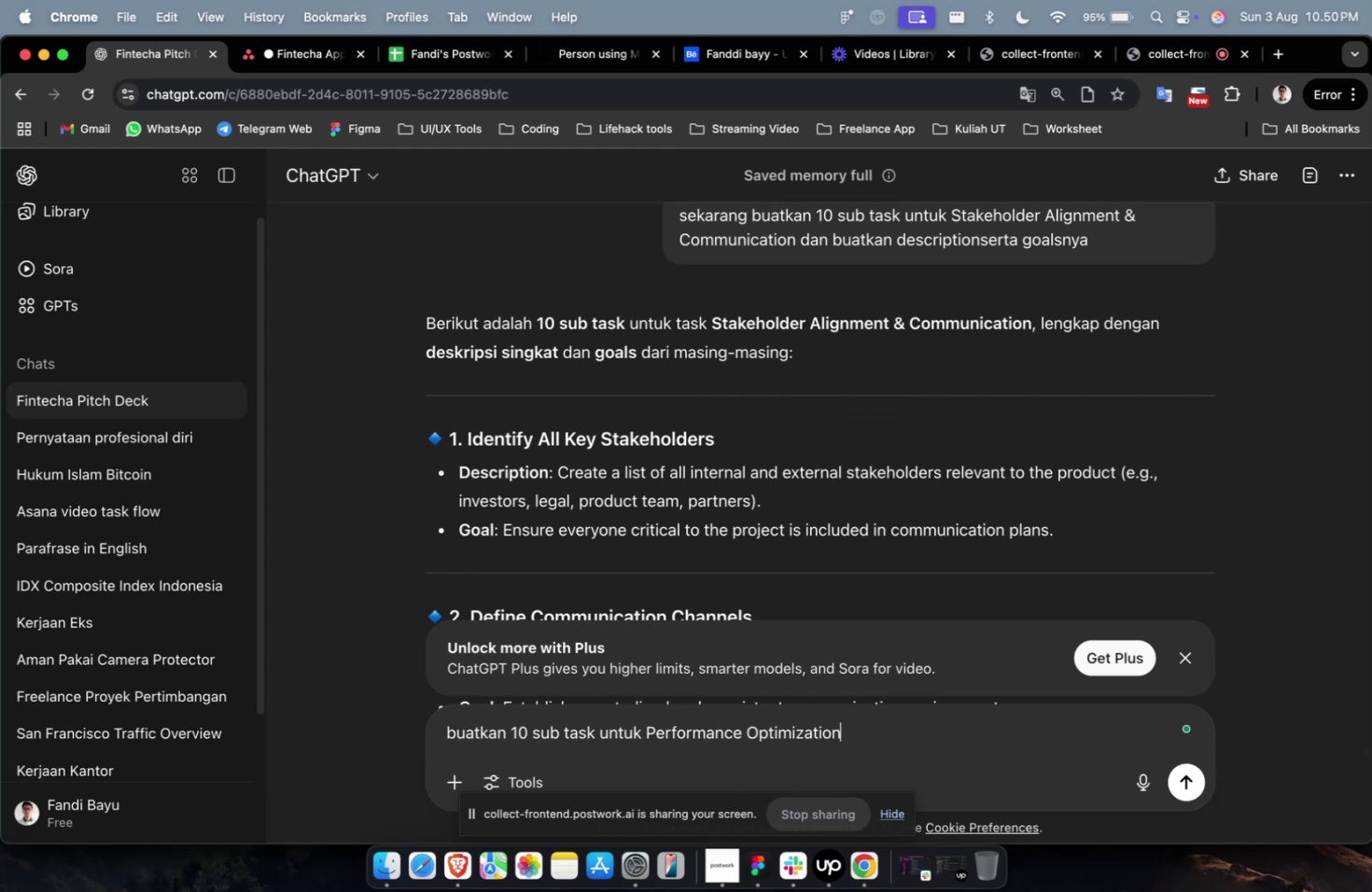 
key(Enter)
 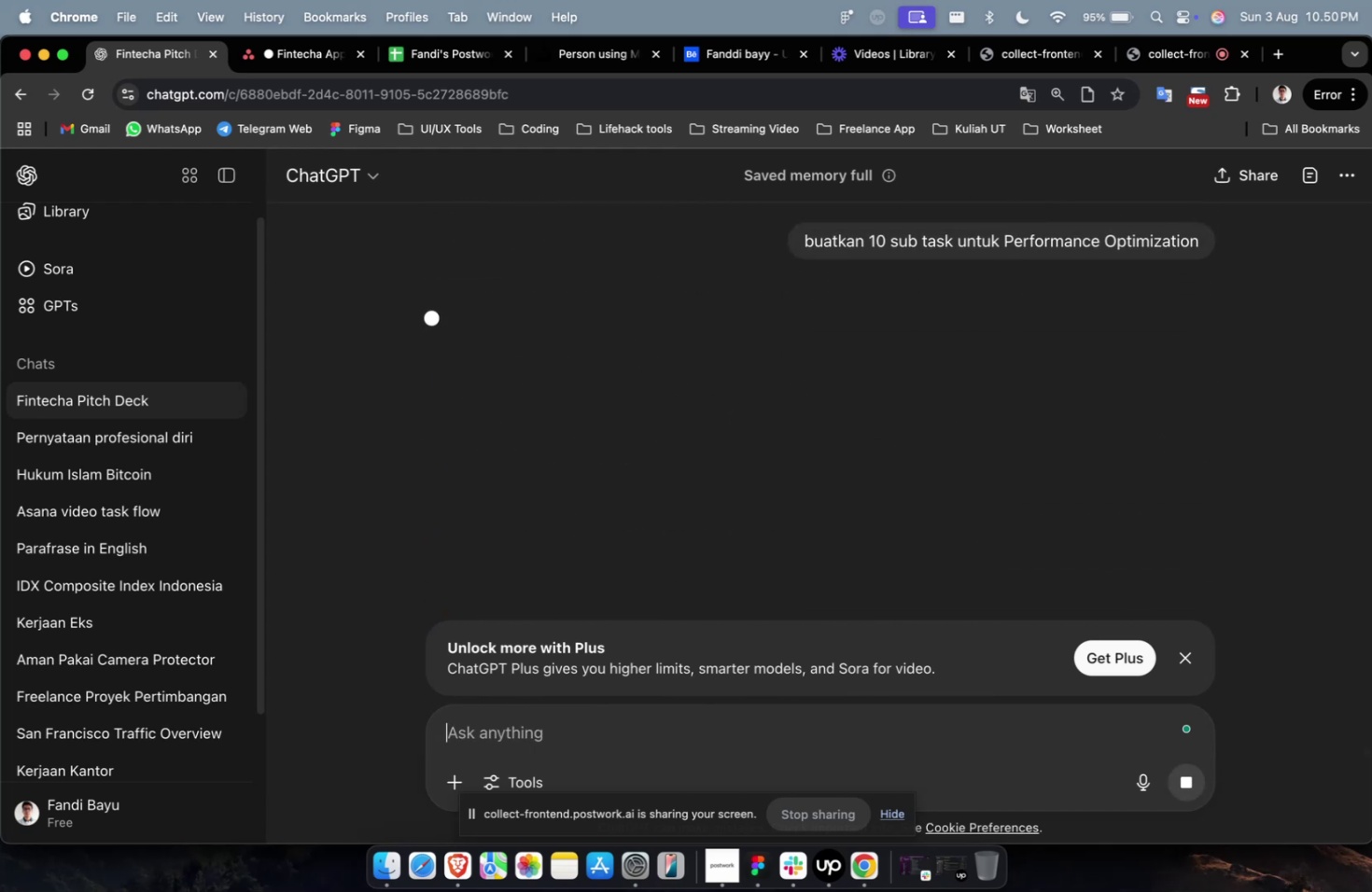 
wait(12.26)
 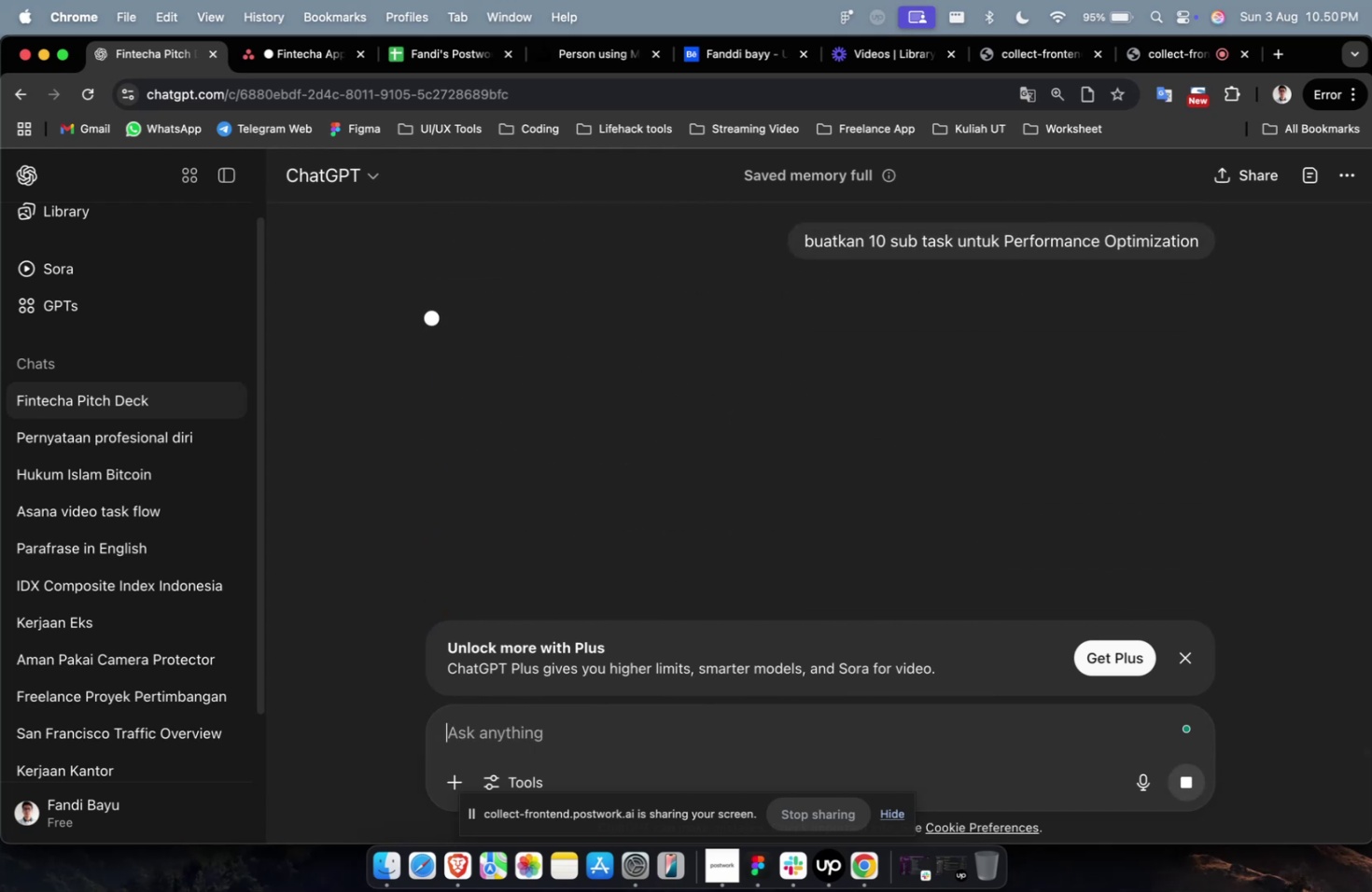 
scroll: coordinate [645, 635], scroll_direction: down, amount: 4.0
 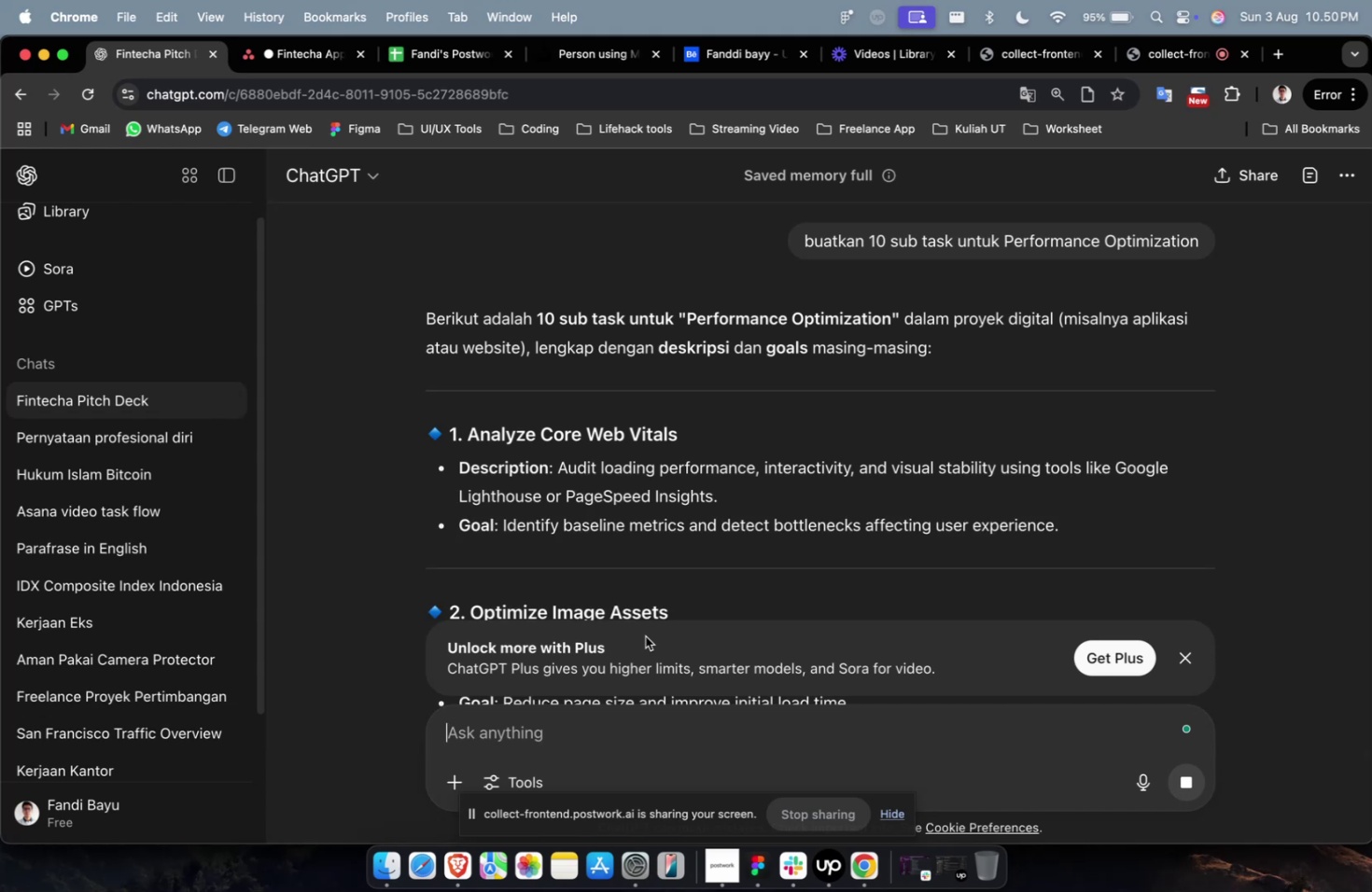 
wait(20.05)
 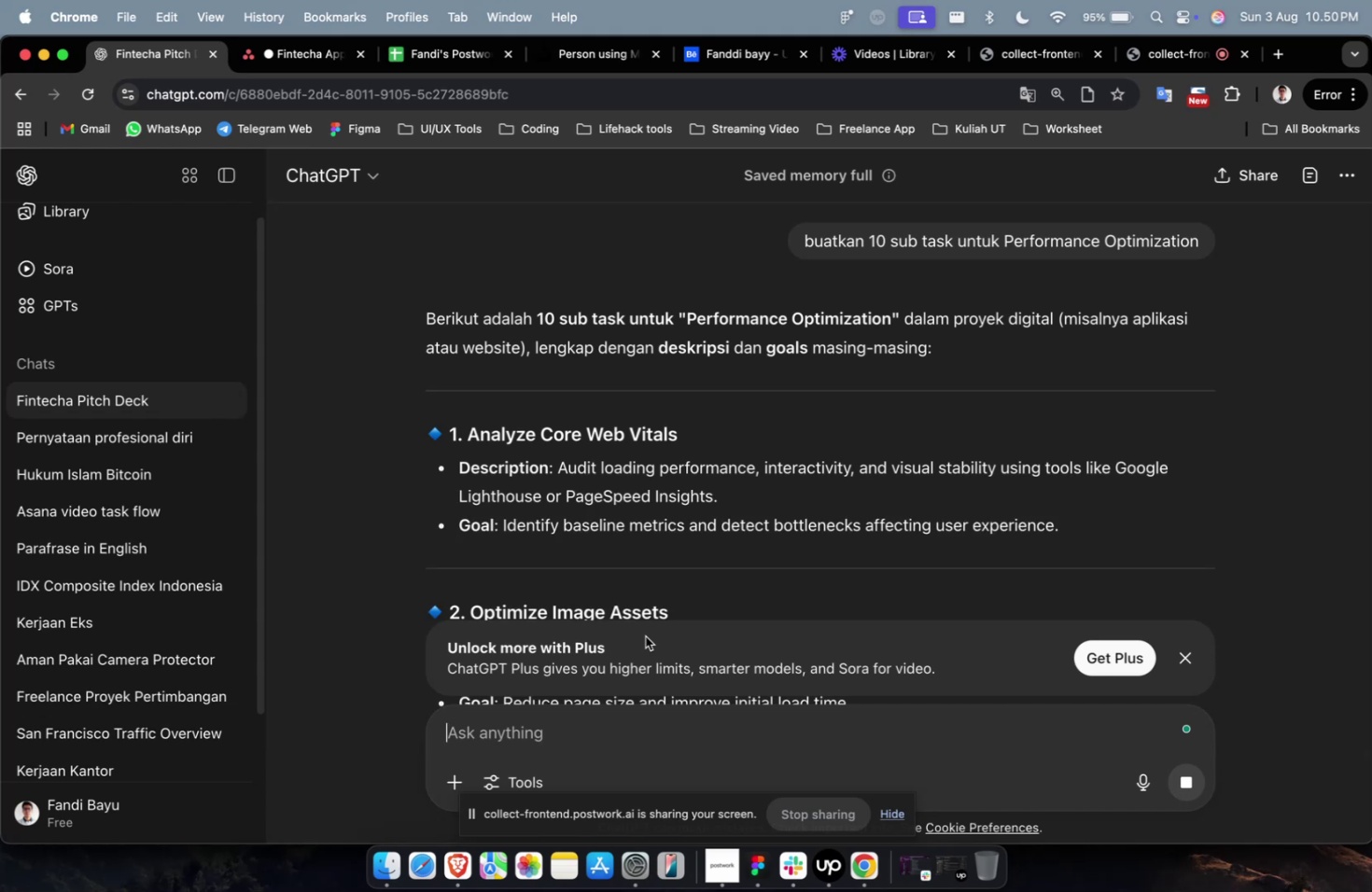 
scroll: coordinate [645, 635], scroll_direction: down, amount: 8.0
 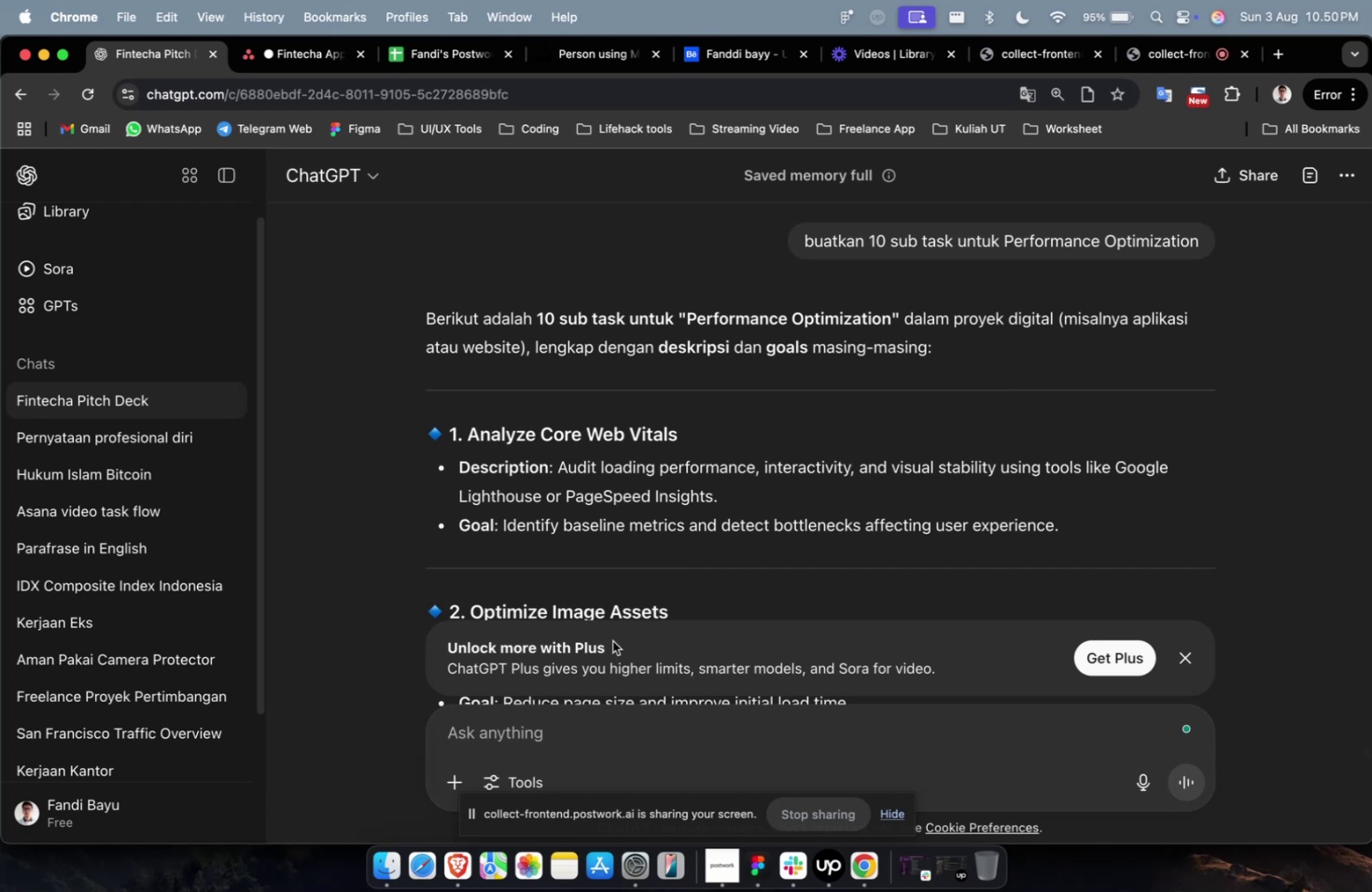 
wait(12.96)
 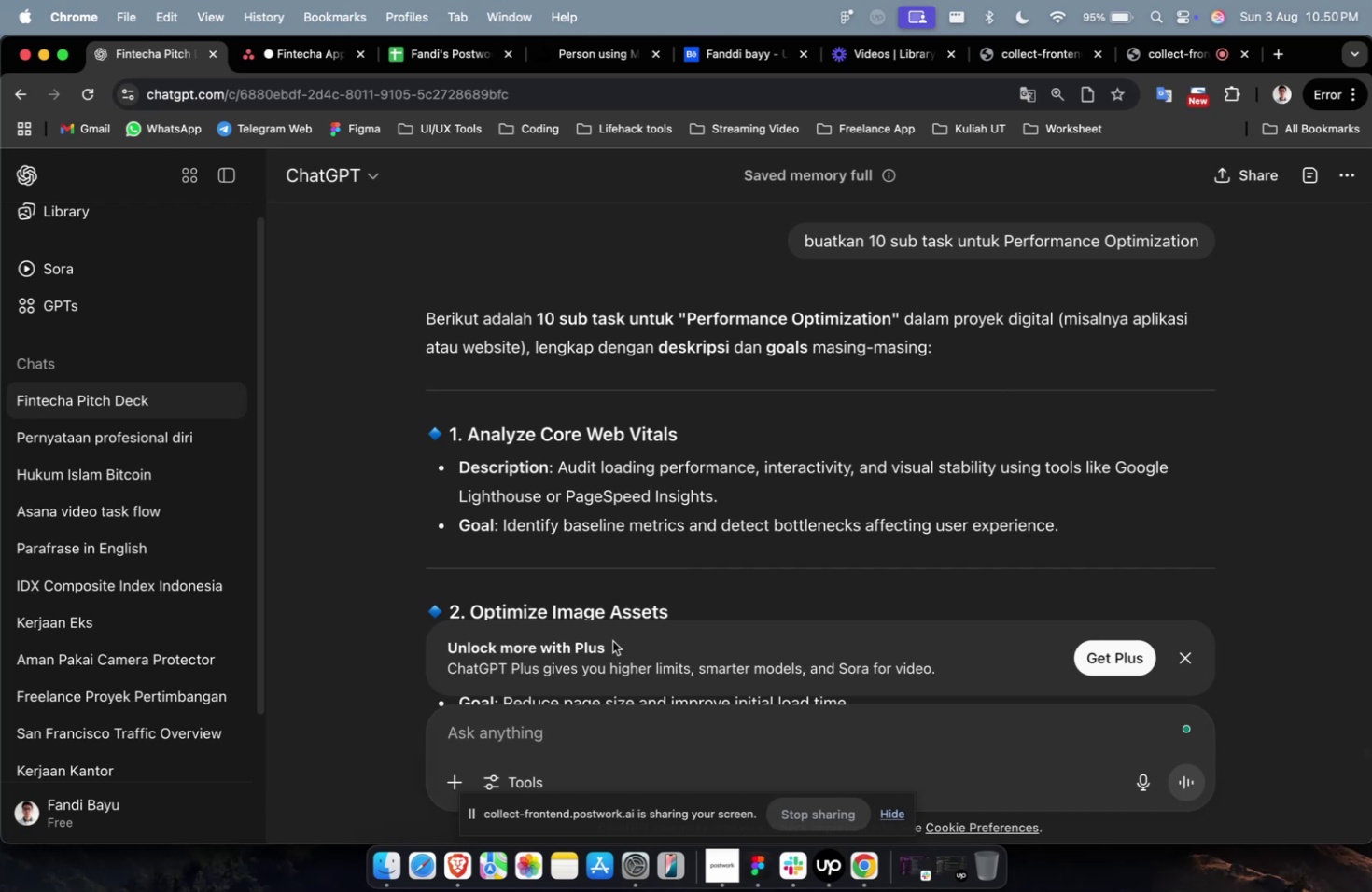 
scroll: coordinate [662, 529], scroll_direction: down, amount: 2.0
 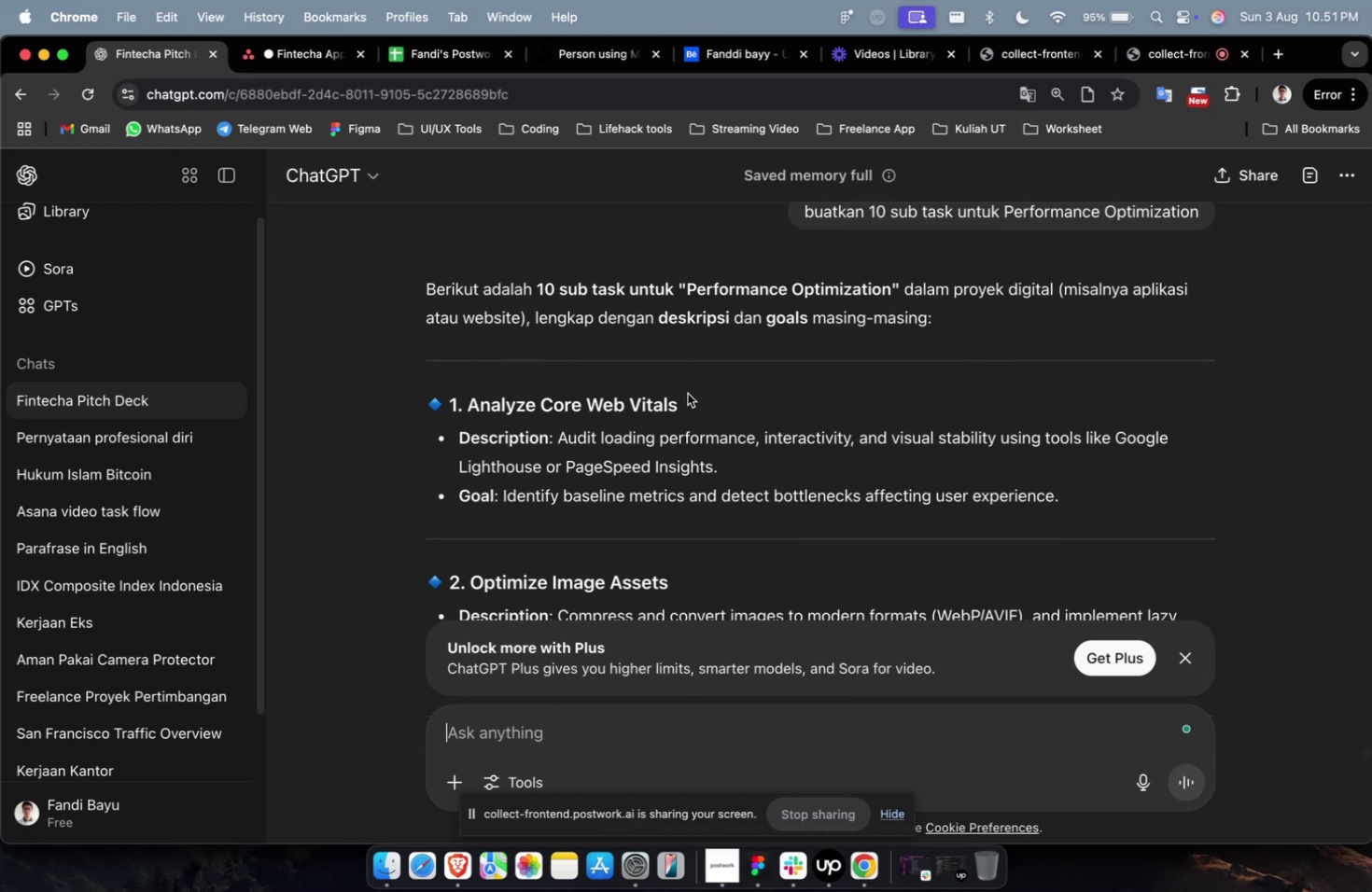 
left_click_drag(start_coordinate=[690, 398], to_coordinate=[462, 417])
 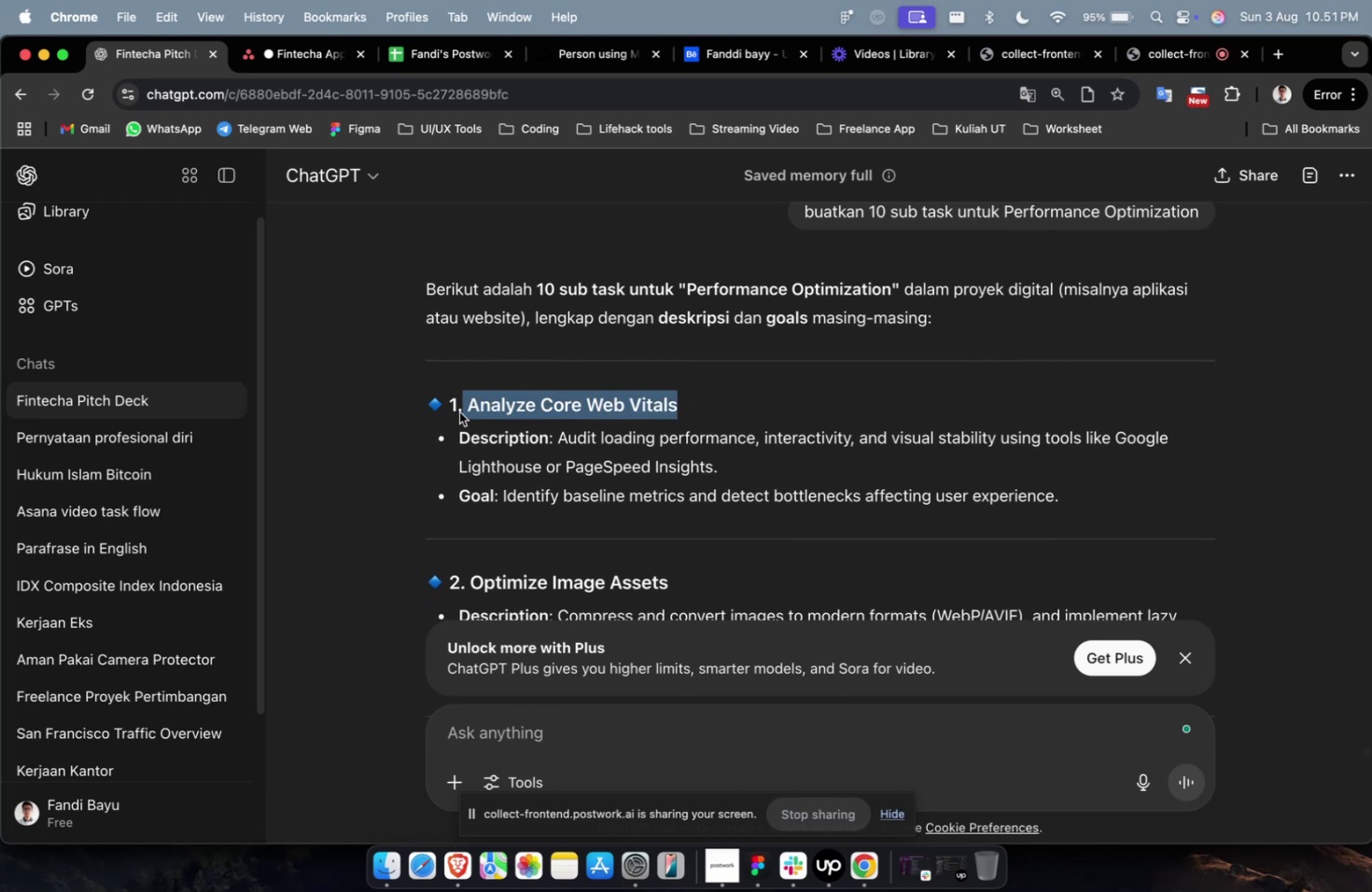 
key(Meta+CommandLeft)
 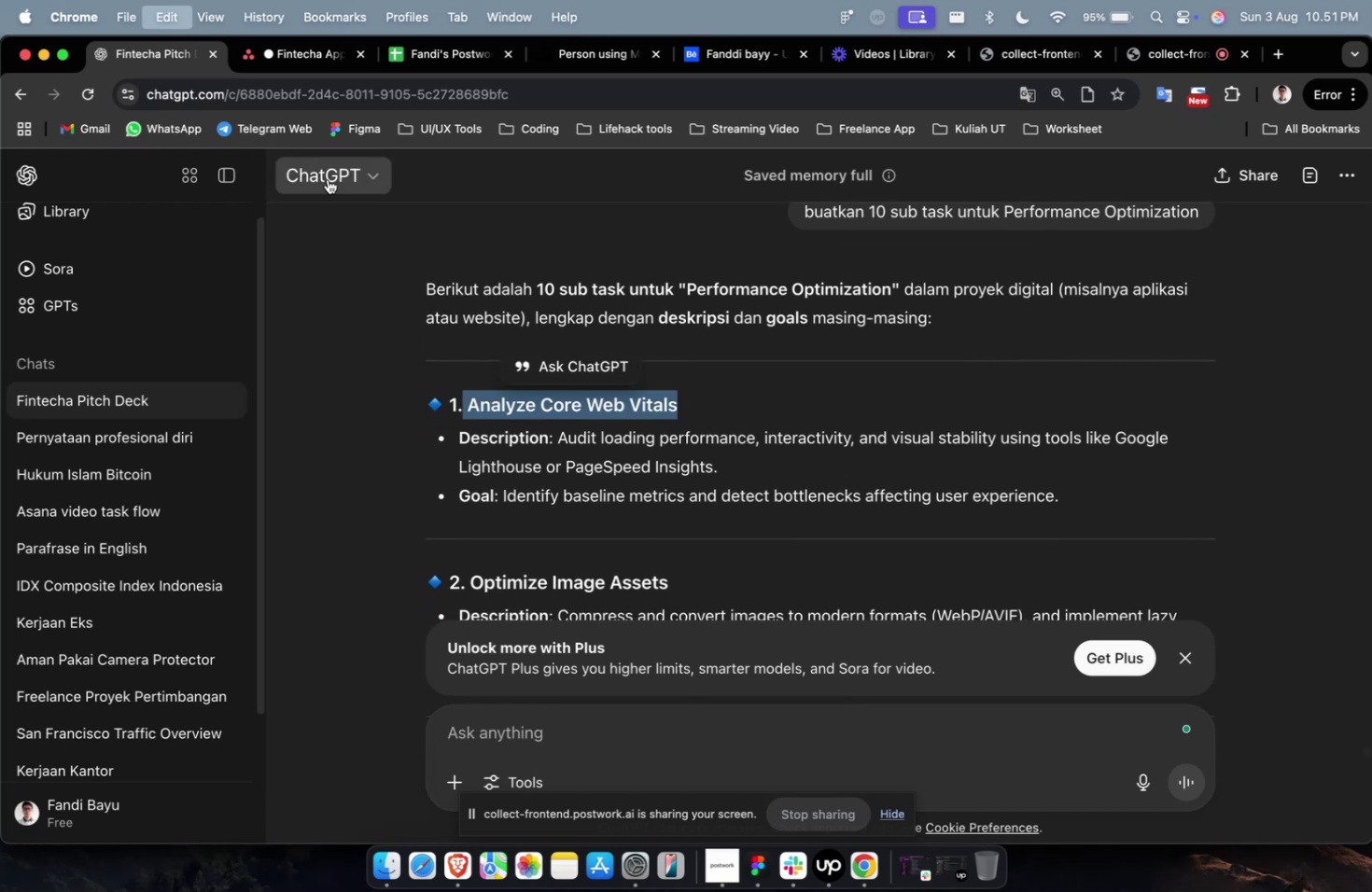 
key(Meta+C)
 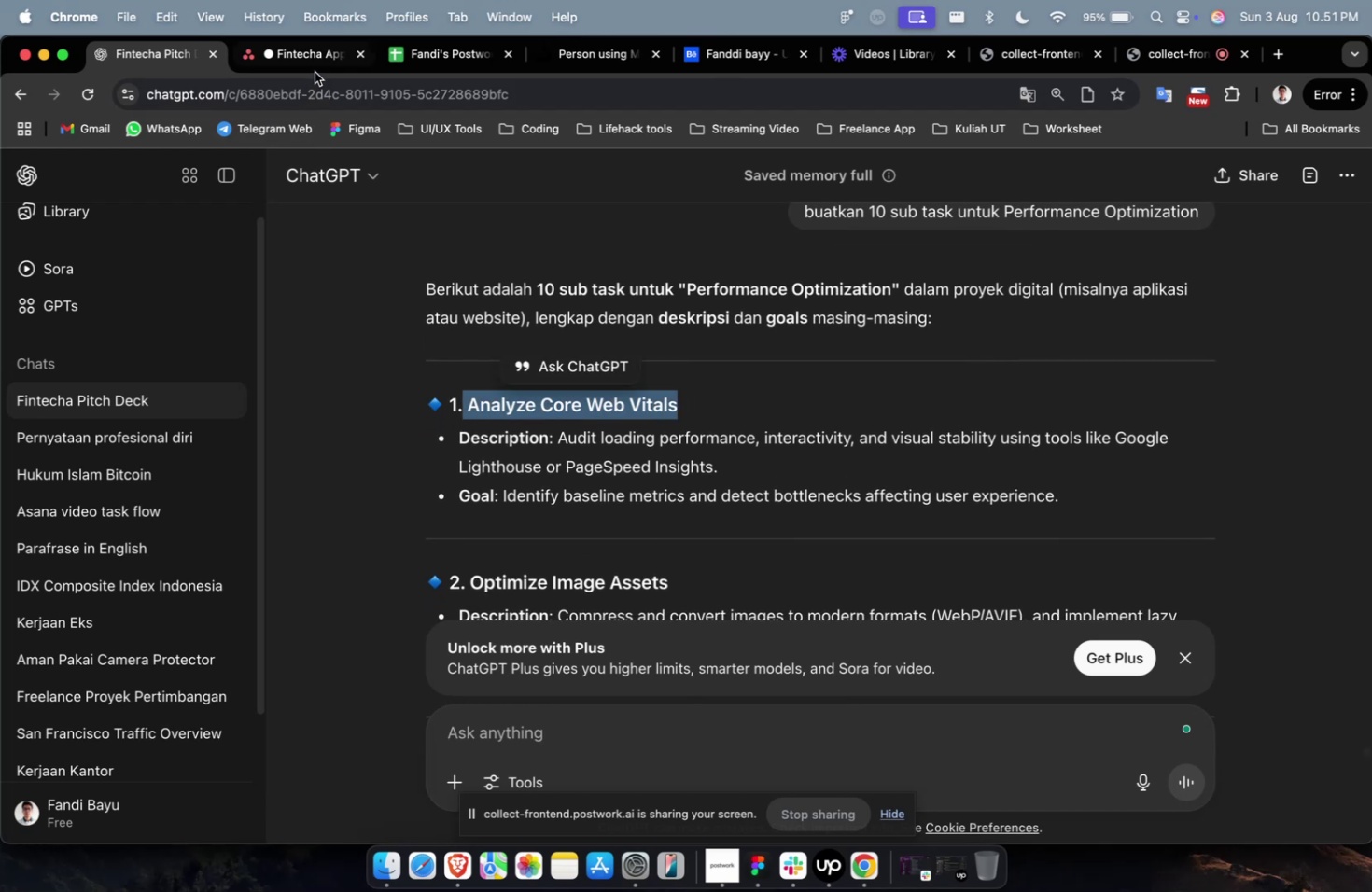 
left_click([315, 72])
 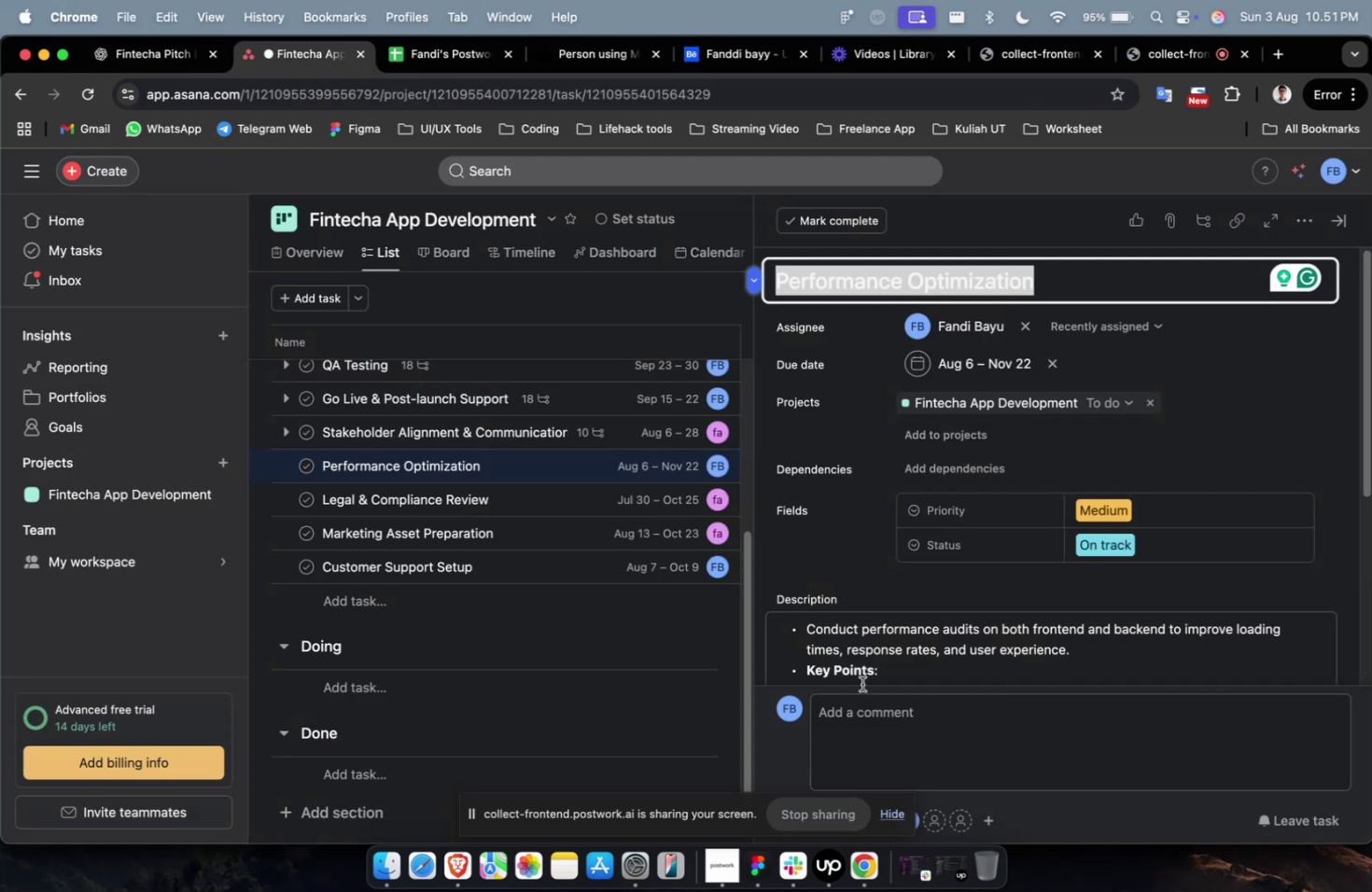 
scroll: coordinate [883, 567], scroll_direction: down, amount: 27.0
 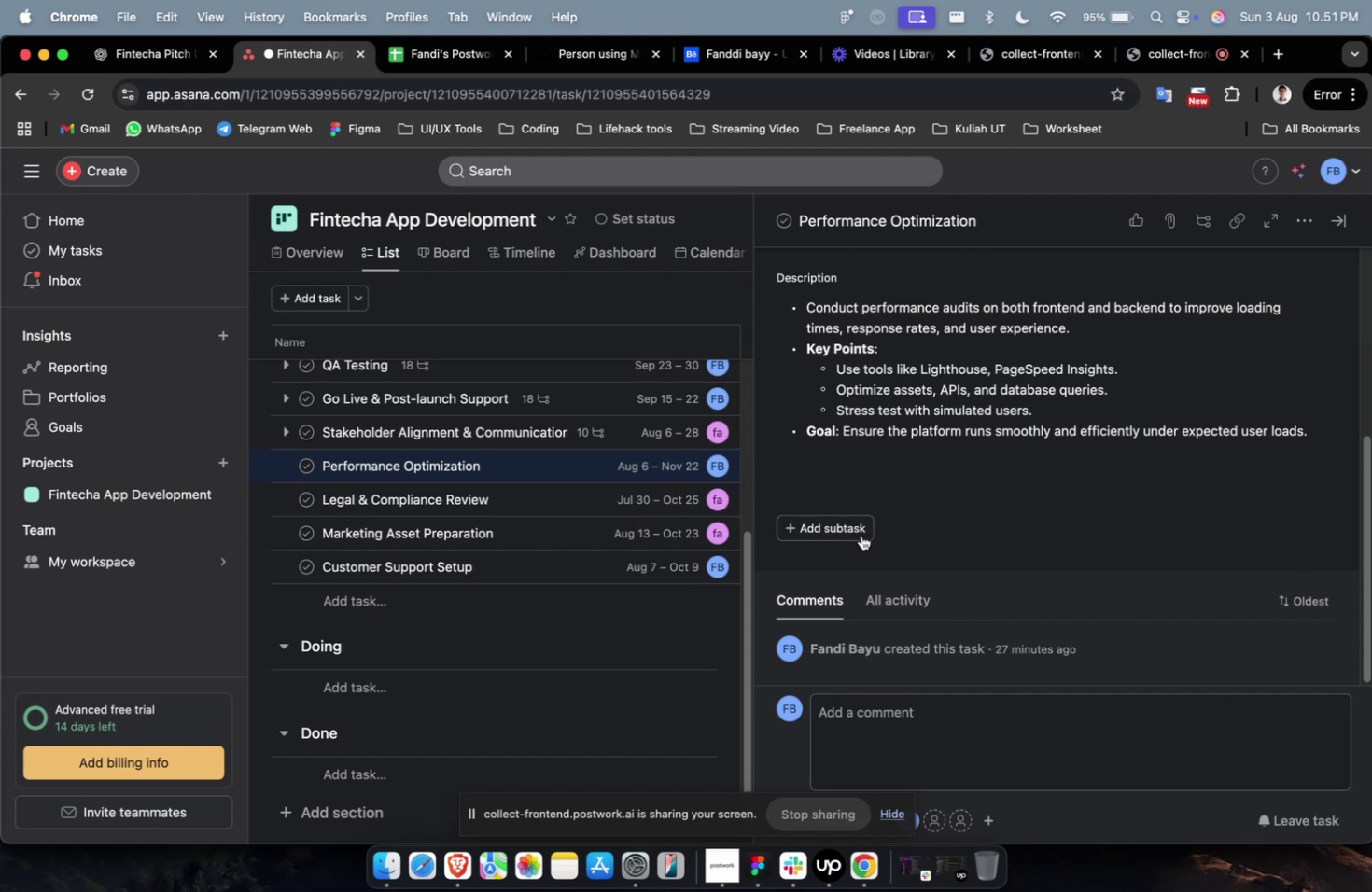 
double_click([850, 533])
 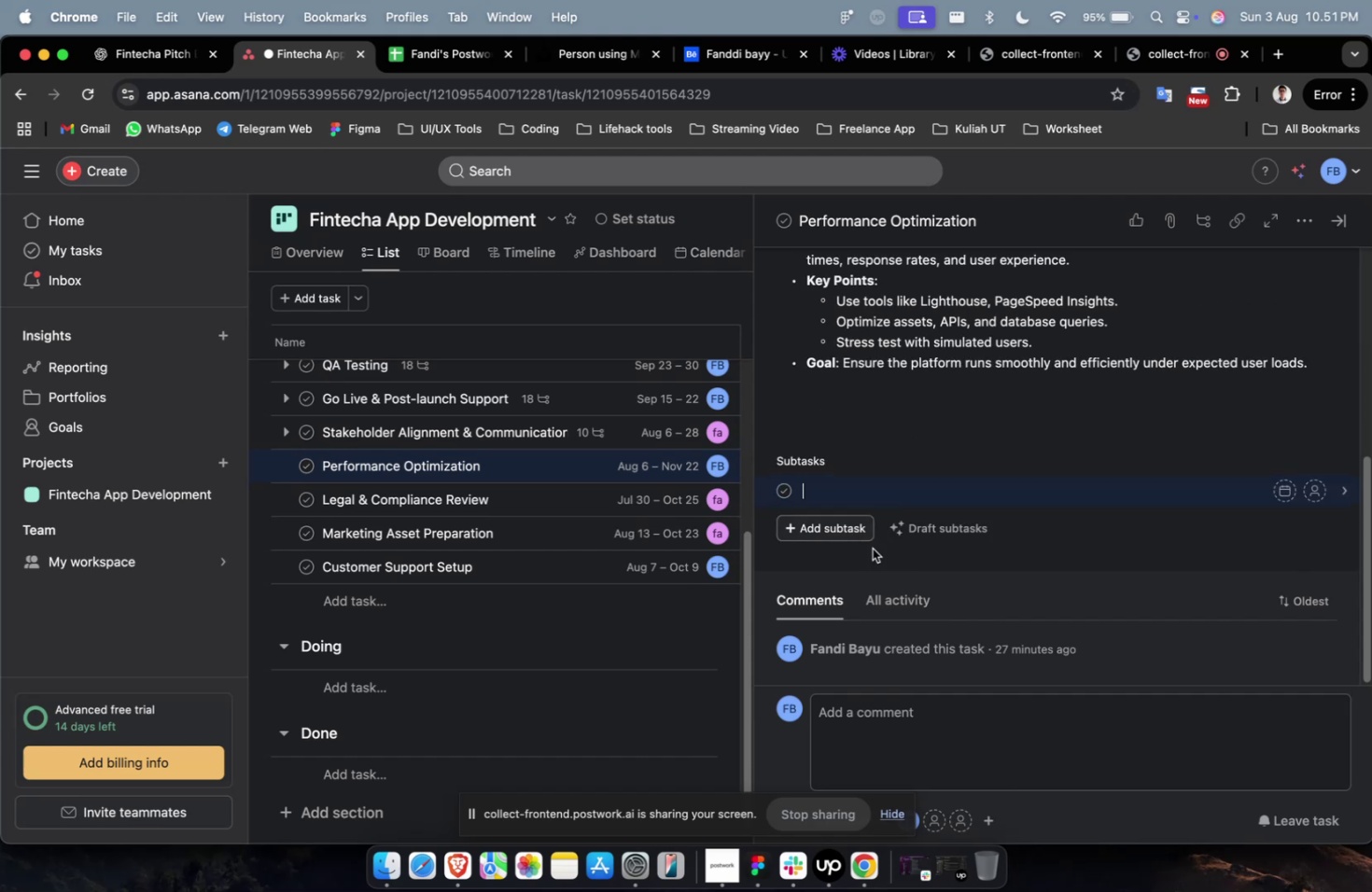 
key(Meta+V)
 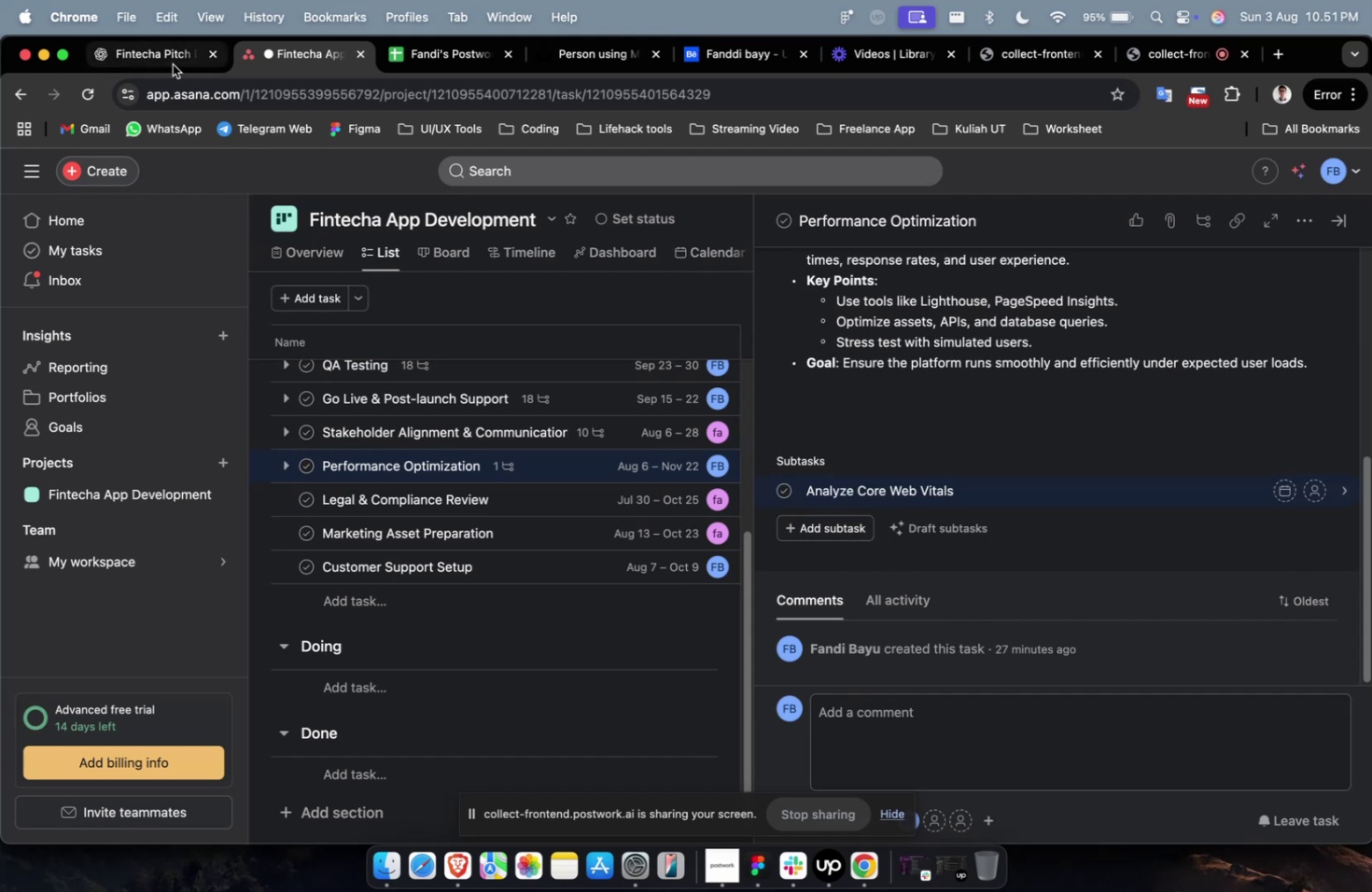 
left_click([165, 54])
 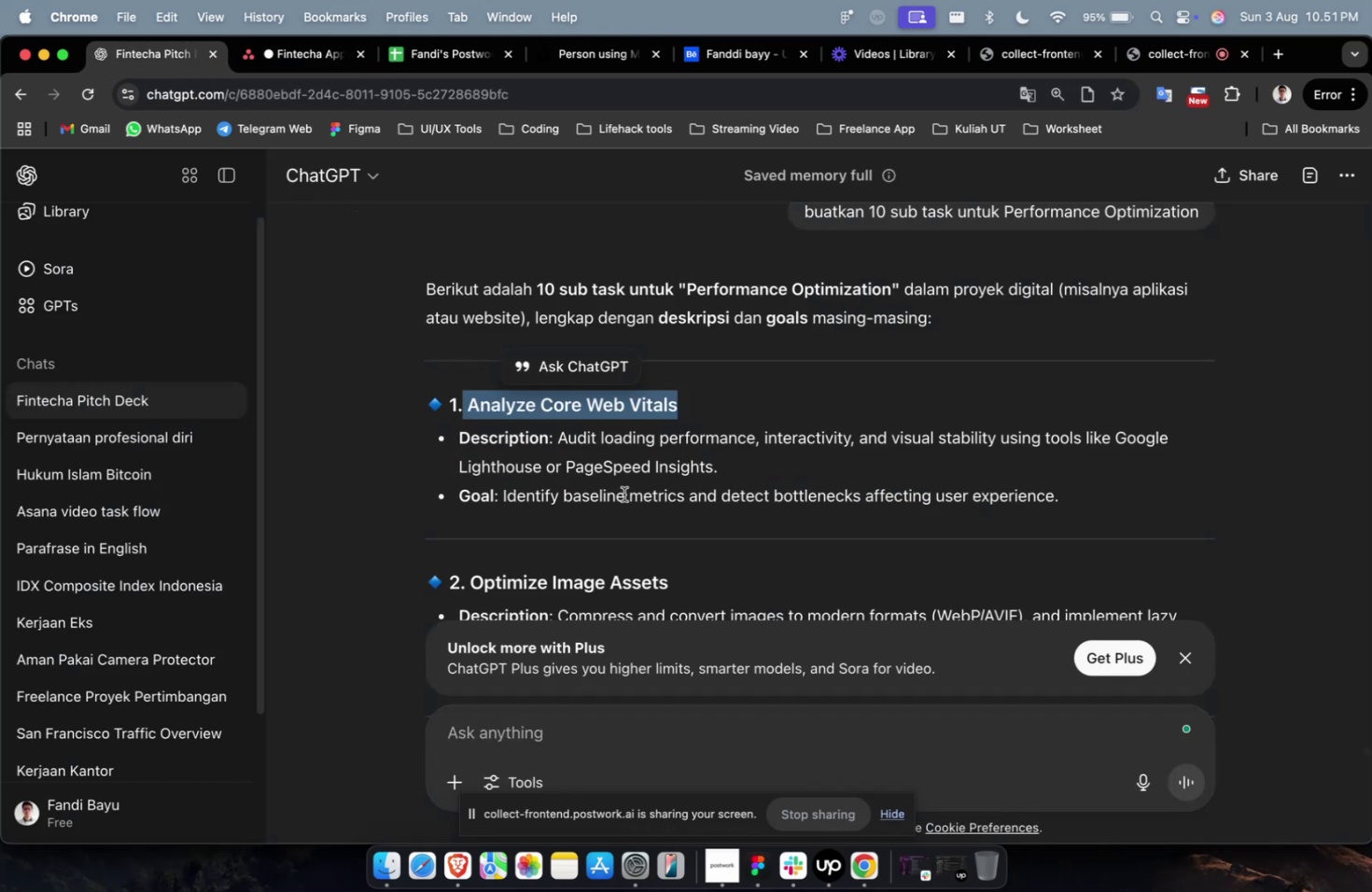 
scroll: coordinate [621, 533], scroll_direction: down, amount: 4.0
 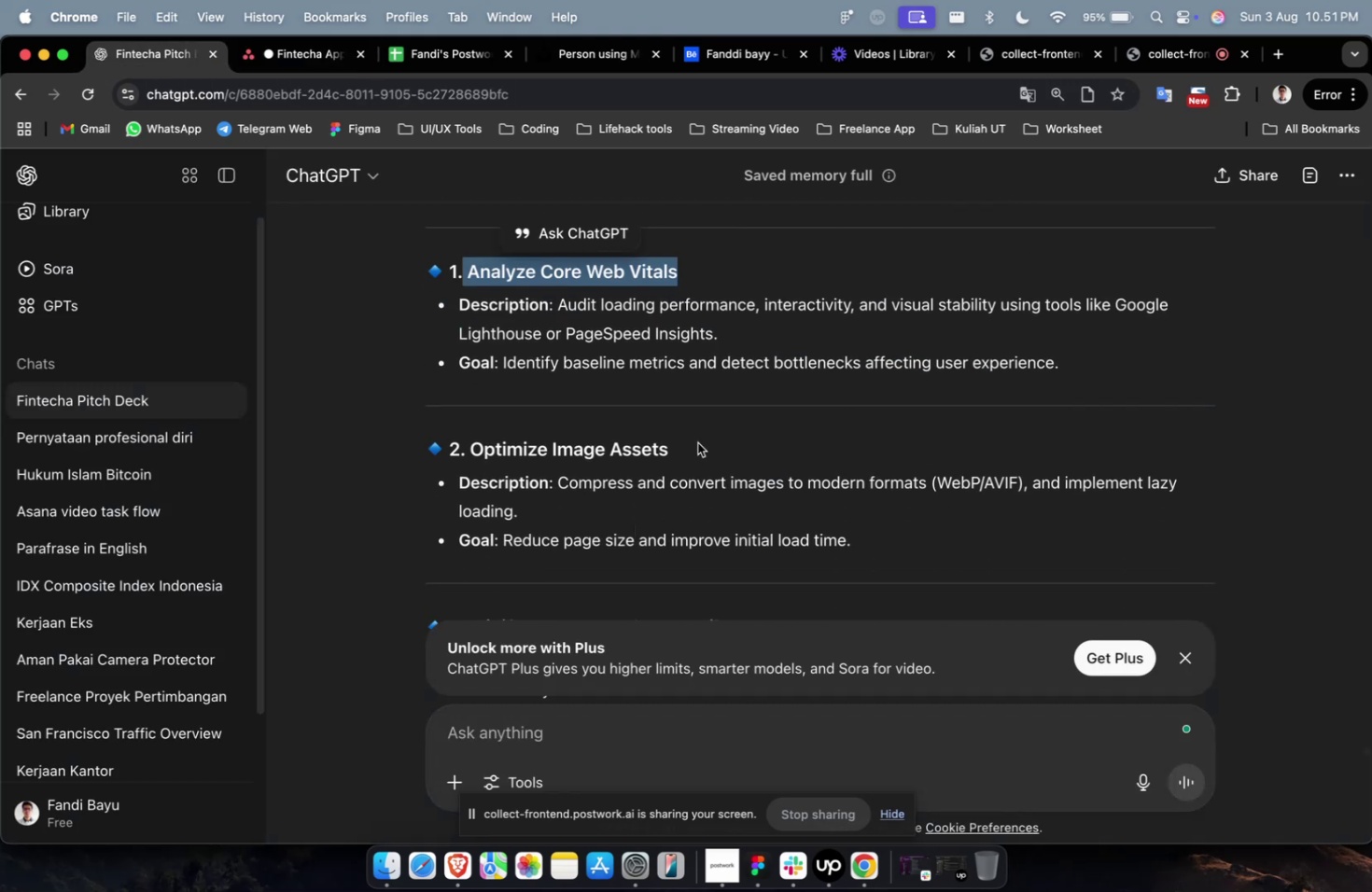 
left_click_drag(start_coordinate=[696, 442], to_coordinate=[475, 453])
 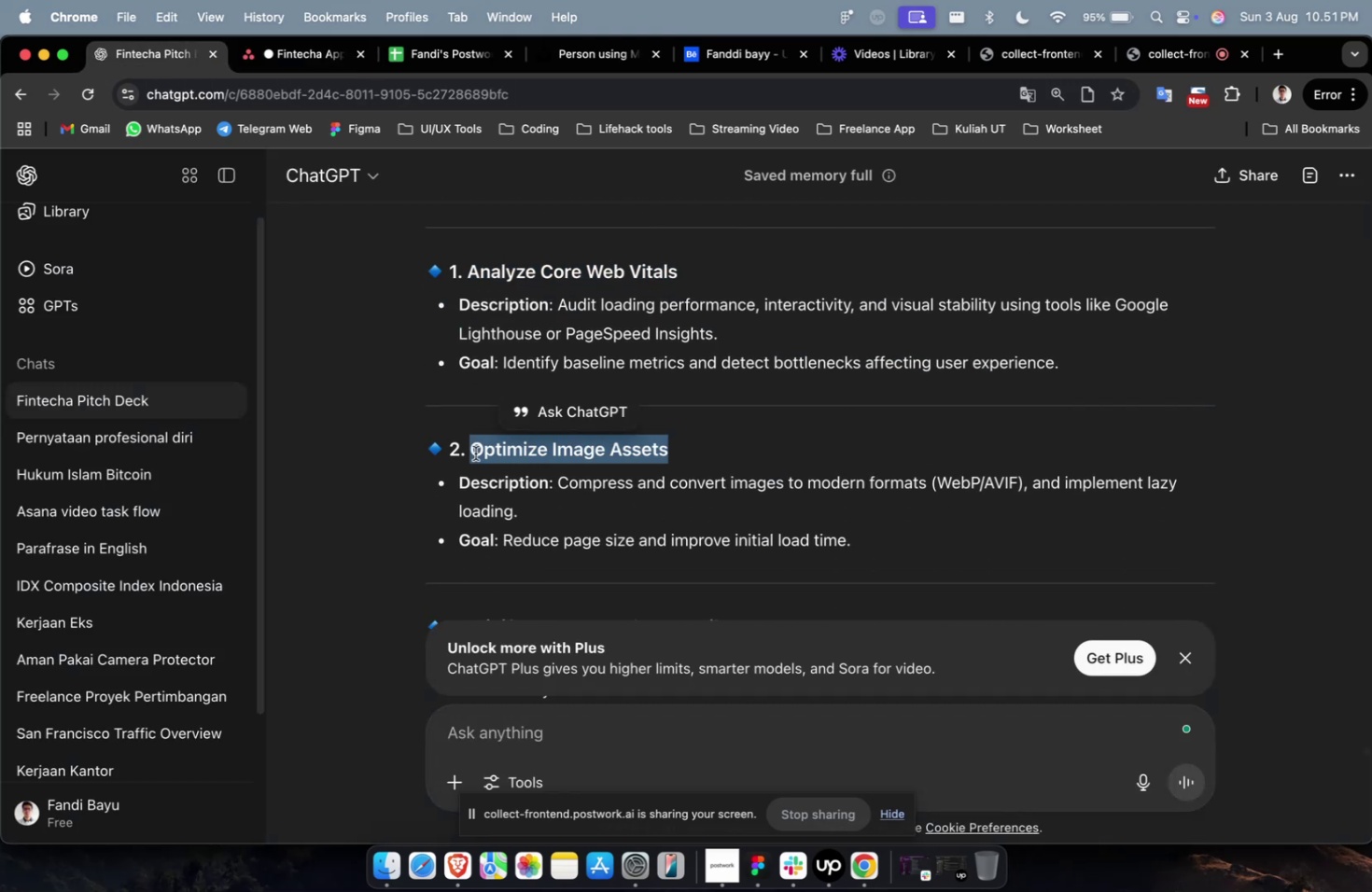 
key(Meta+C)
 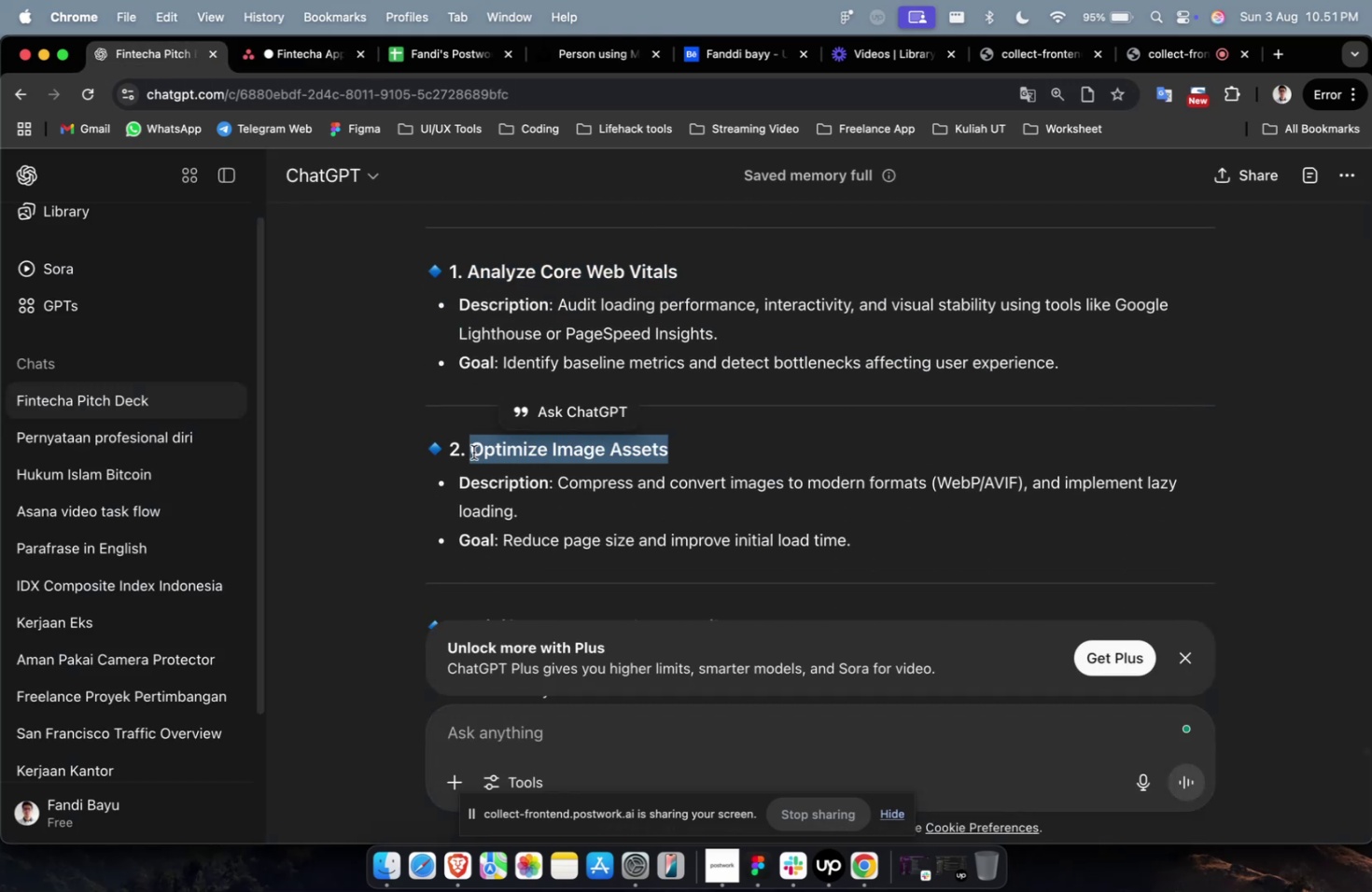 
key(Meta+CommandLeft)
 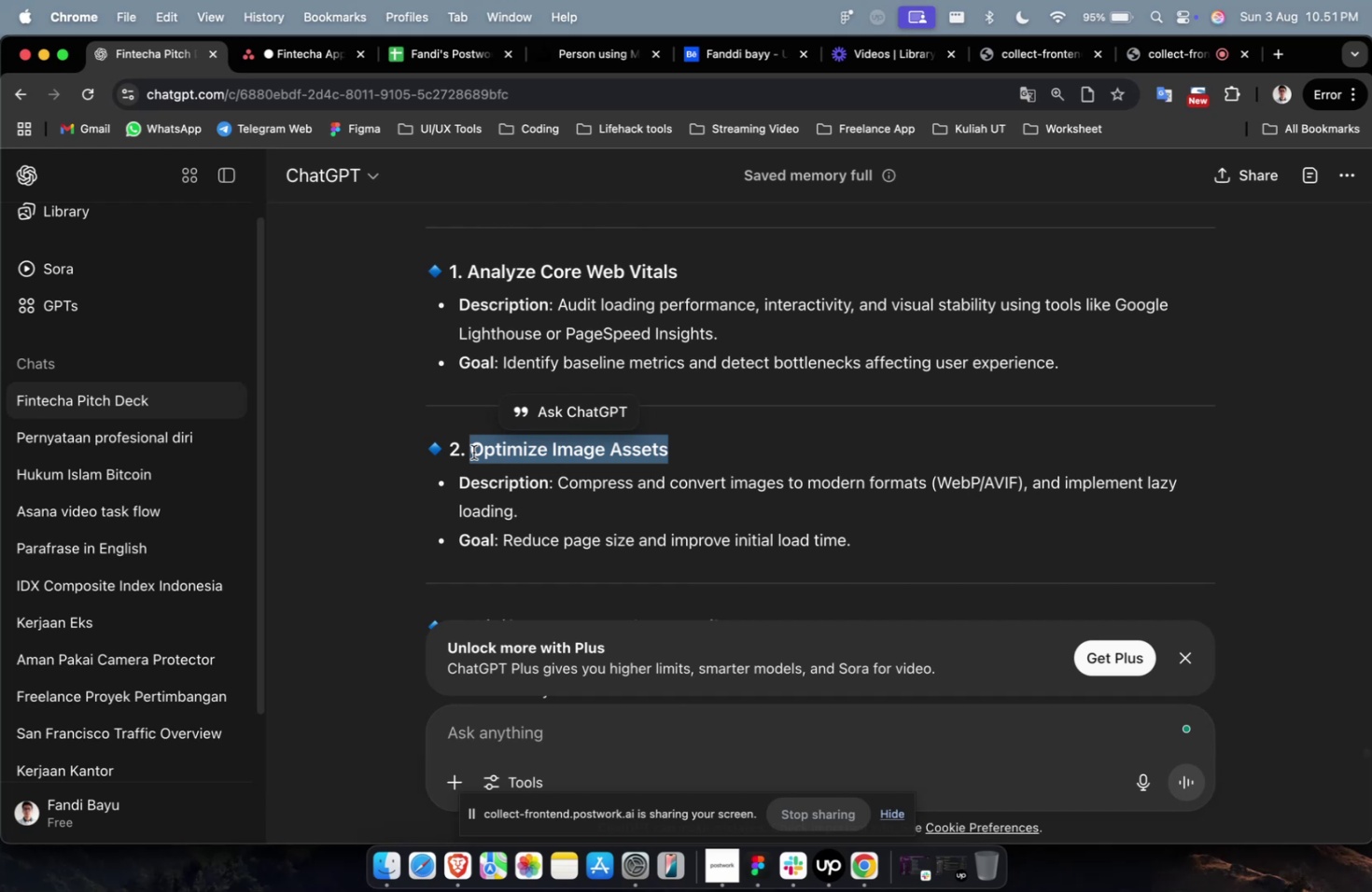 
wait(35.64)
 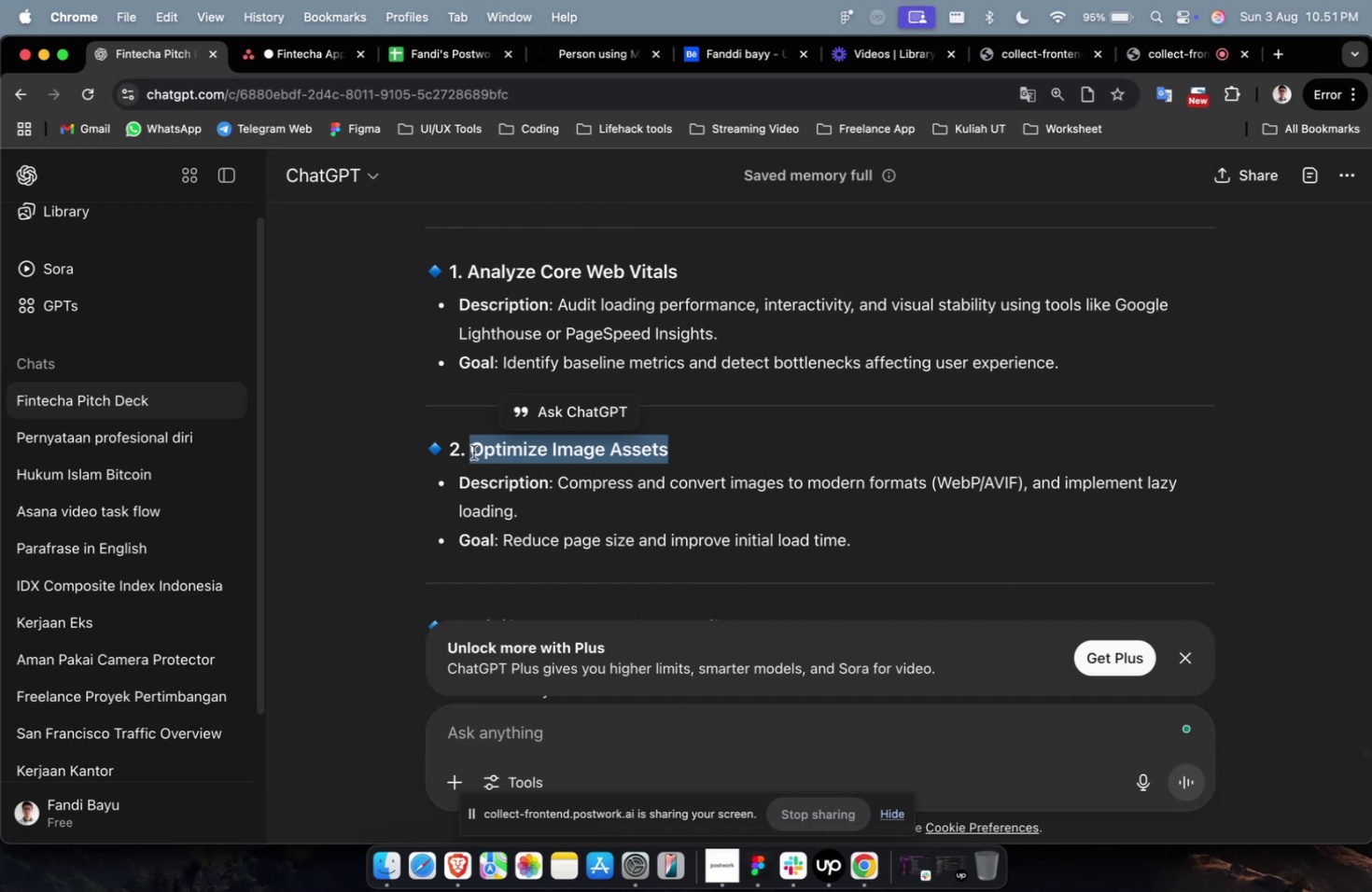 
left_click([323, 62])
 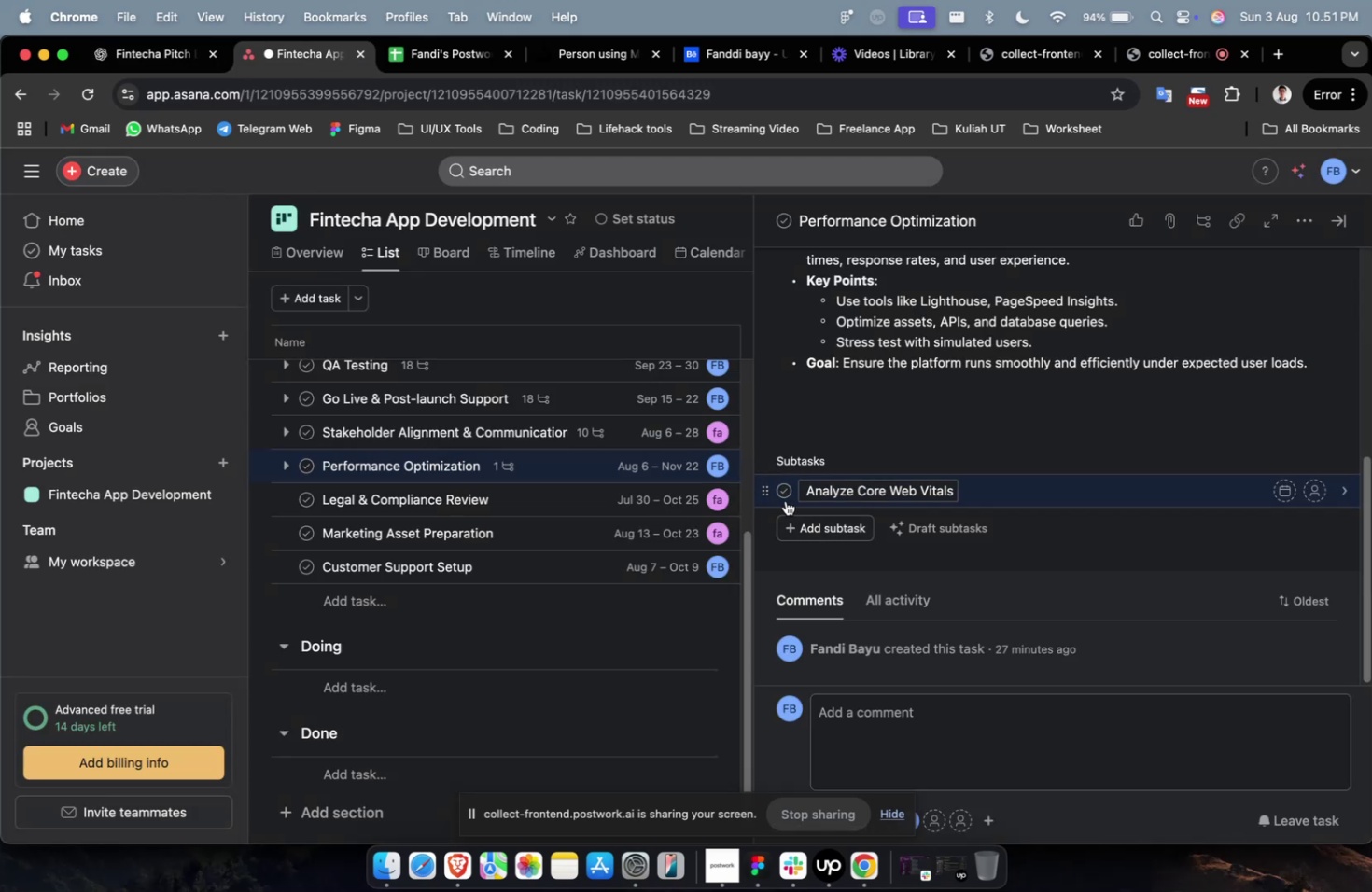 
left_click([787, 500])
 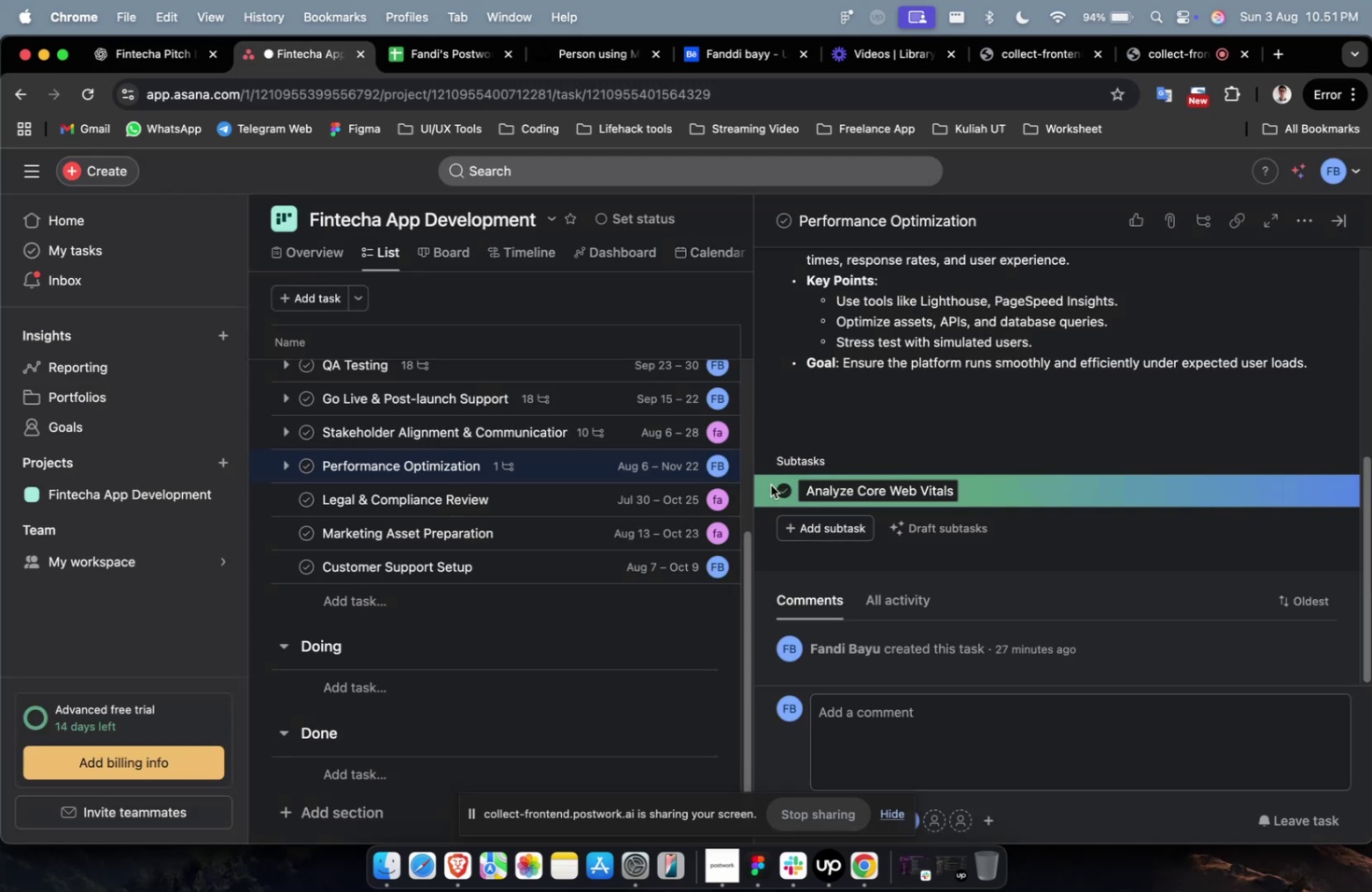 
left_click([782, 487])
 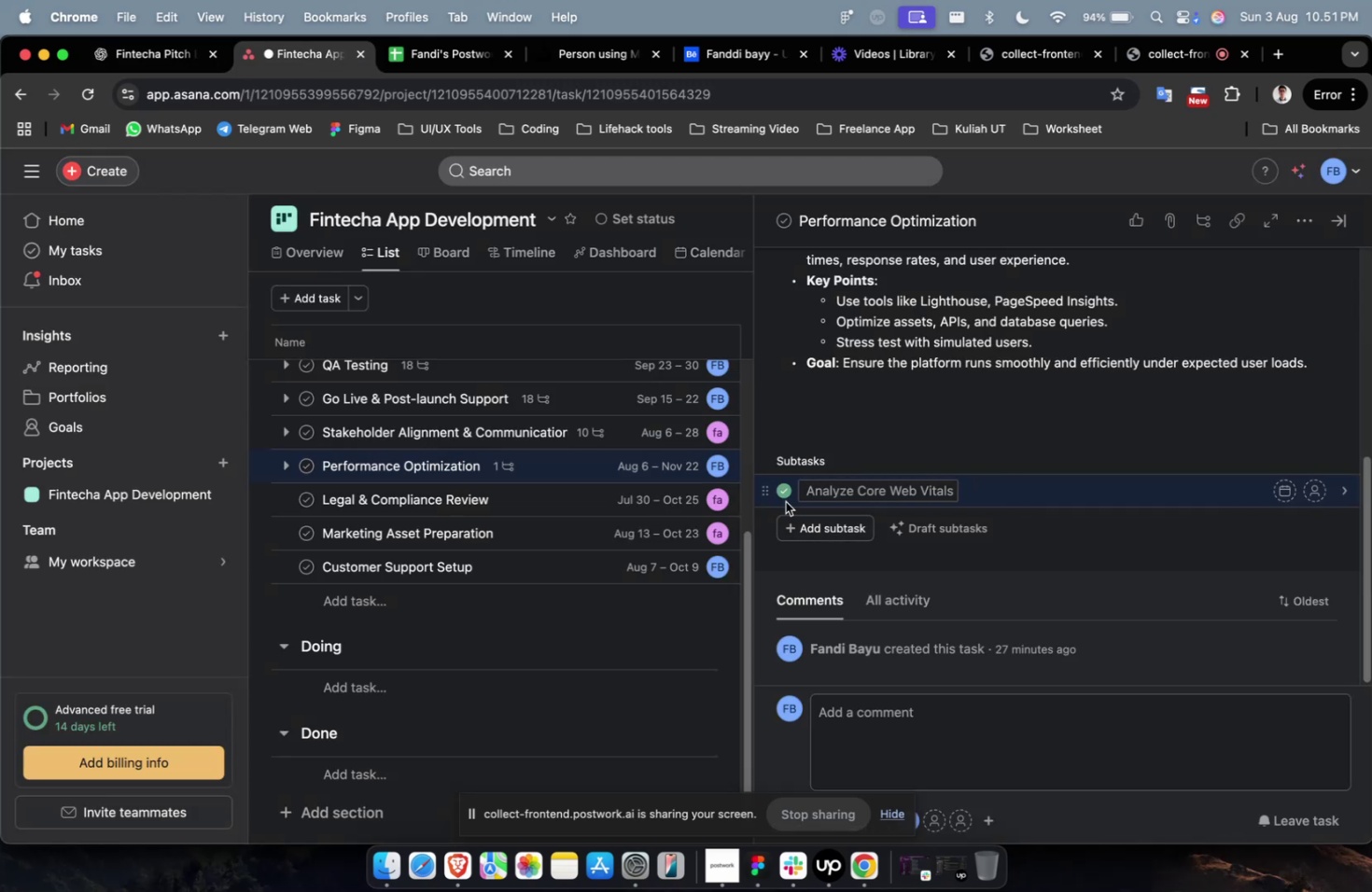 
left_click([784, 495])
 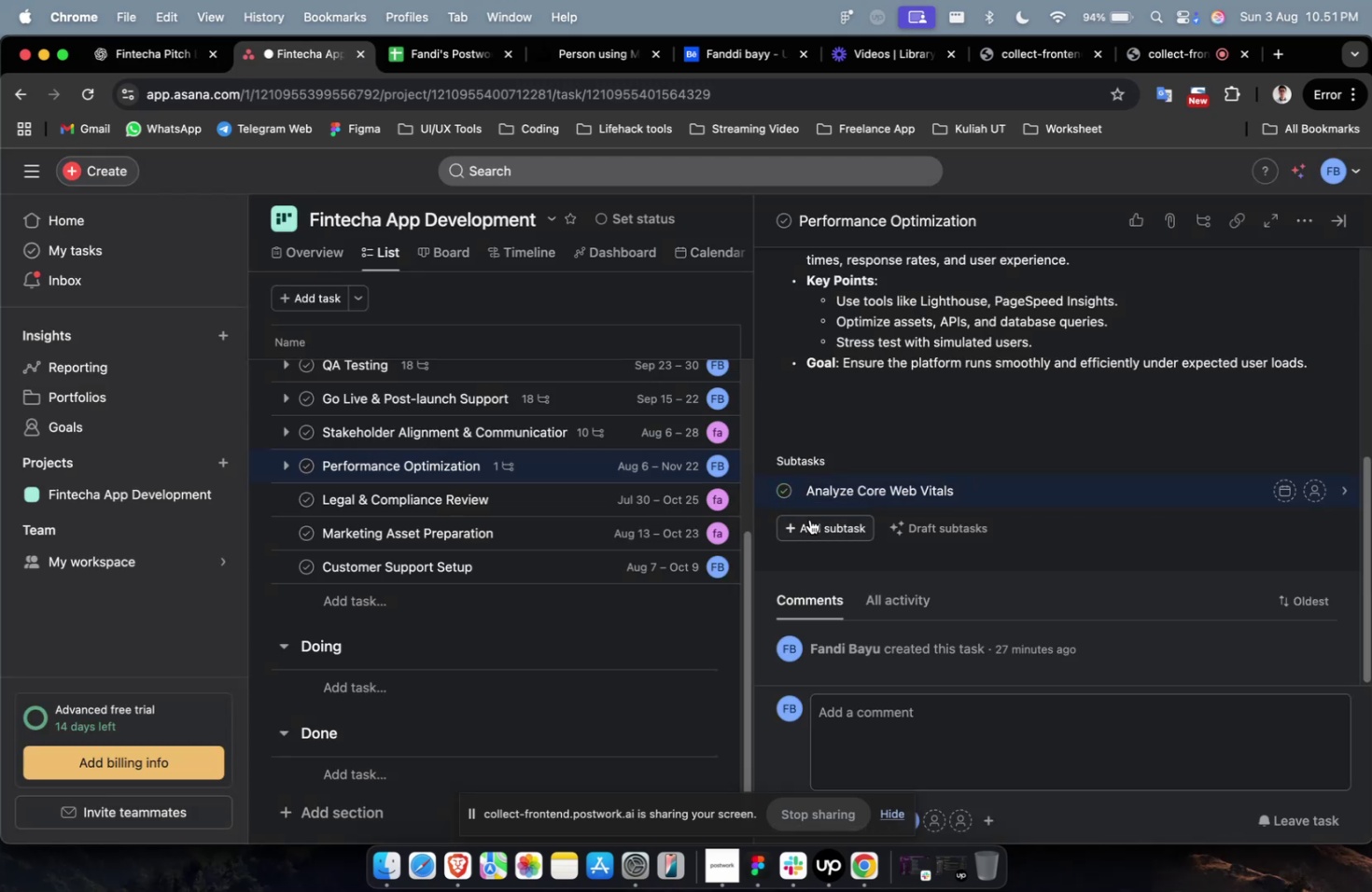 
double_click([809, 519])
 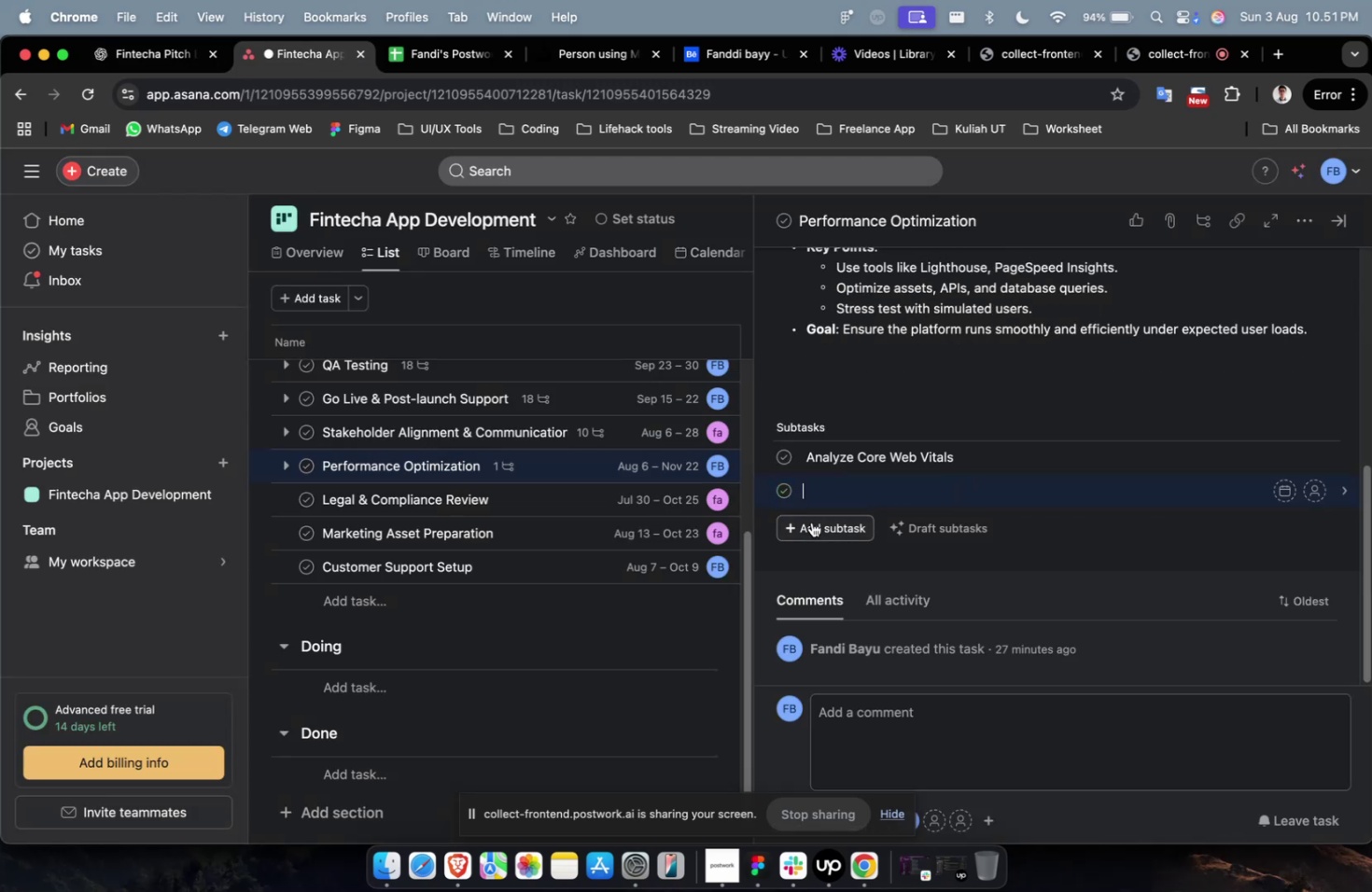 
key(Meta+V)
 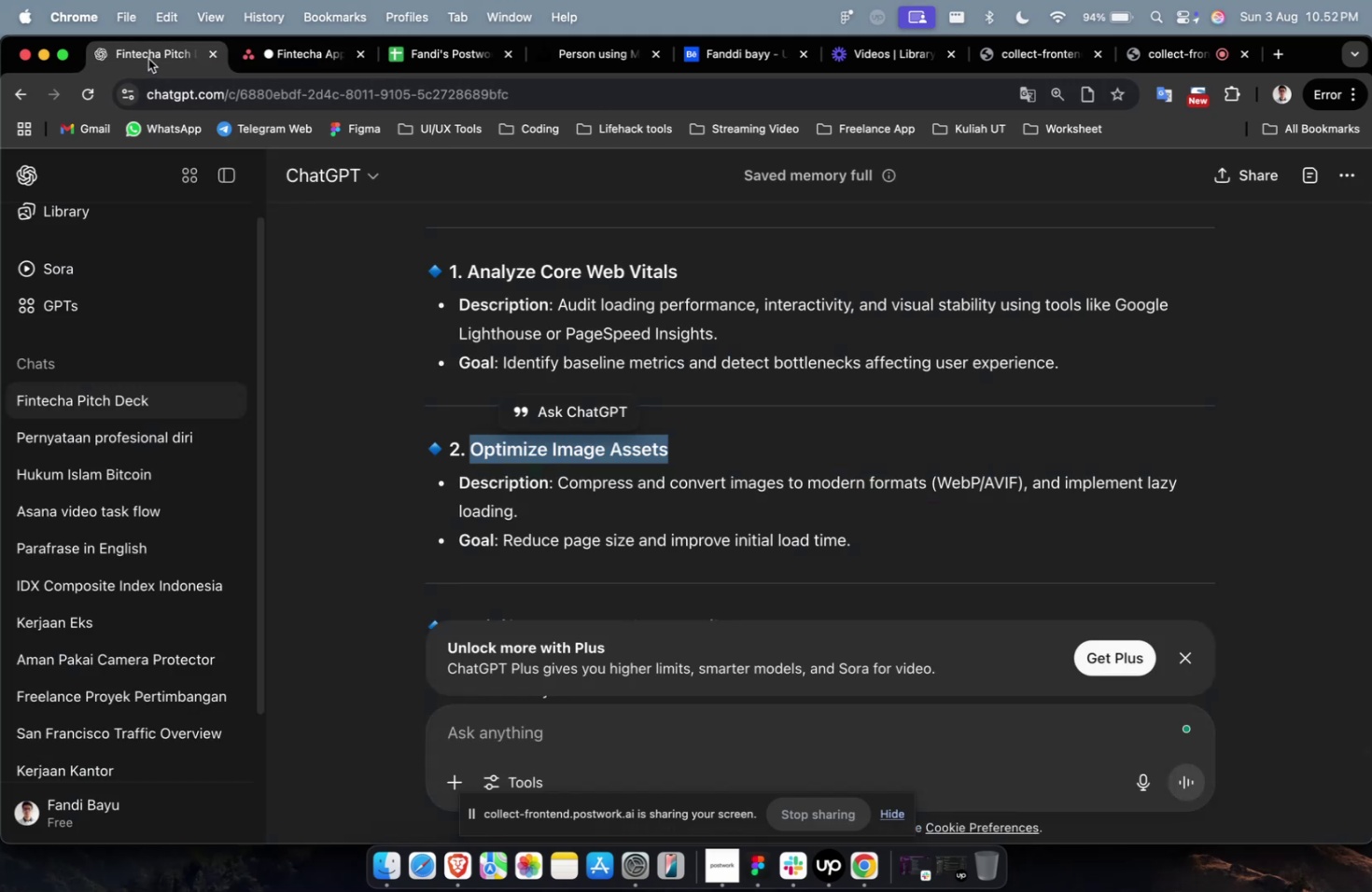 
wait(11.86)
 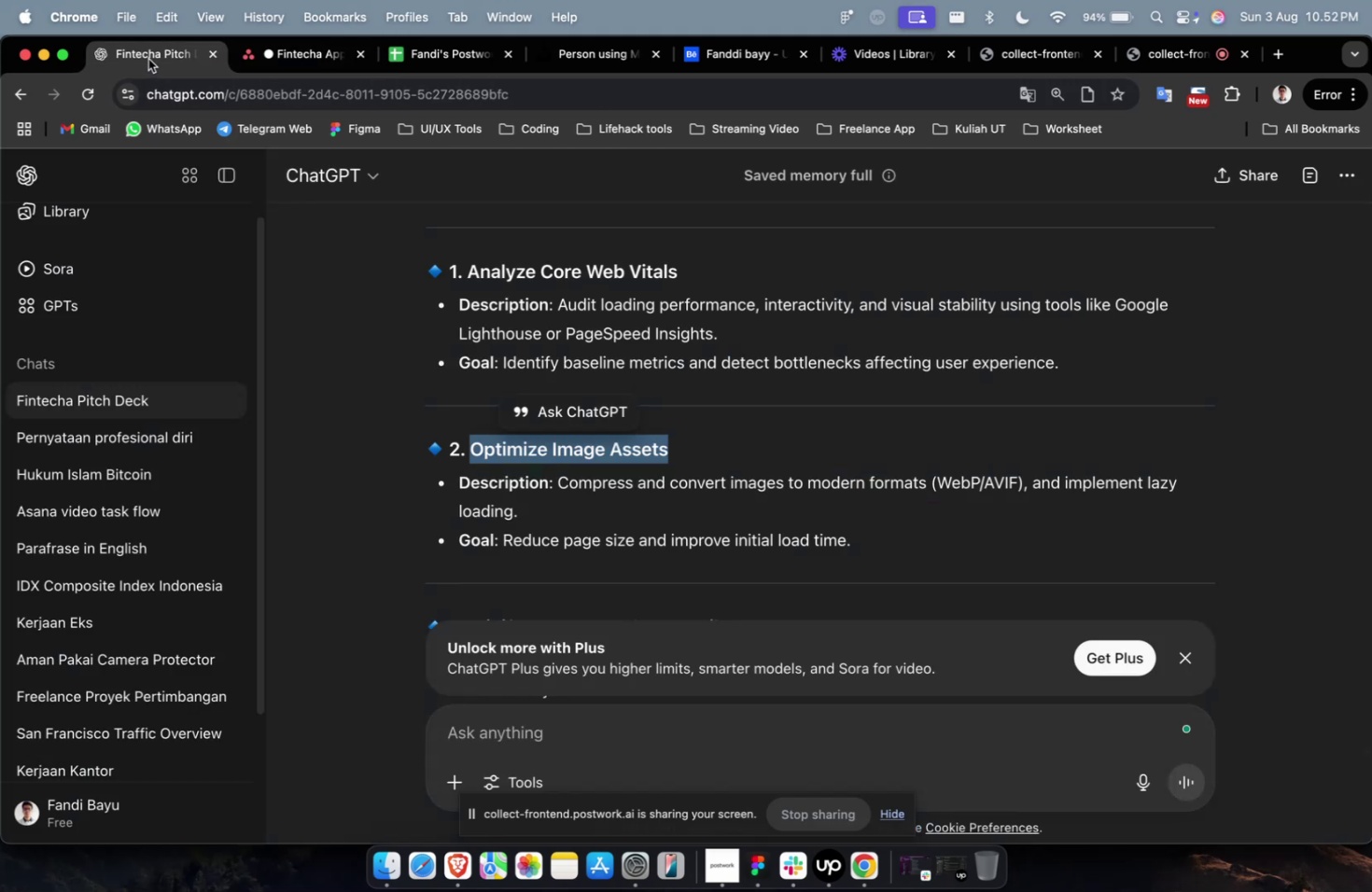 
scroll: coordinate [575, 332], scroll_direction: down, amount: 22.0
 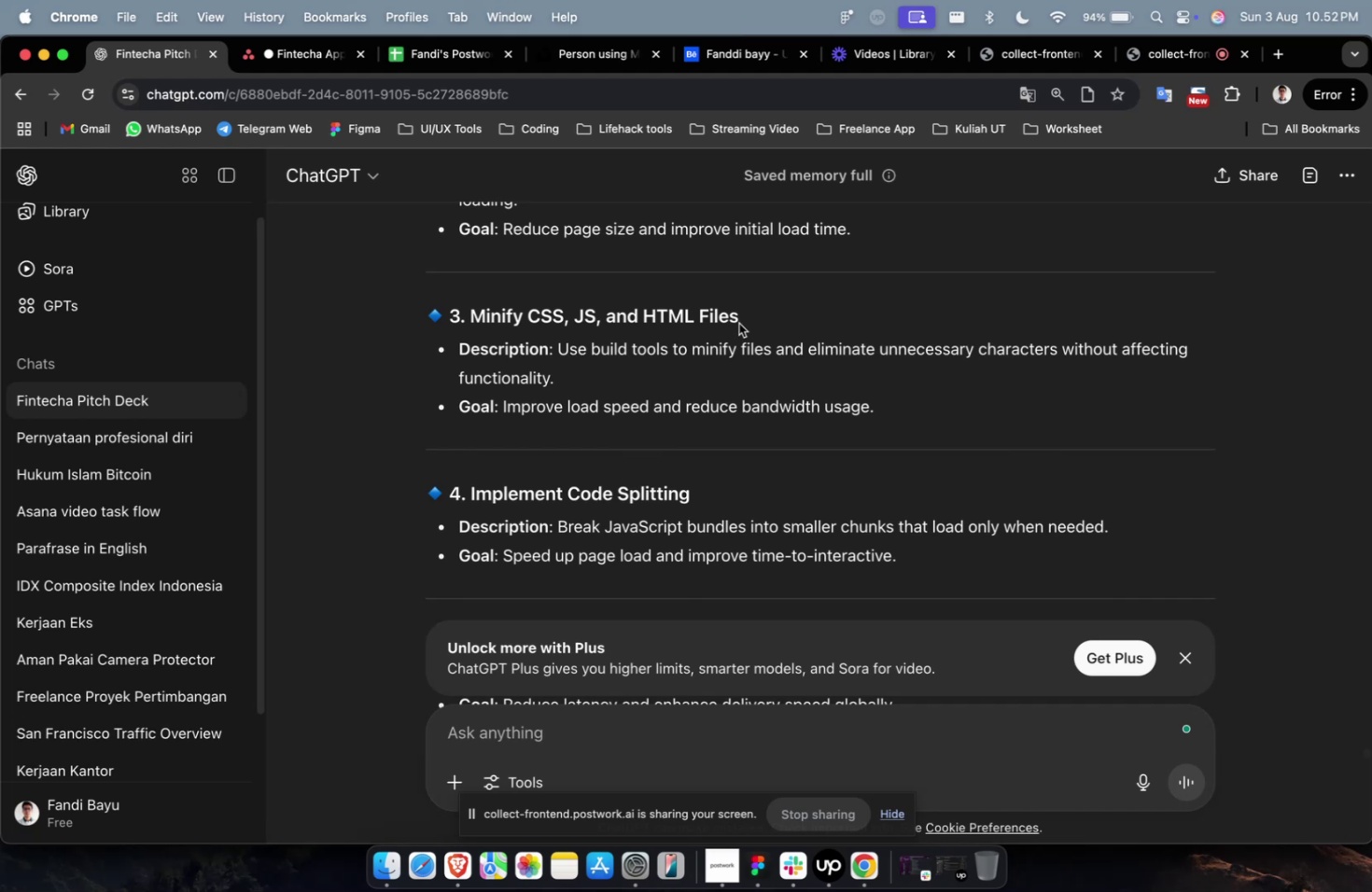 
scroll: coordinate [740, 317], scroll_direction: up, amount: 3.0
 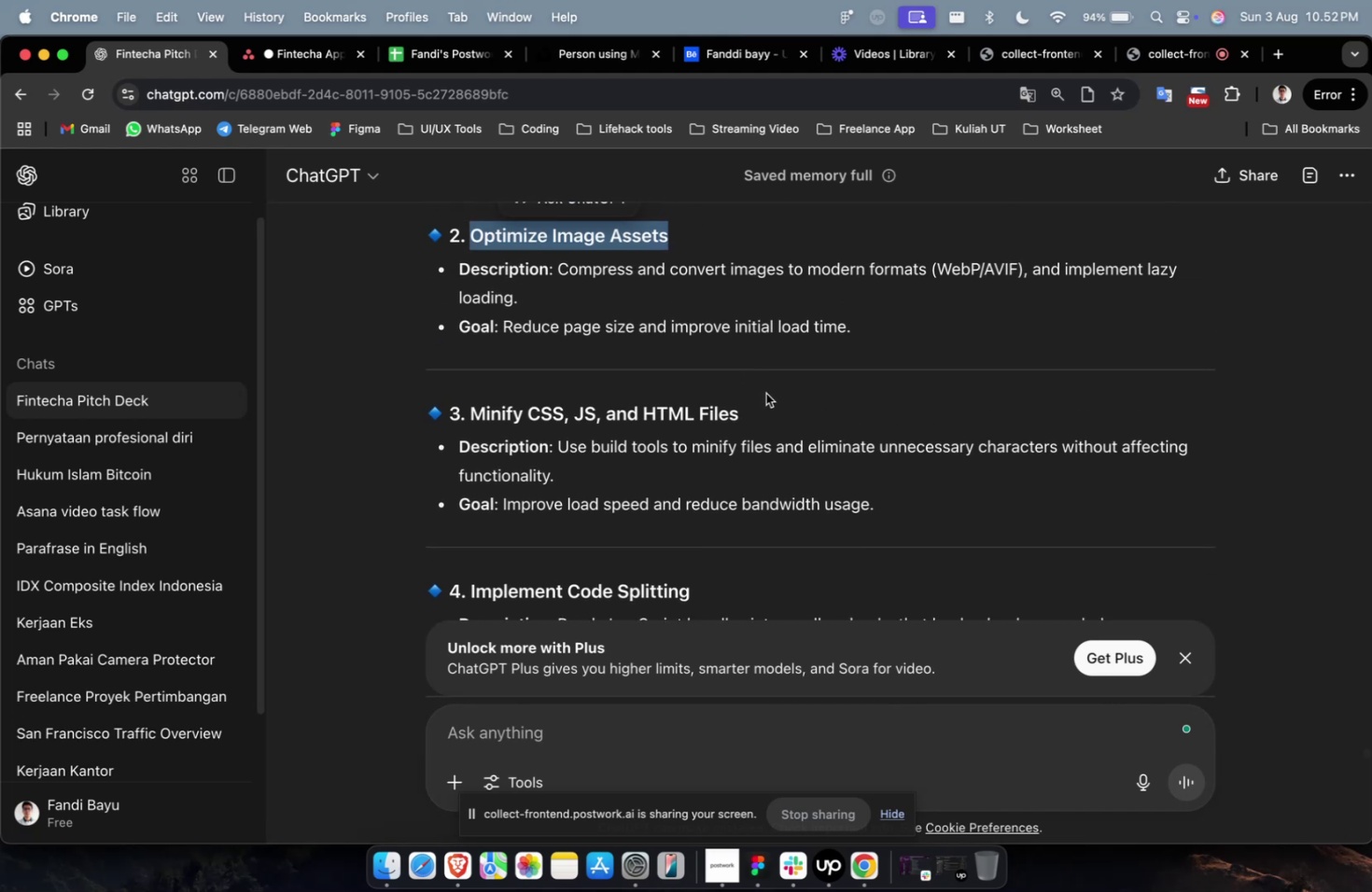 
left_click_drag(start_coordinate=[764, 393], to_coordinate=[574, 421])
 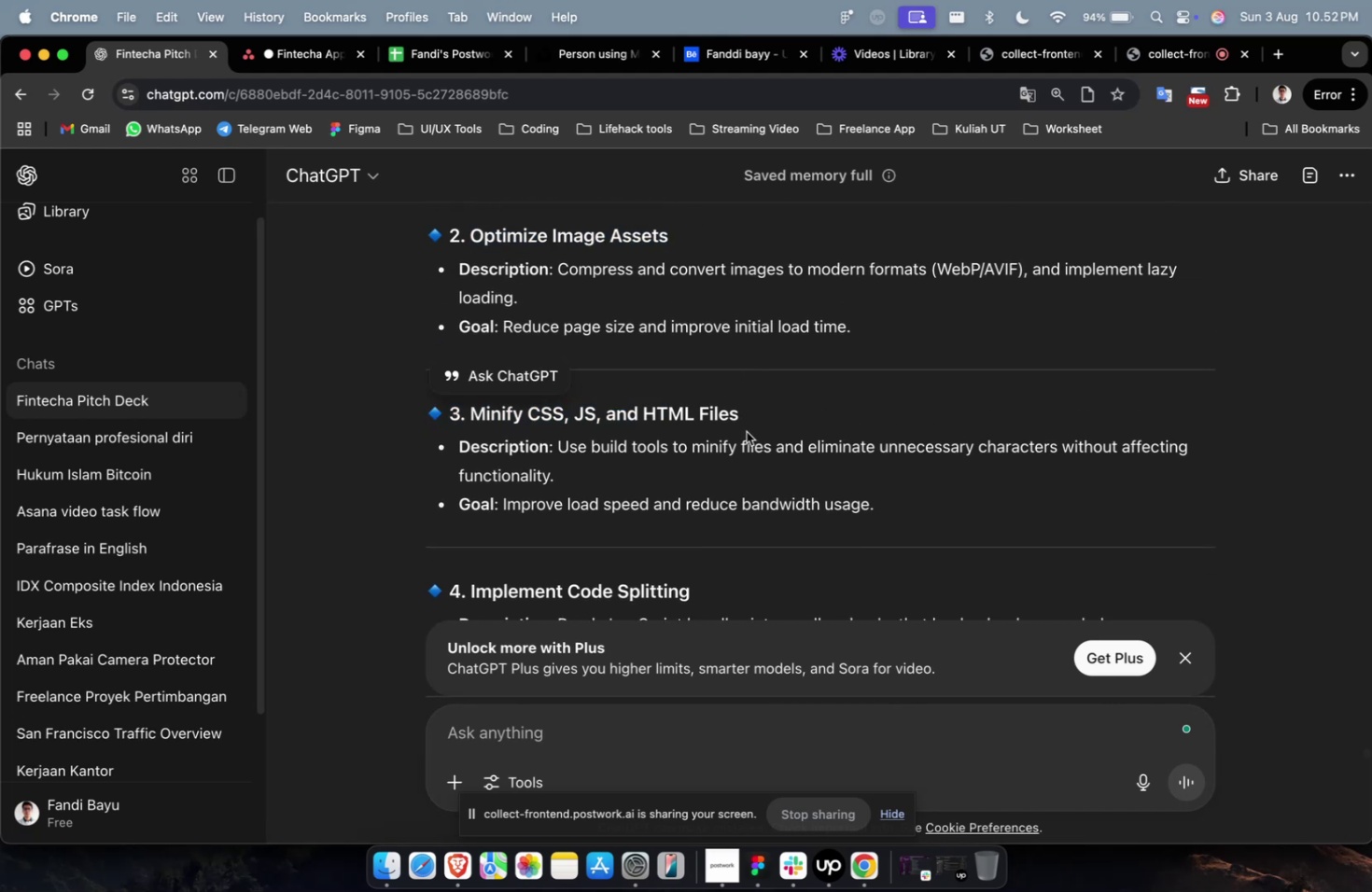 
left_click([746, 431])
 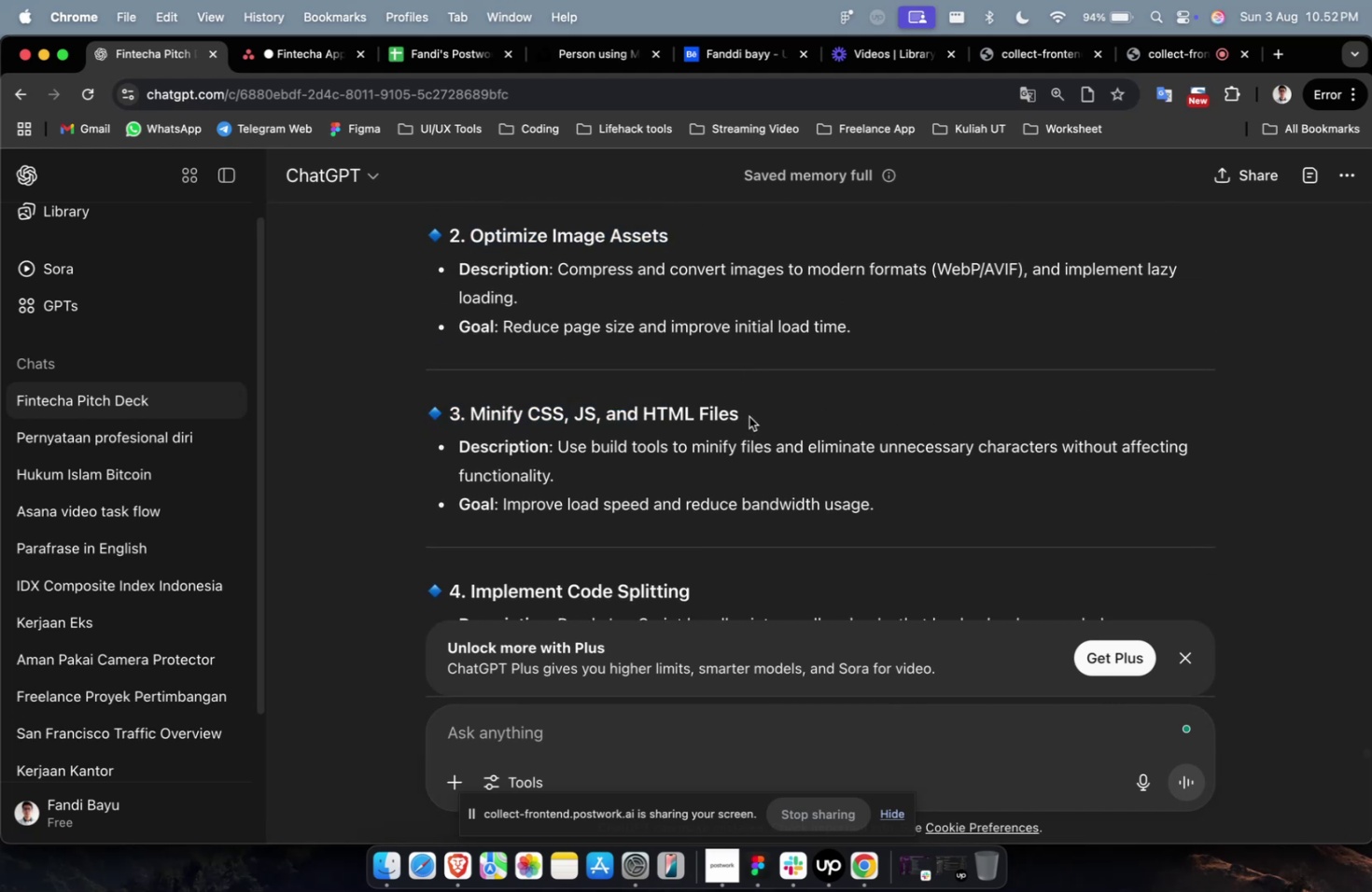 
left_click_drag(start_coordinate=[749, 416], to_coordinate=[473, 419])
 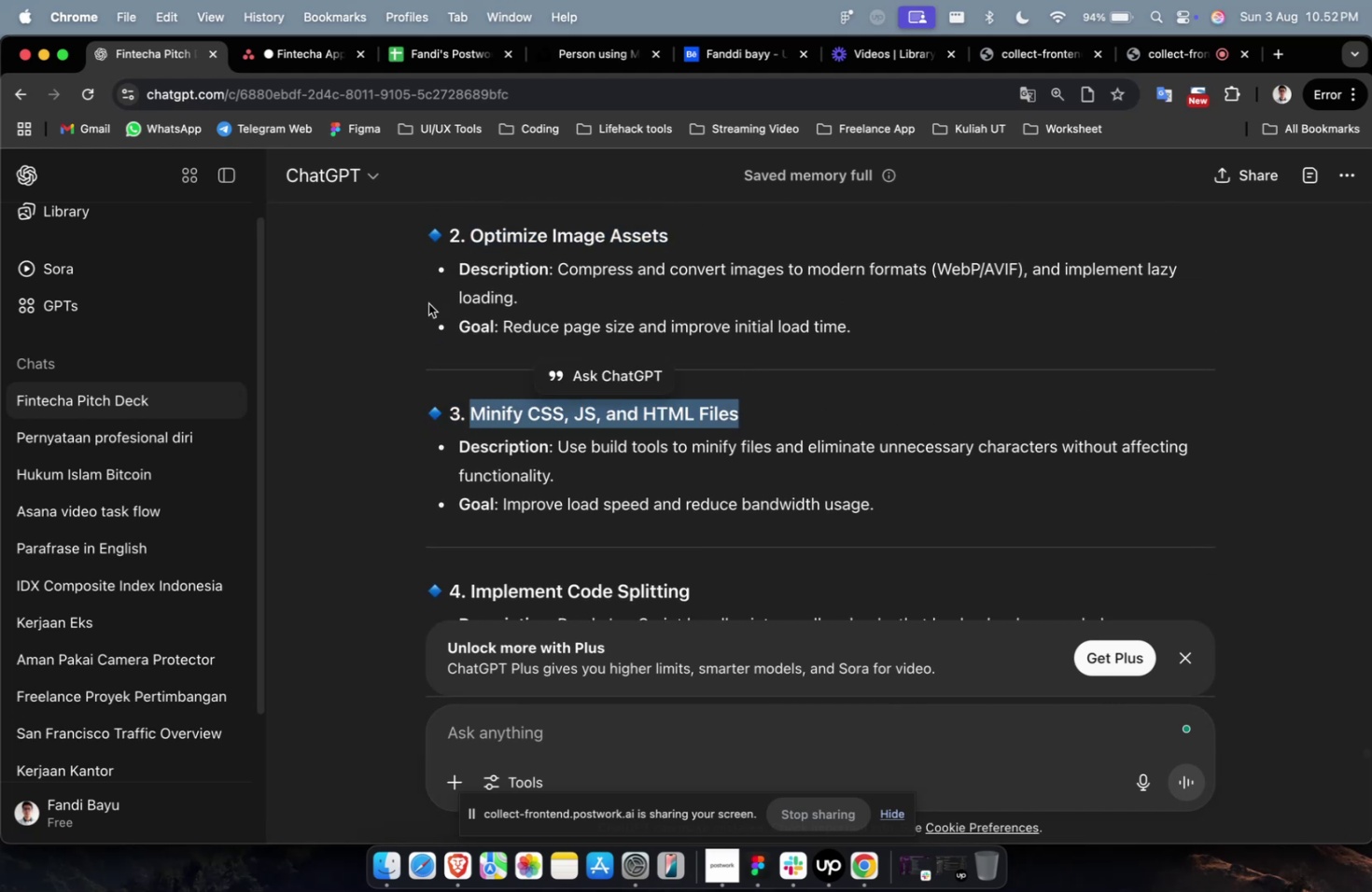 
key(Meta+CommandLeft)
 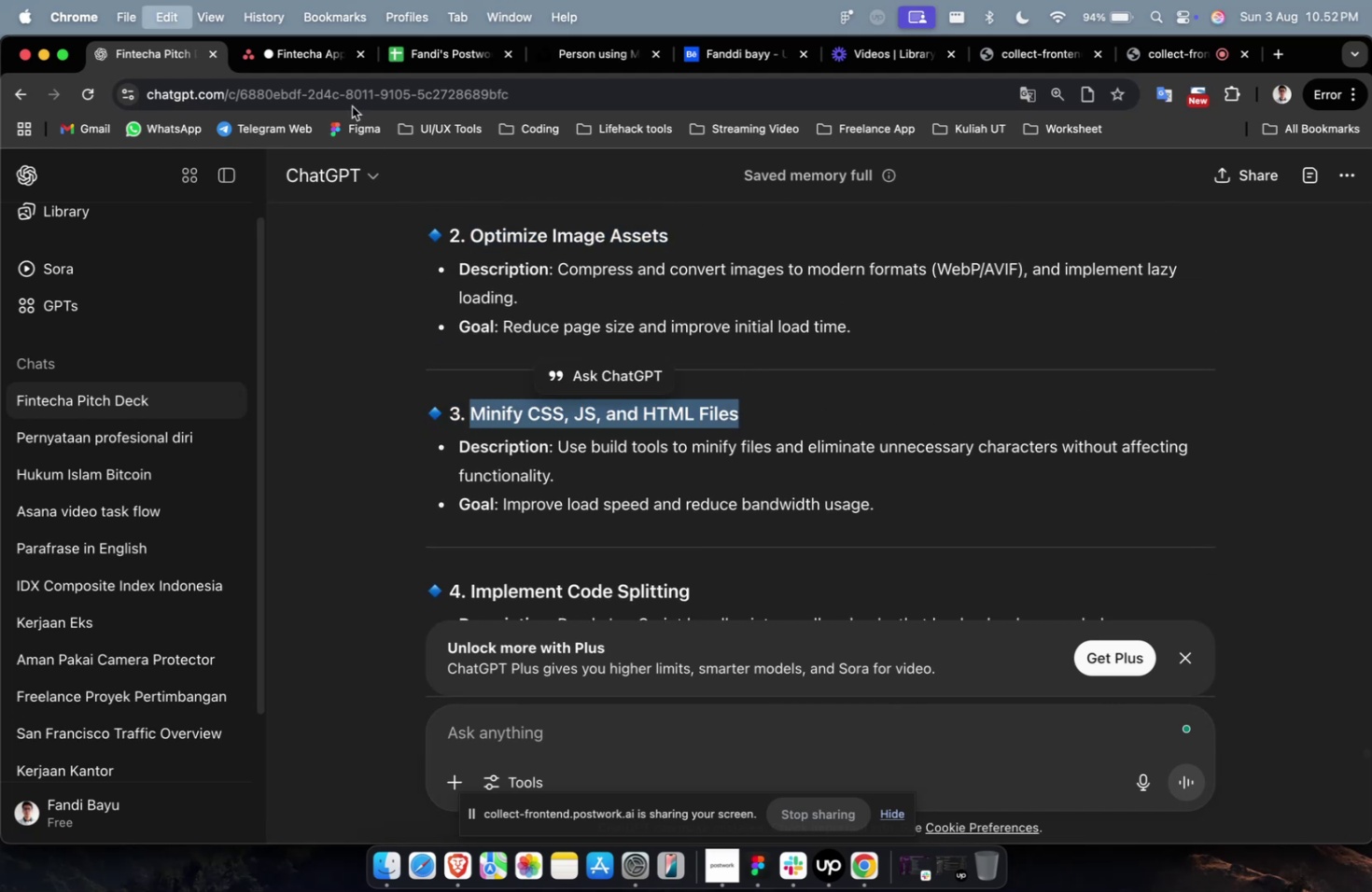 
key(Meta+C)
 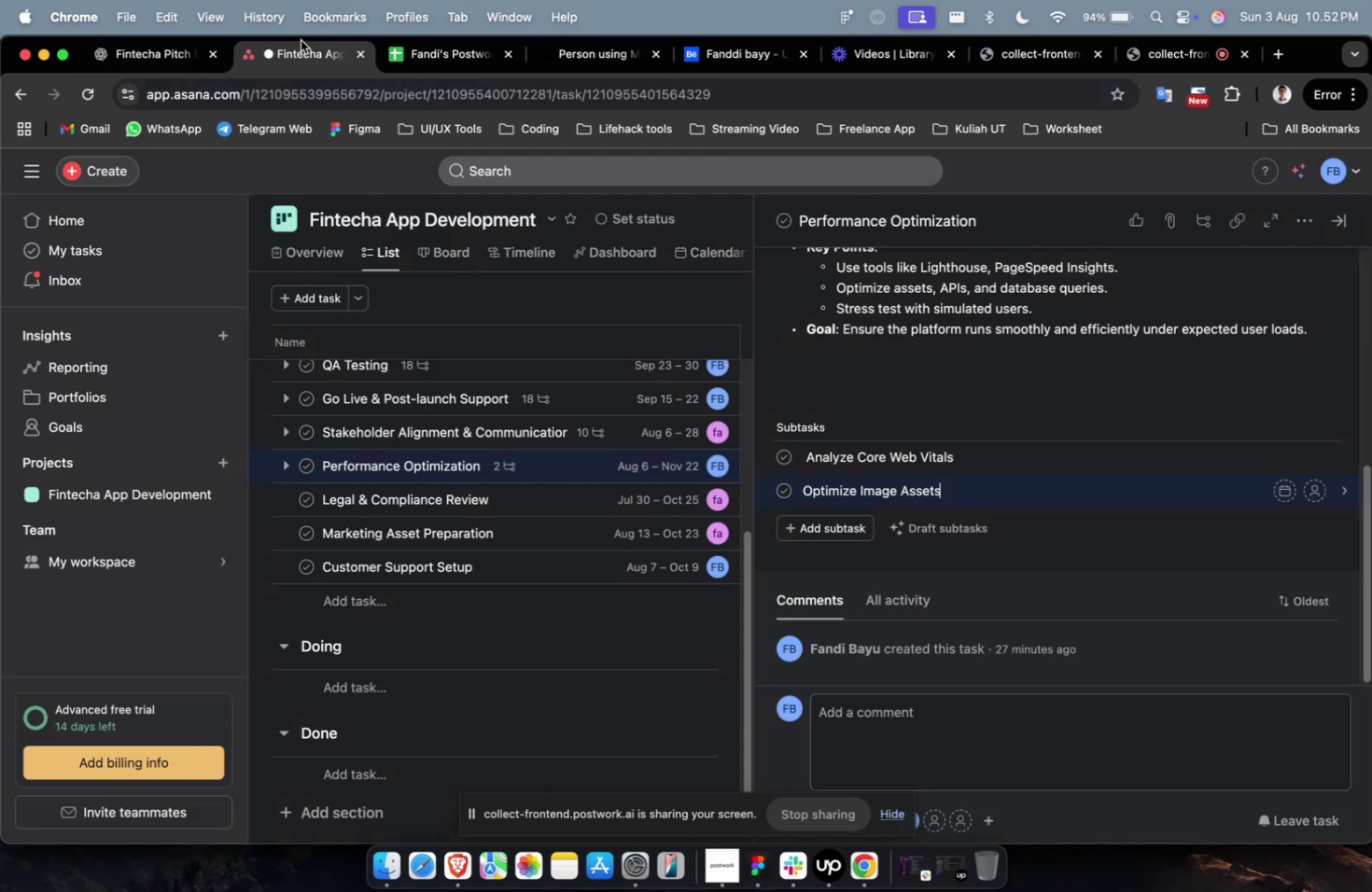 
left_click([301, 40])
 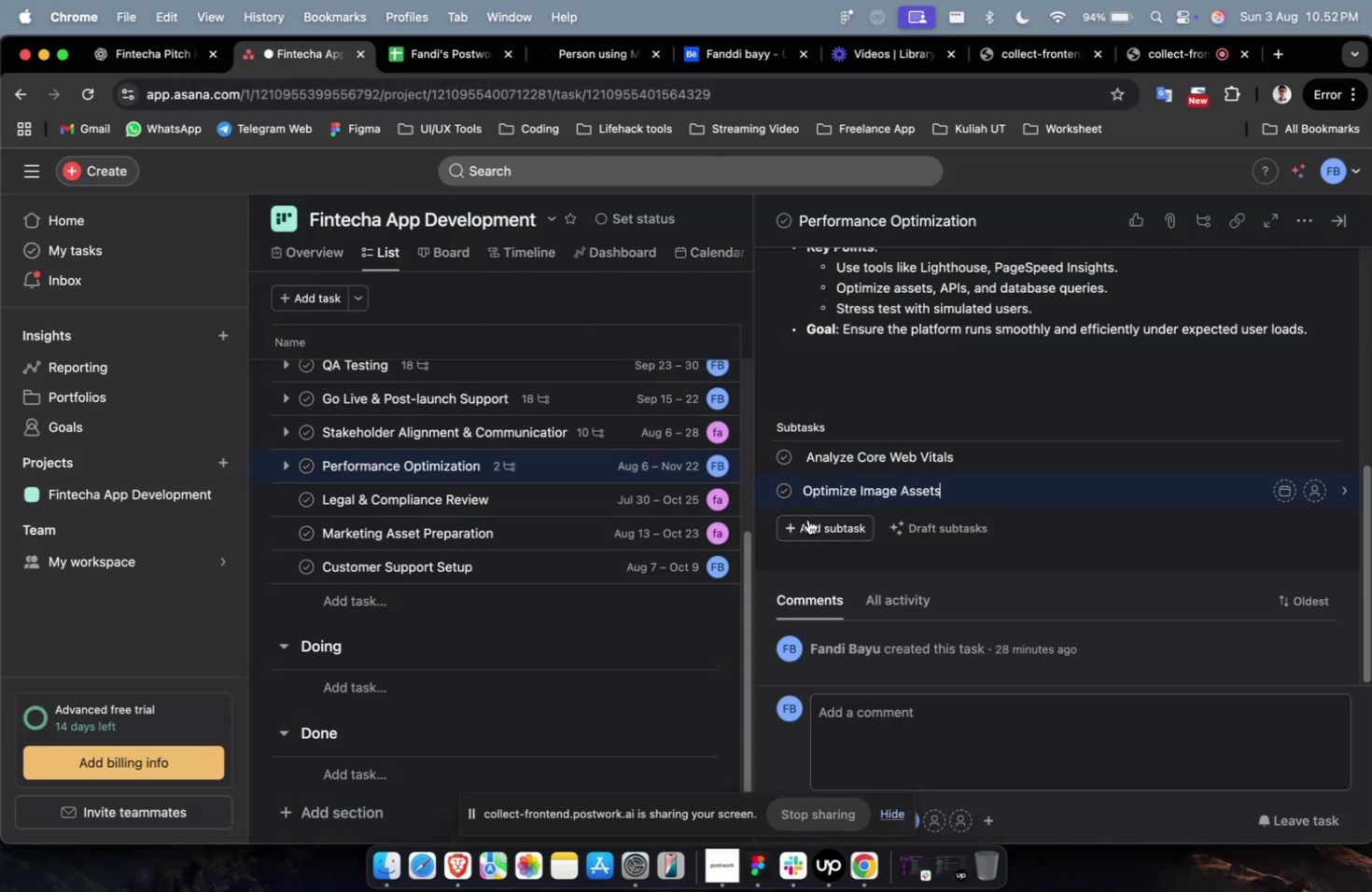 
left_click([808, 523])
 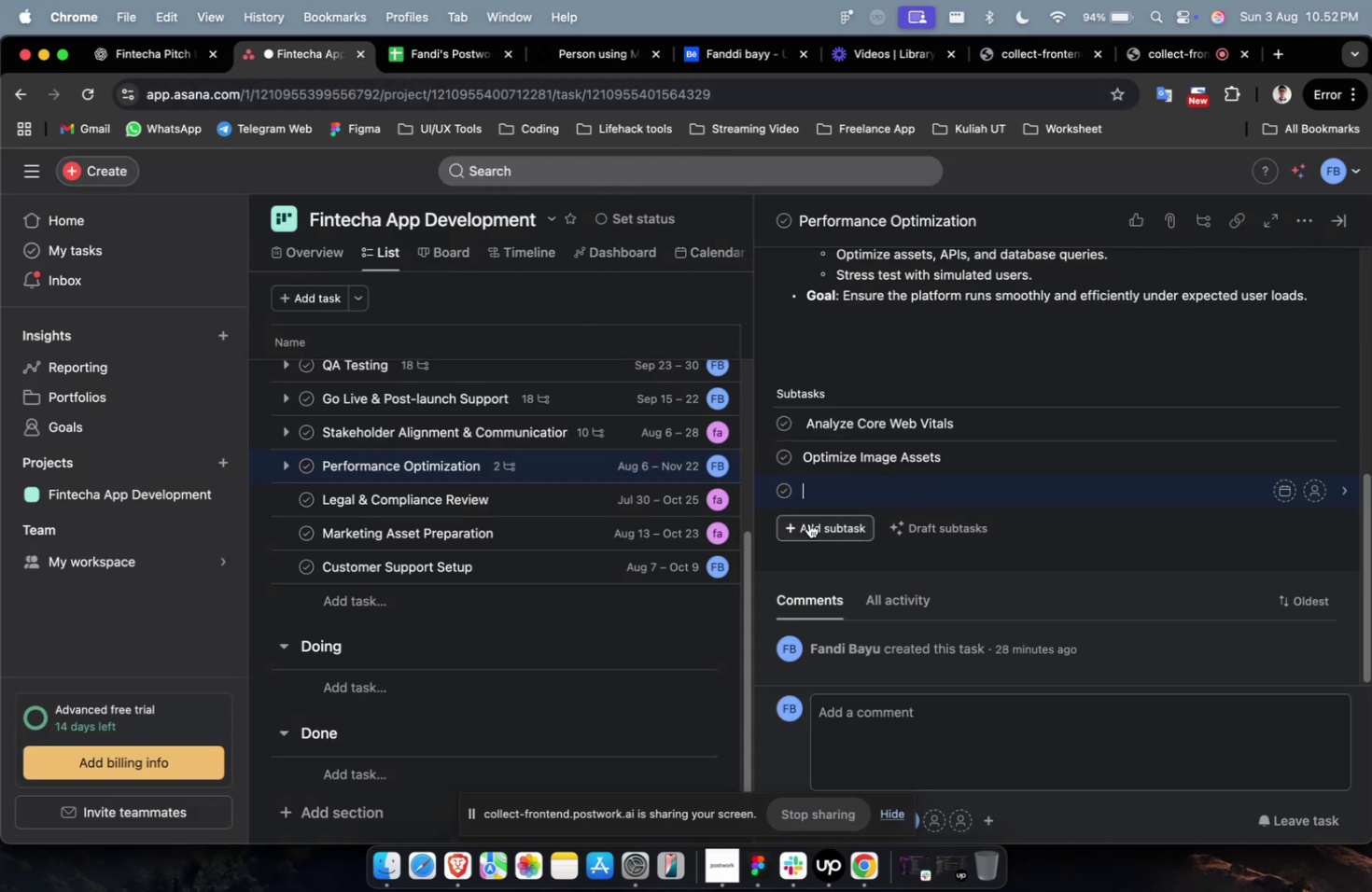 
key(Meta+V)
 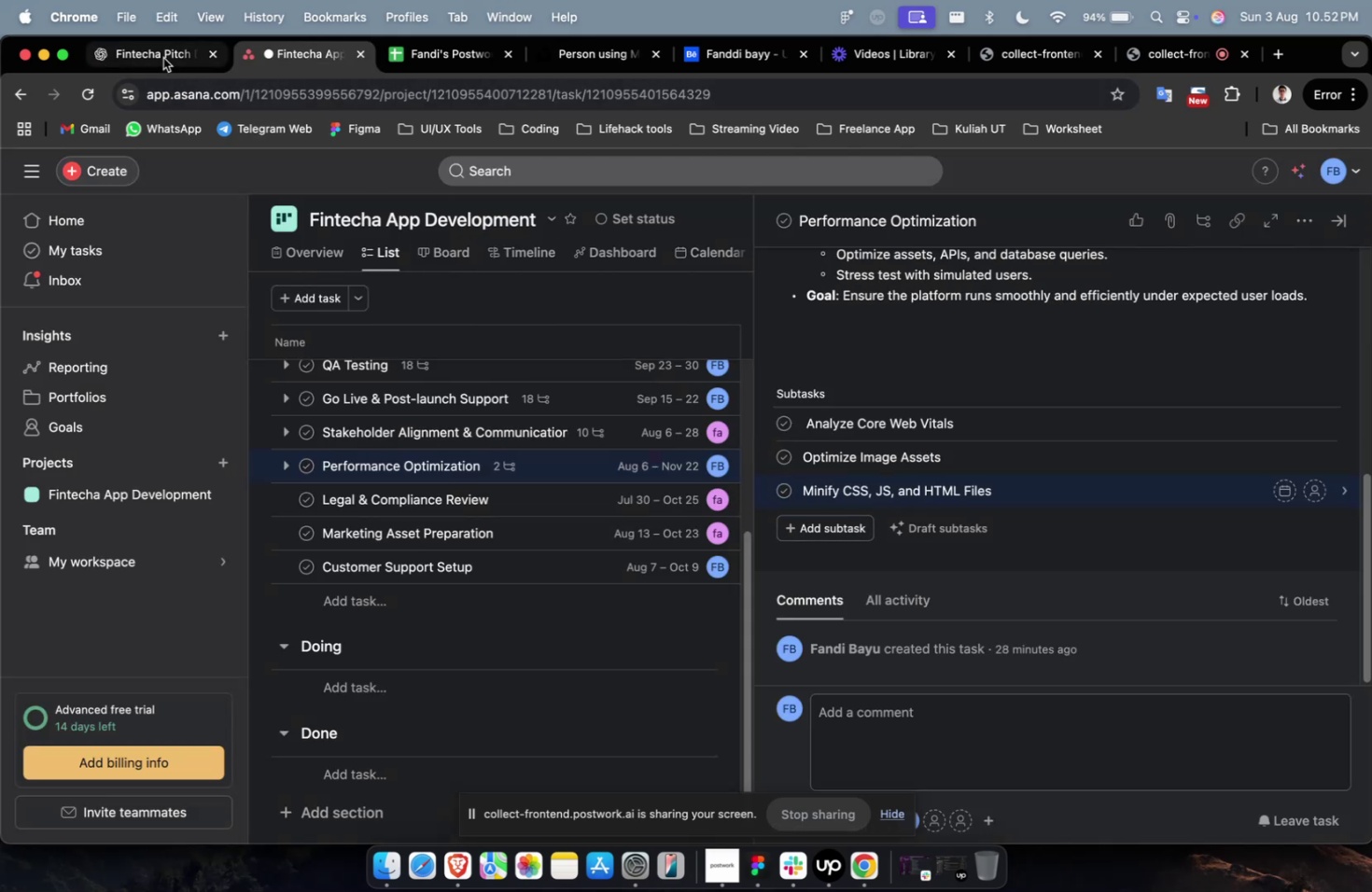 
left_click([163, 58])
 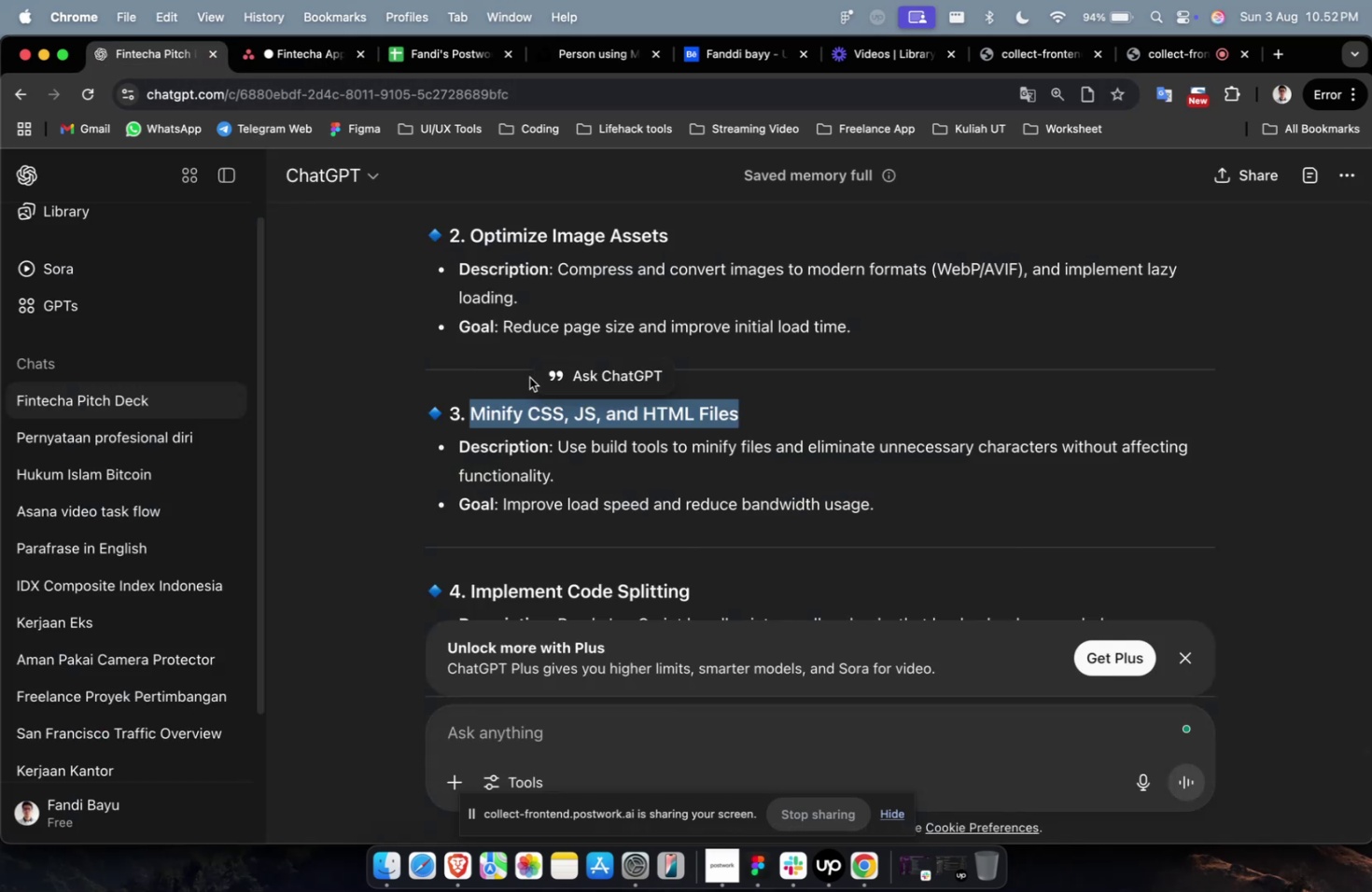 
scroll: coordinate [529, 377], scroll_direction: down, amount: 4.0
 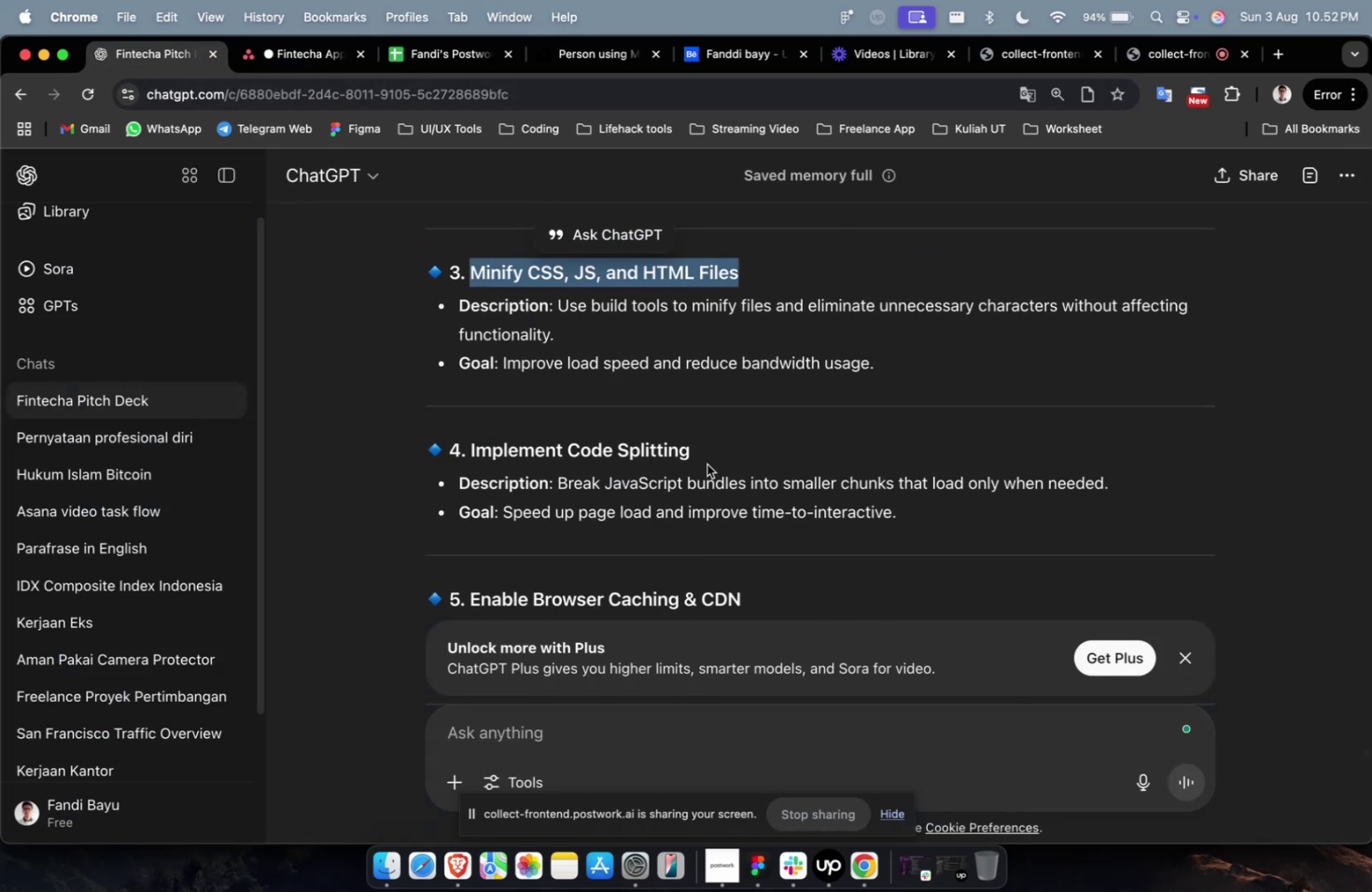 
left_click_drag(start_coordinate=[702, 457], to_coordinate=[470, 457])
 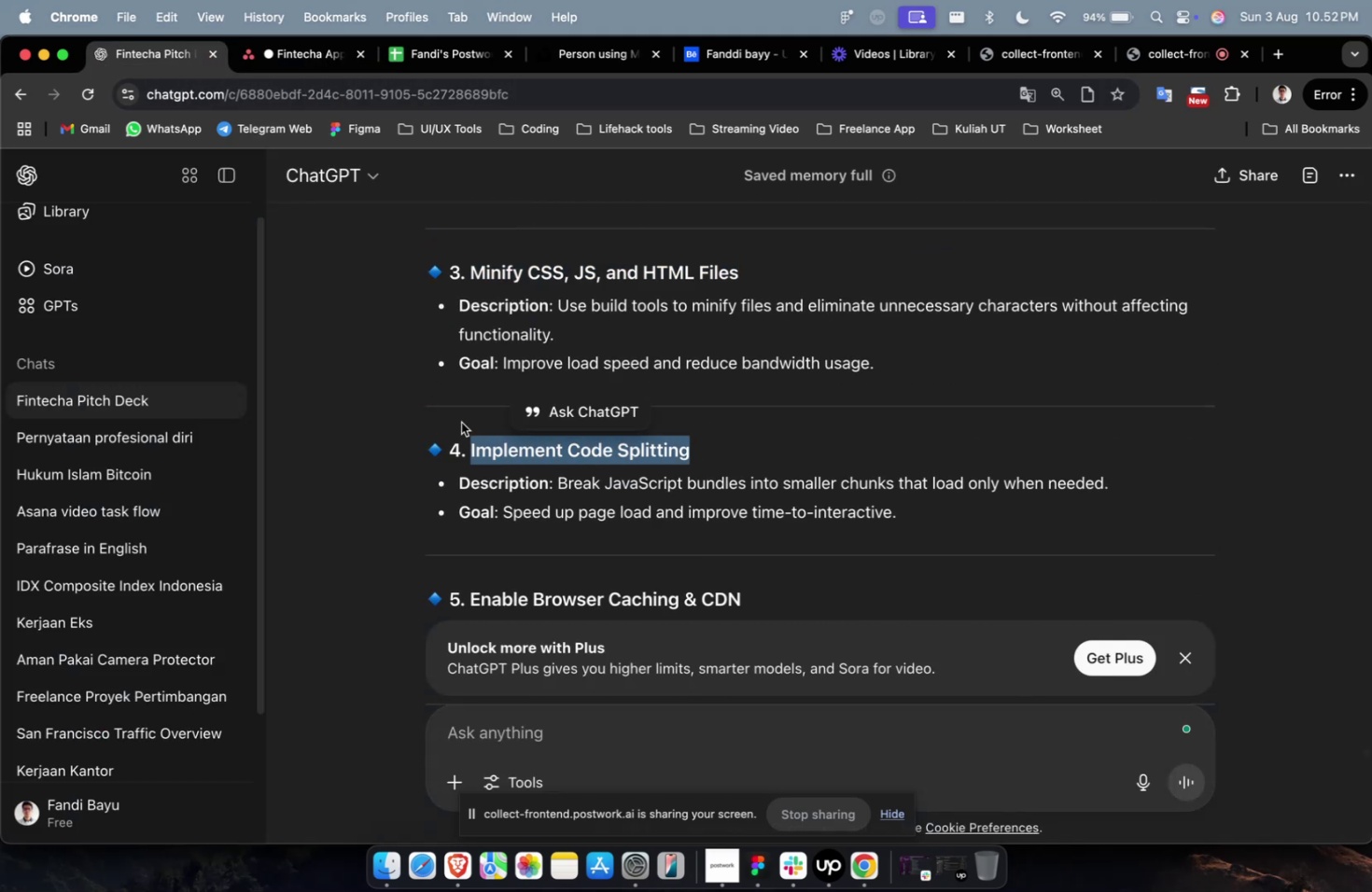 
key(Meta+CommandLeft)
 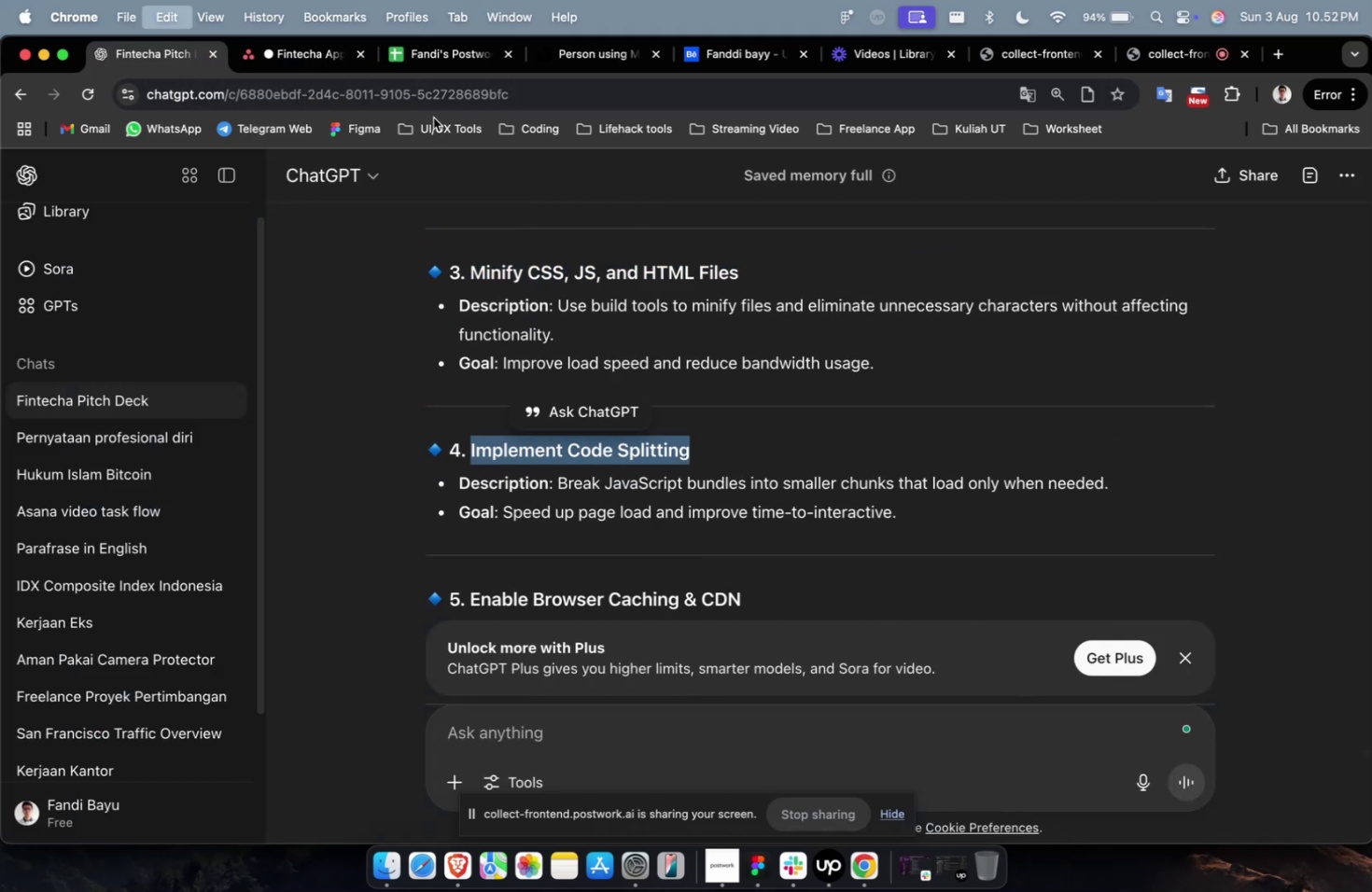 
key(Meta+C)
 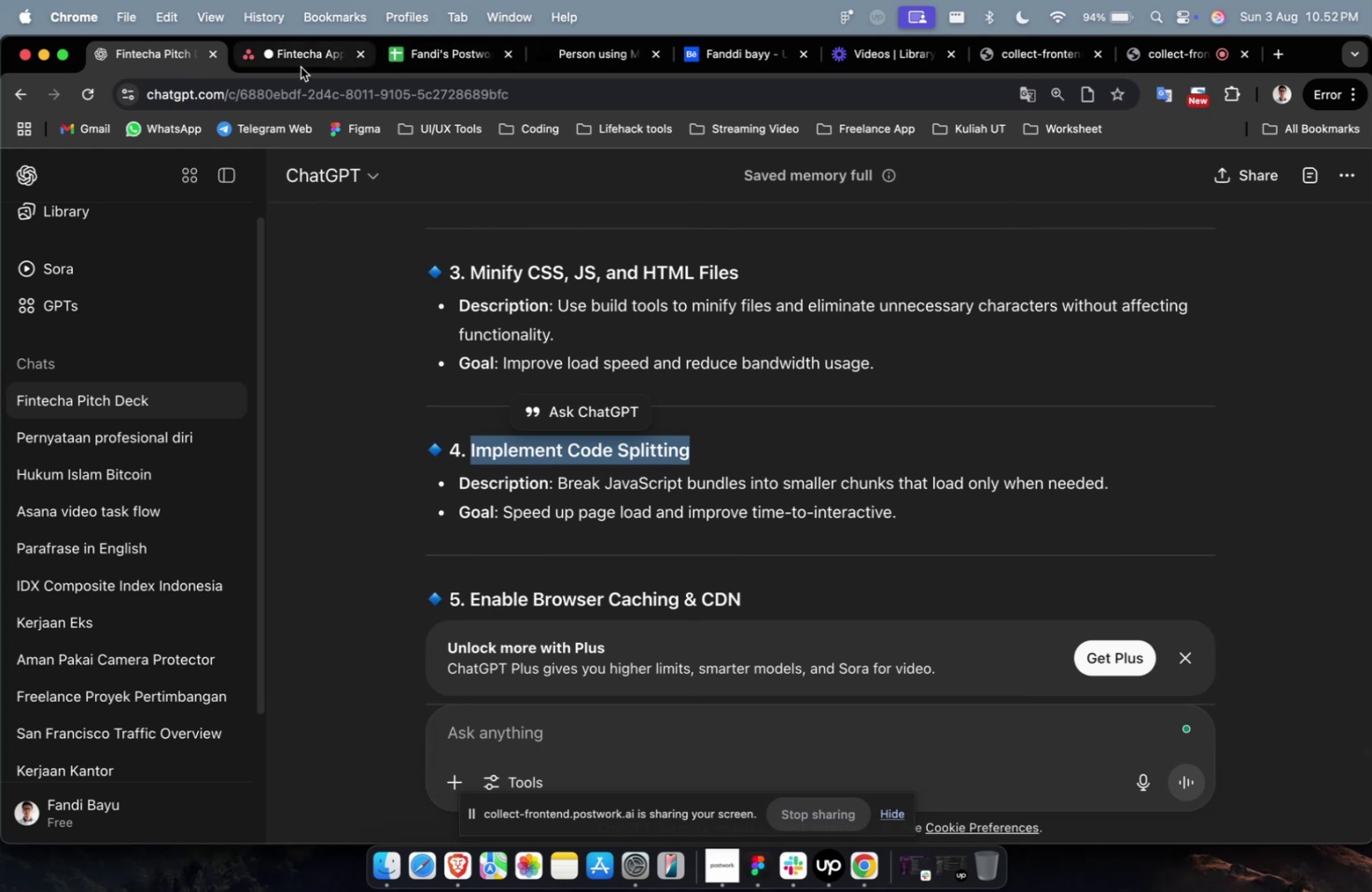 
left_click([301, 67])
 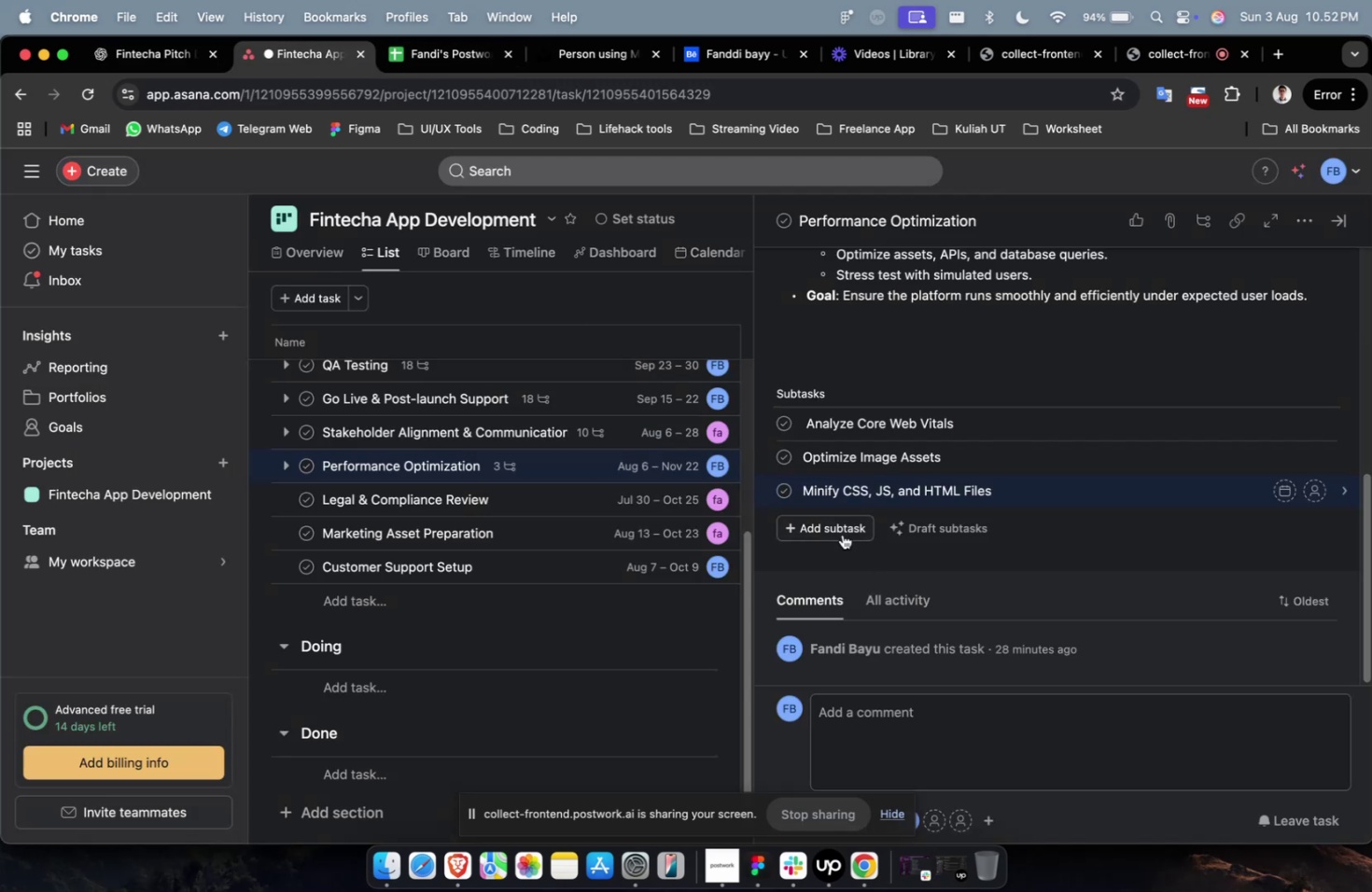 
left_click([842, 534])
 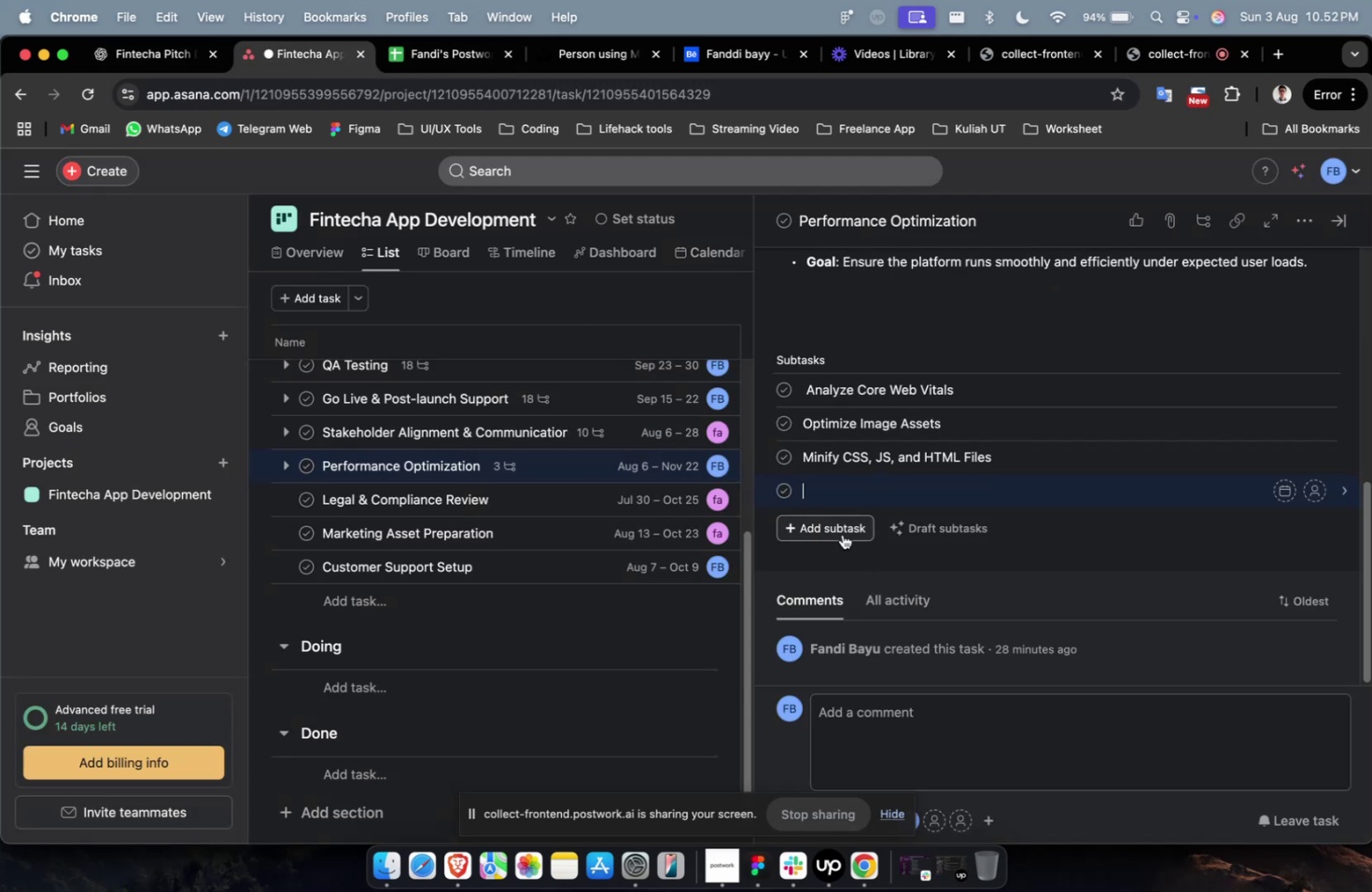 
key(Meta+V)
 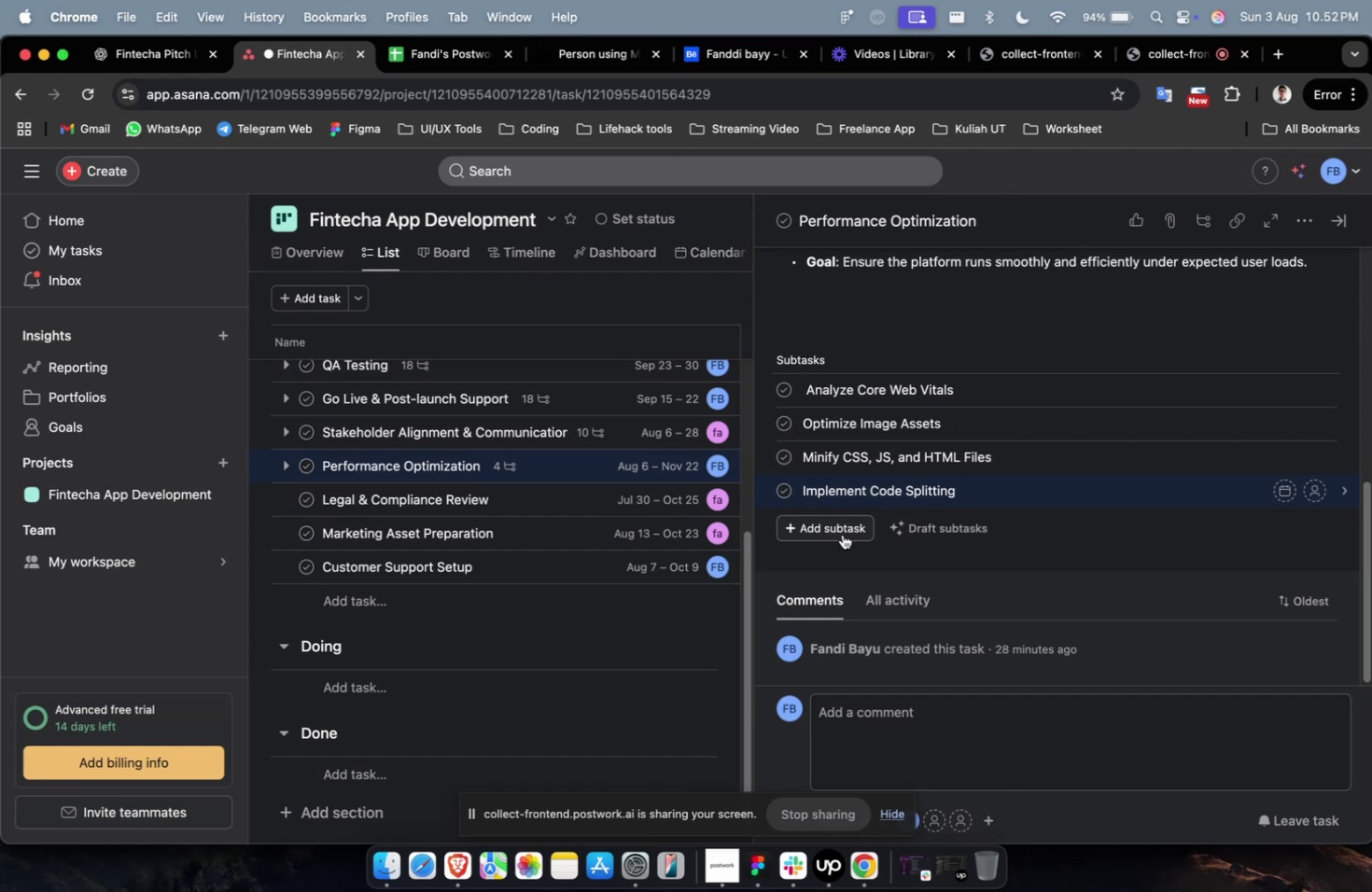 
wait(22.93)
 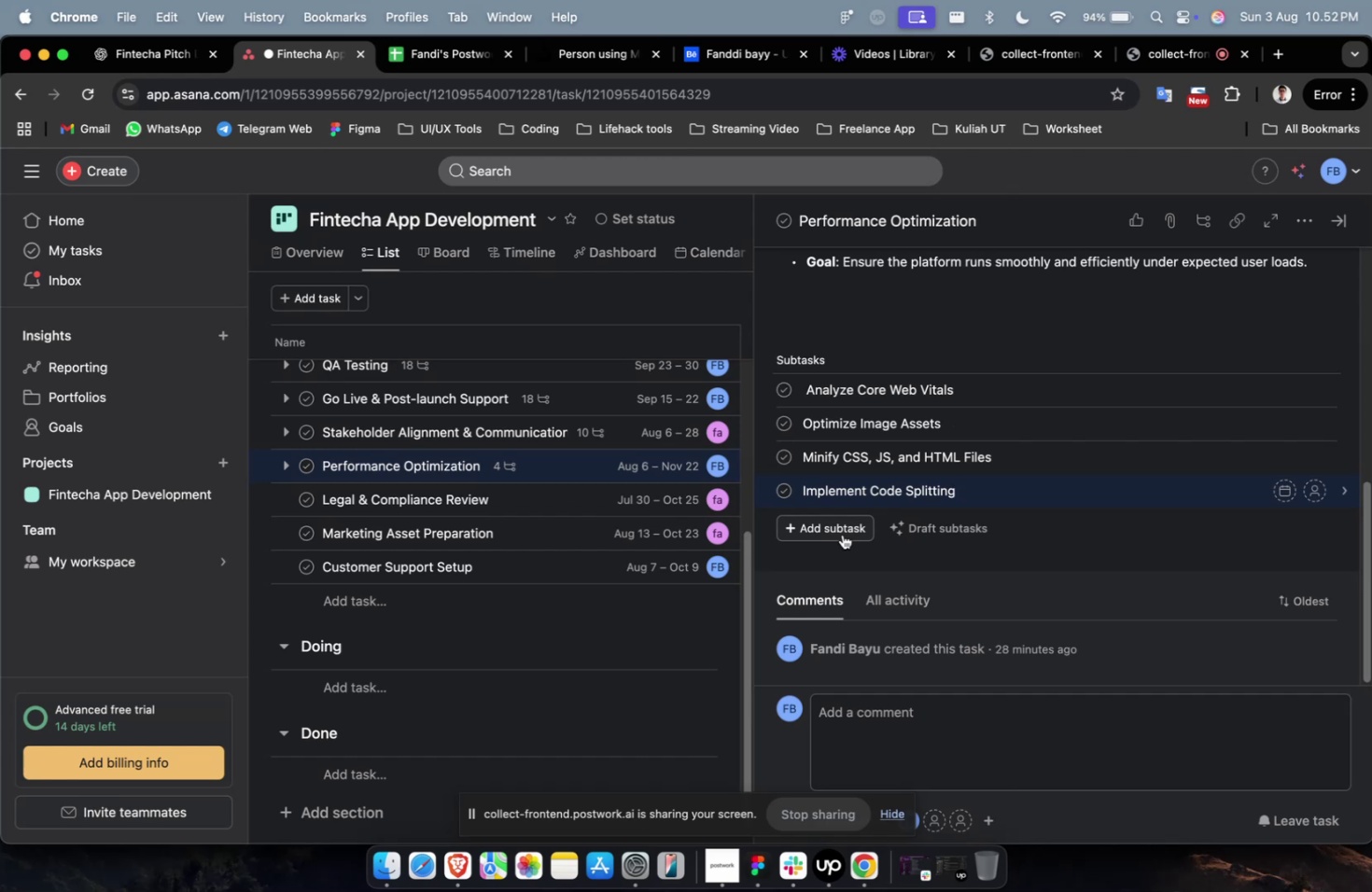 
scroll: coordinate [863, 493], scroll_direction: down, amount: 4.0
 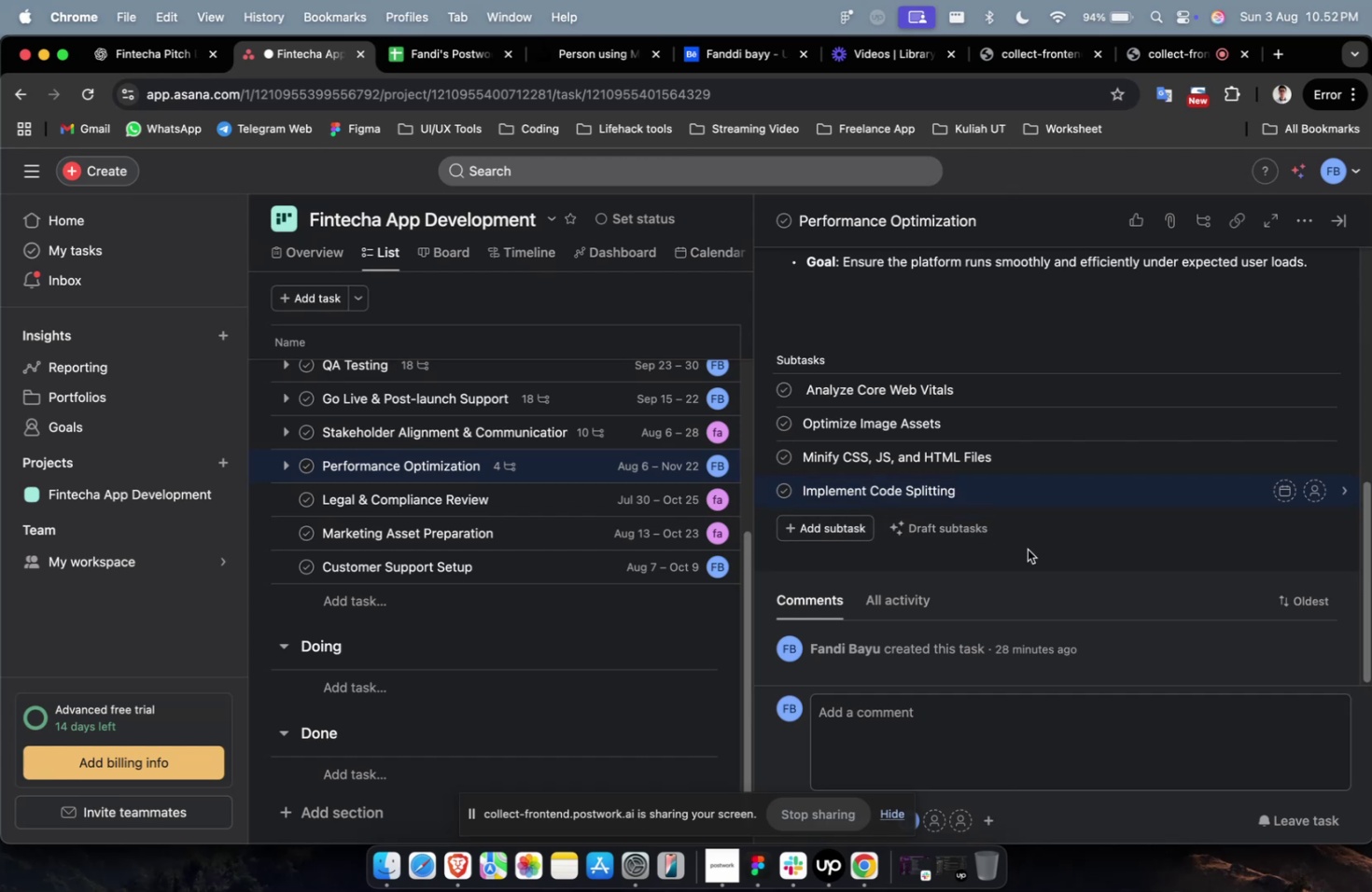 
left_click([1027, 549])
 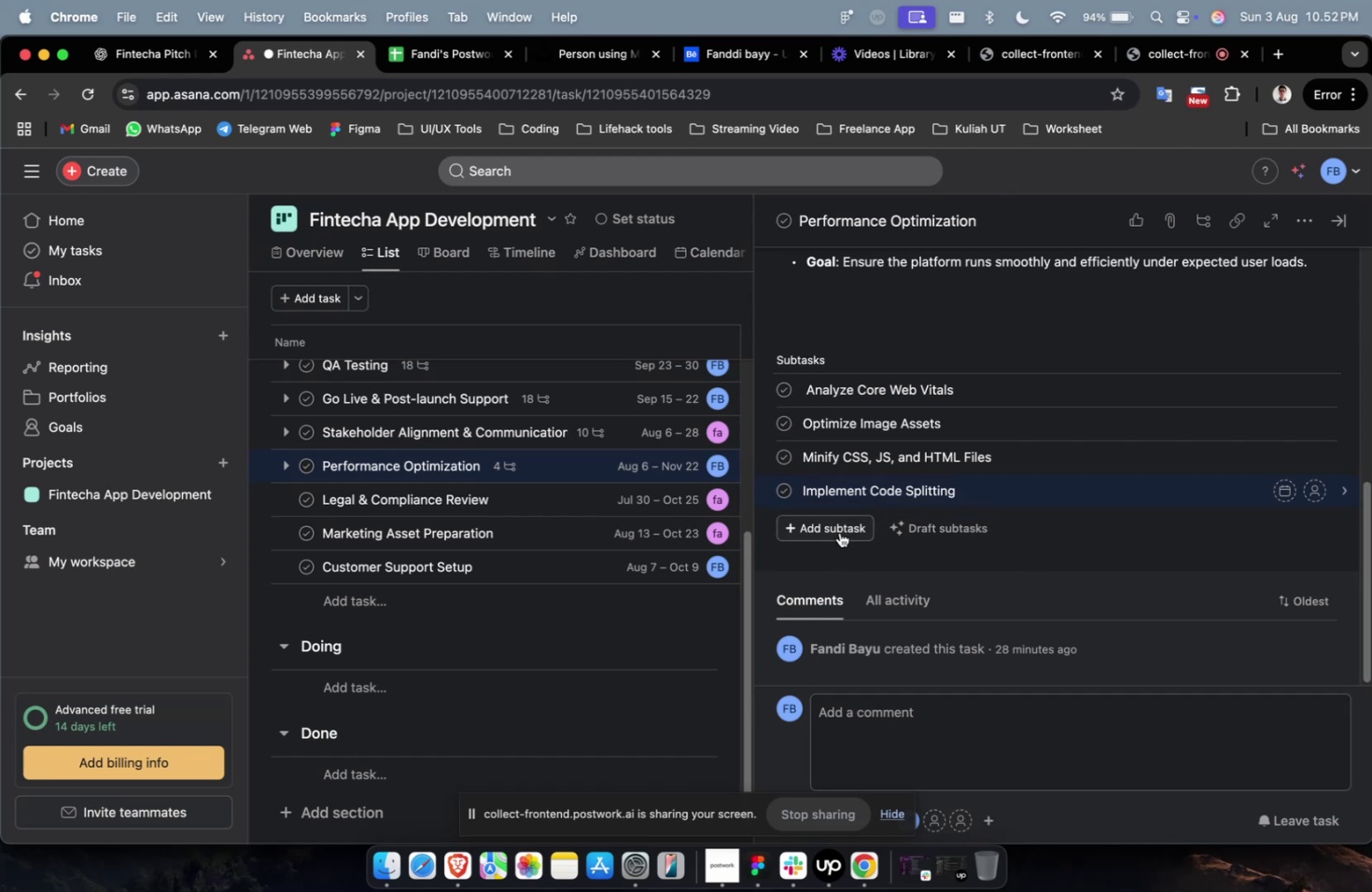 
left_click([839, 532])
 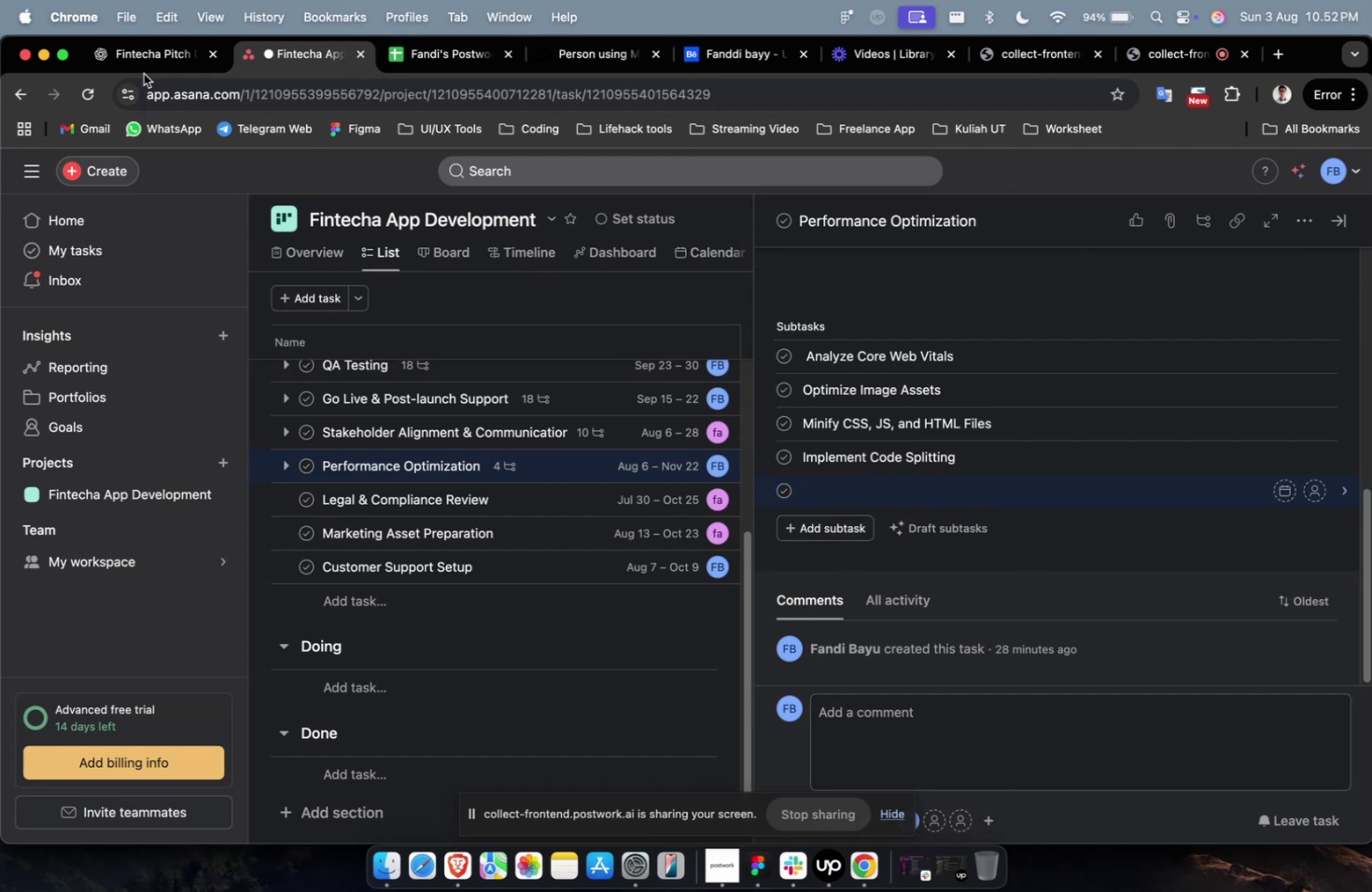 
left_click([146, 67])
 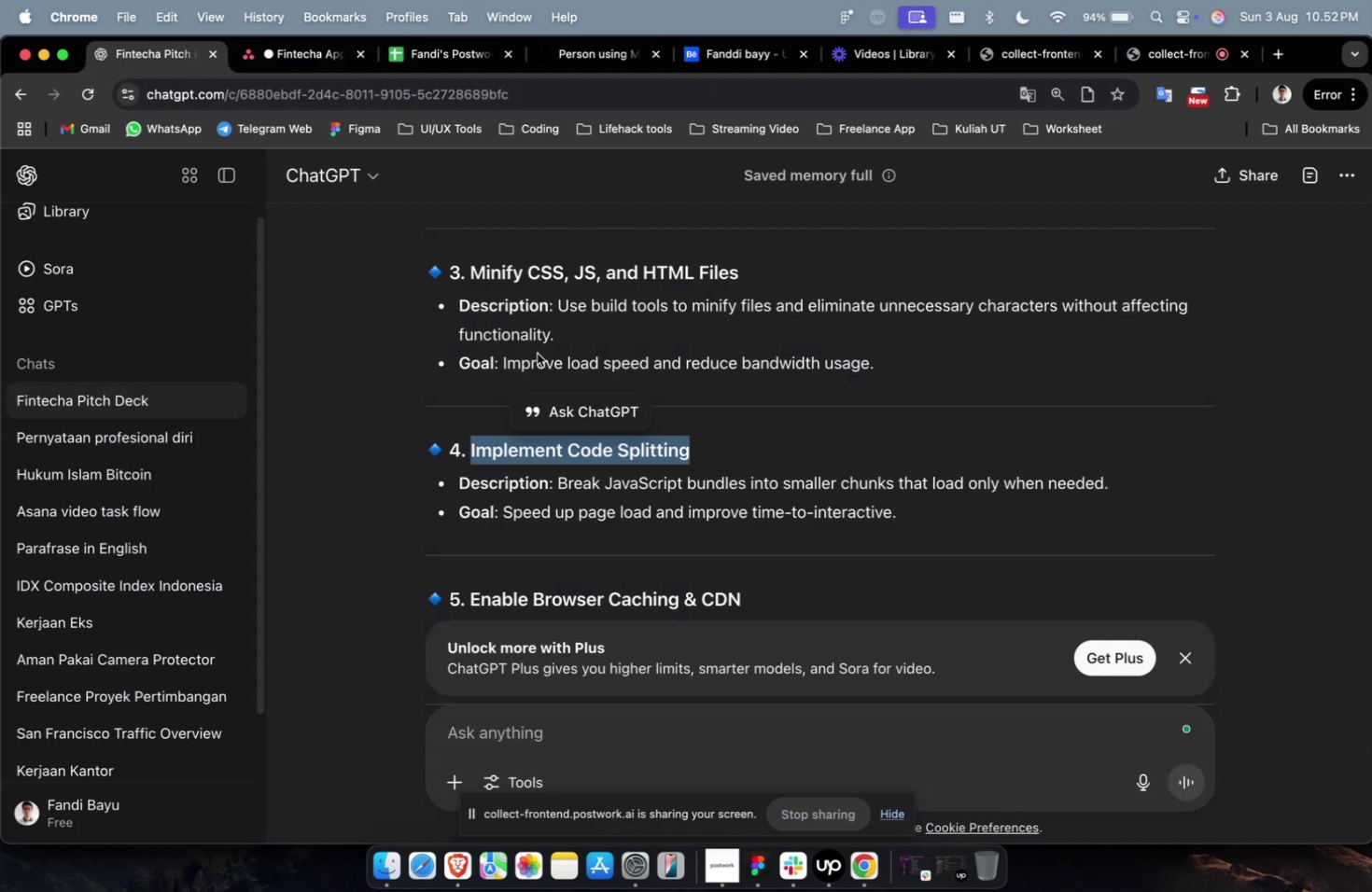 
scroll: coordinate [642, 437], scroll_direction: down, amount: 3.0
 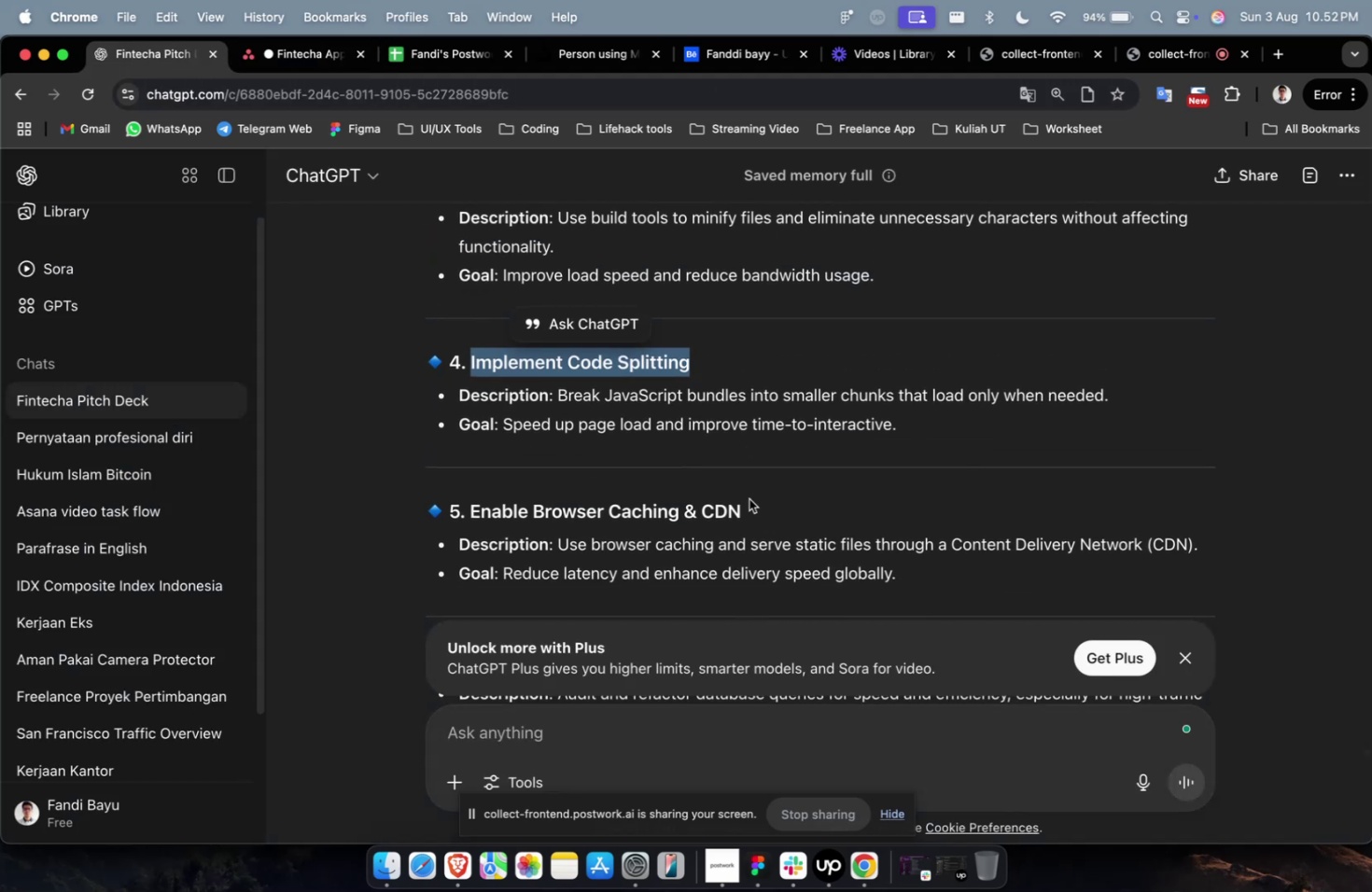 
left_click_drag(start_coordinate=[748, 498], to_coordinate=[472, 513])
 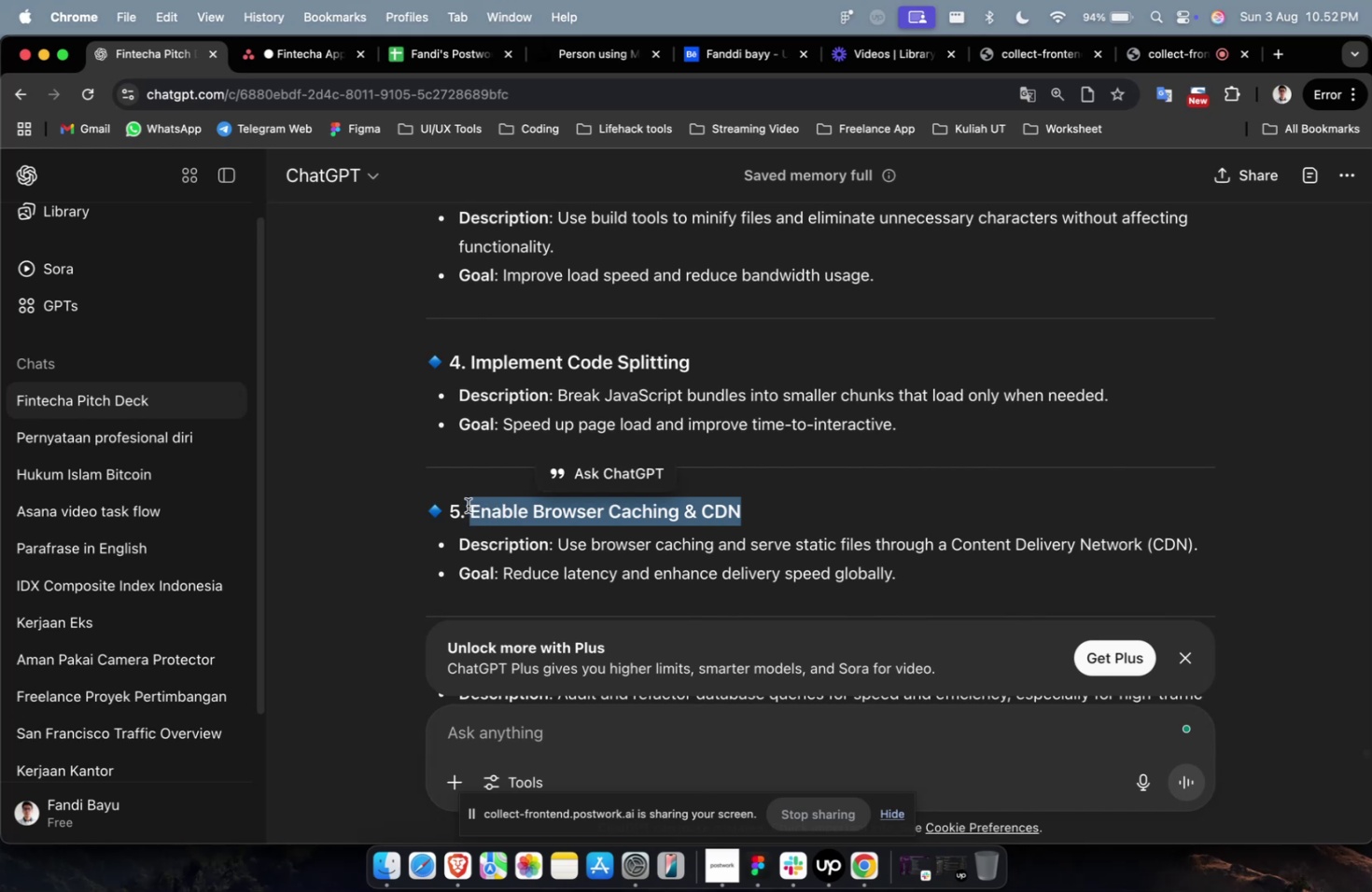 
key(Meta+CommandLeft)
 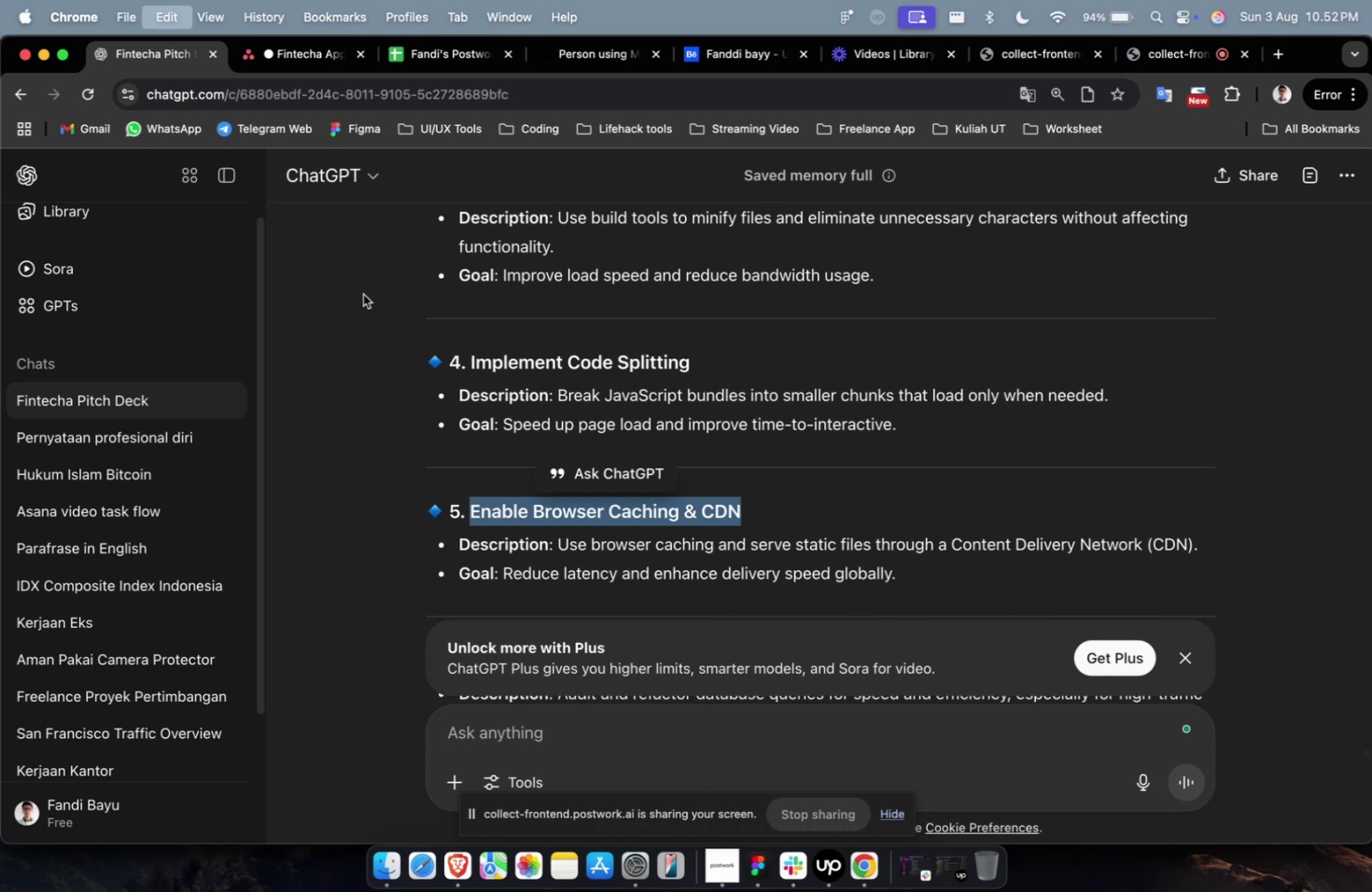 
key(Meta+C)
 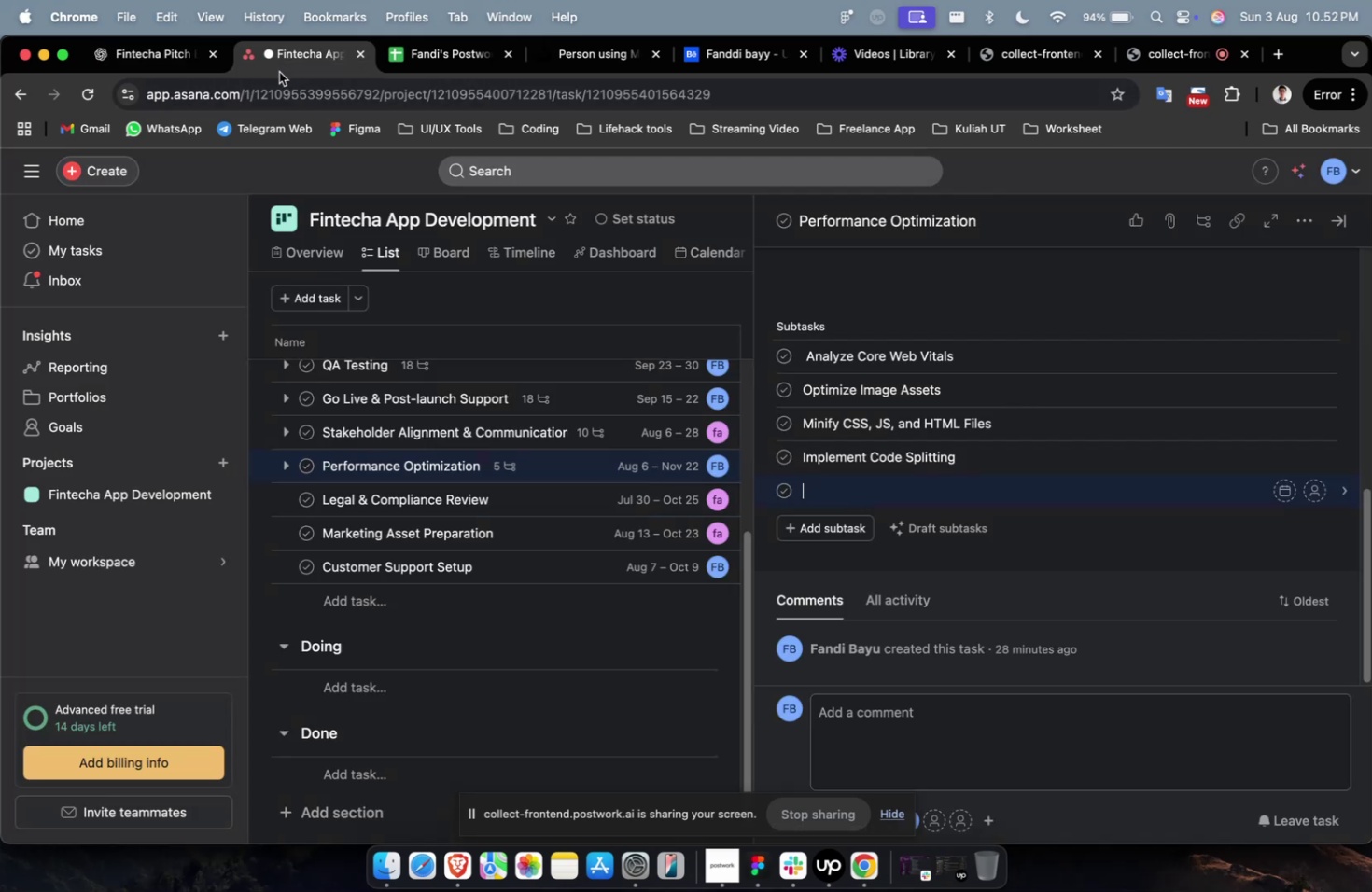 
key(Meta+CommandLeft)
 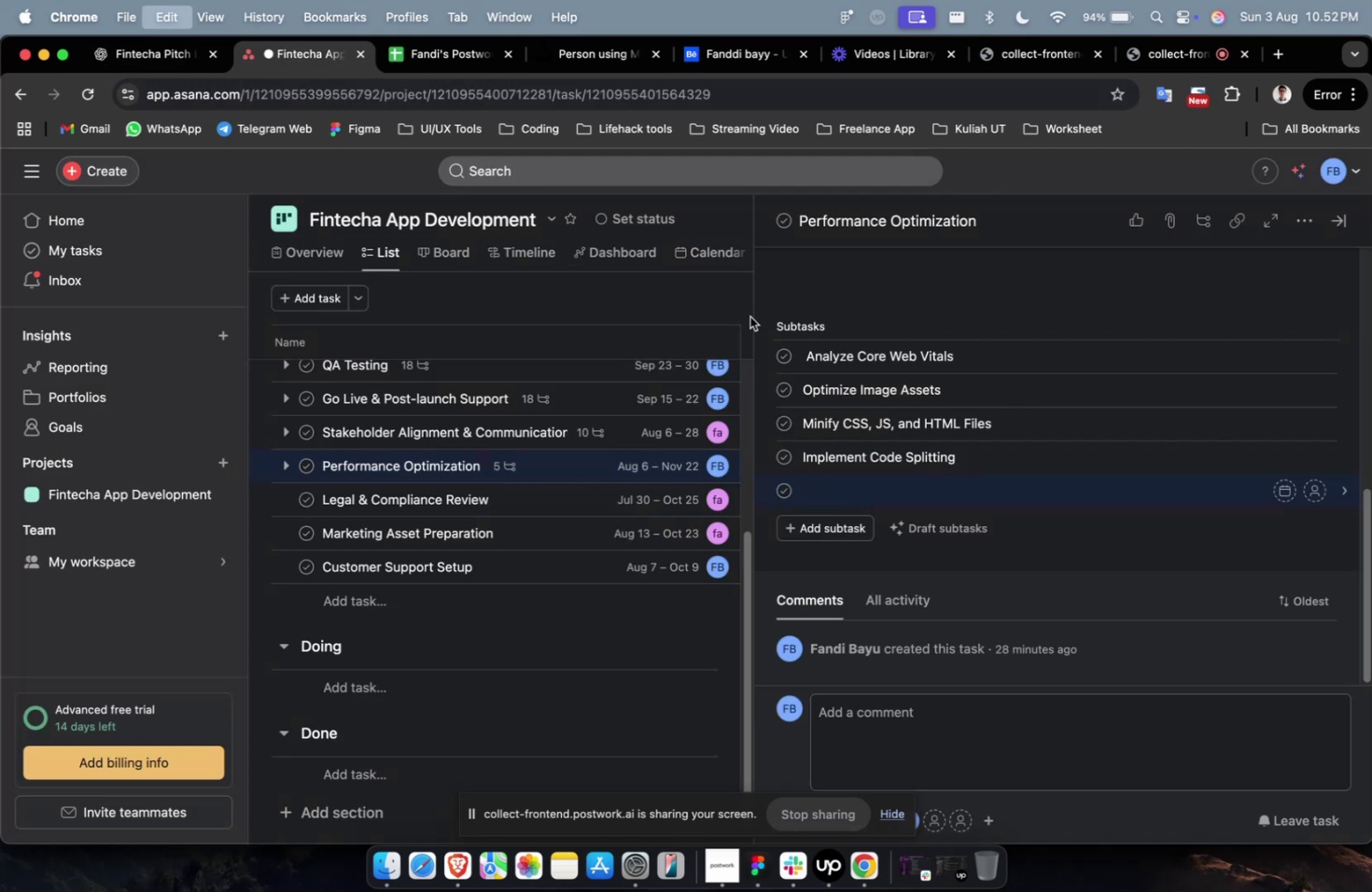 
key(Meta+V)
 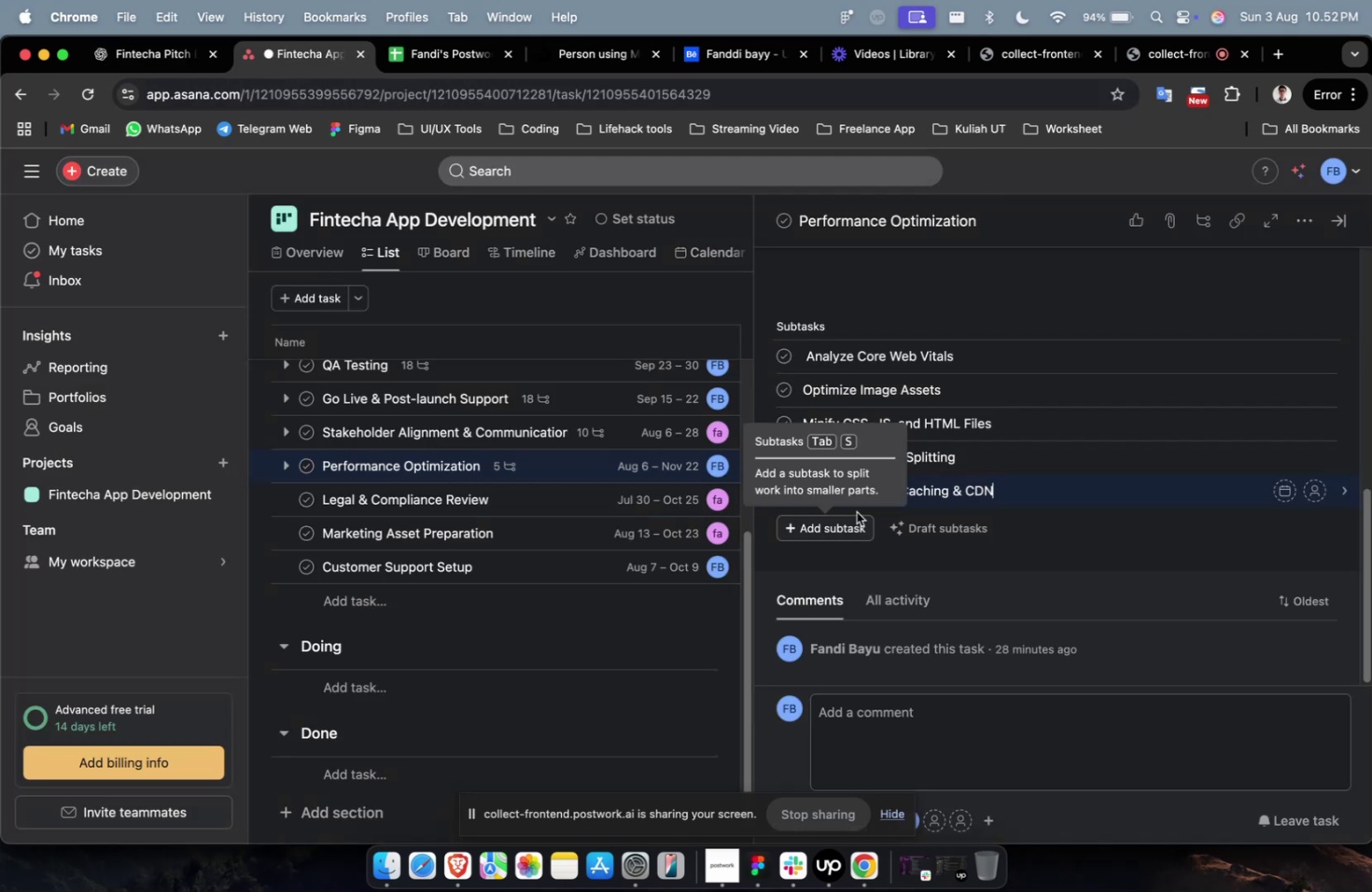 
left_click([850, 523])
 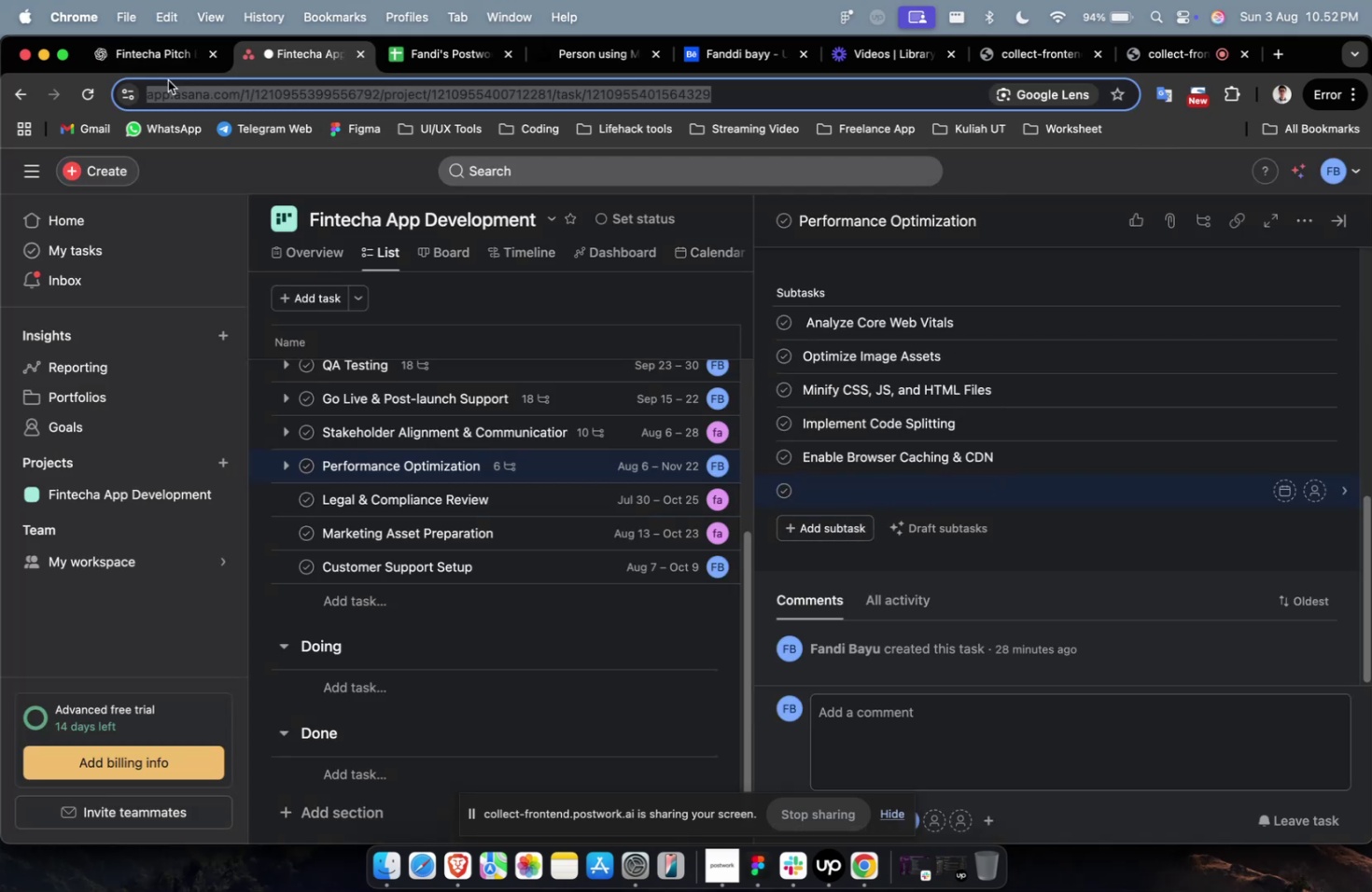 
double_click([169, 75])
 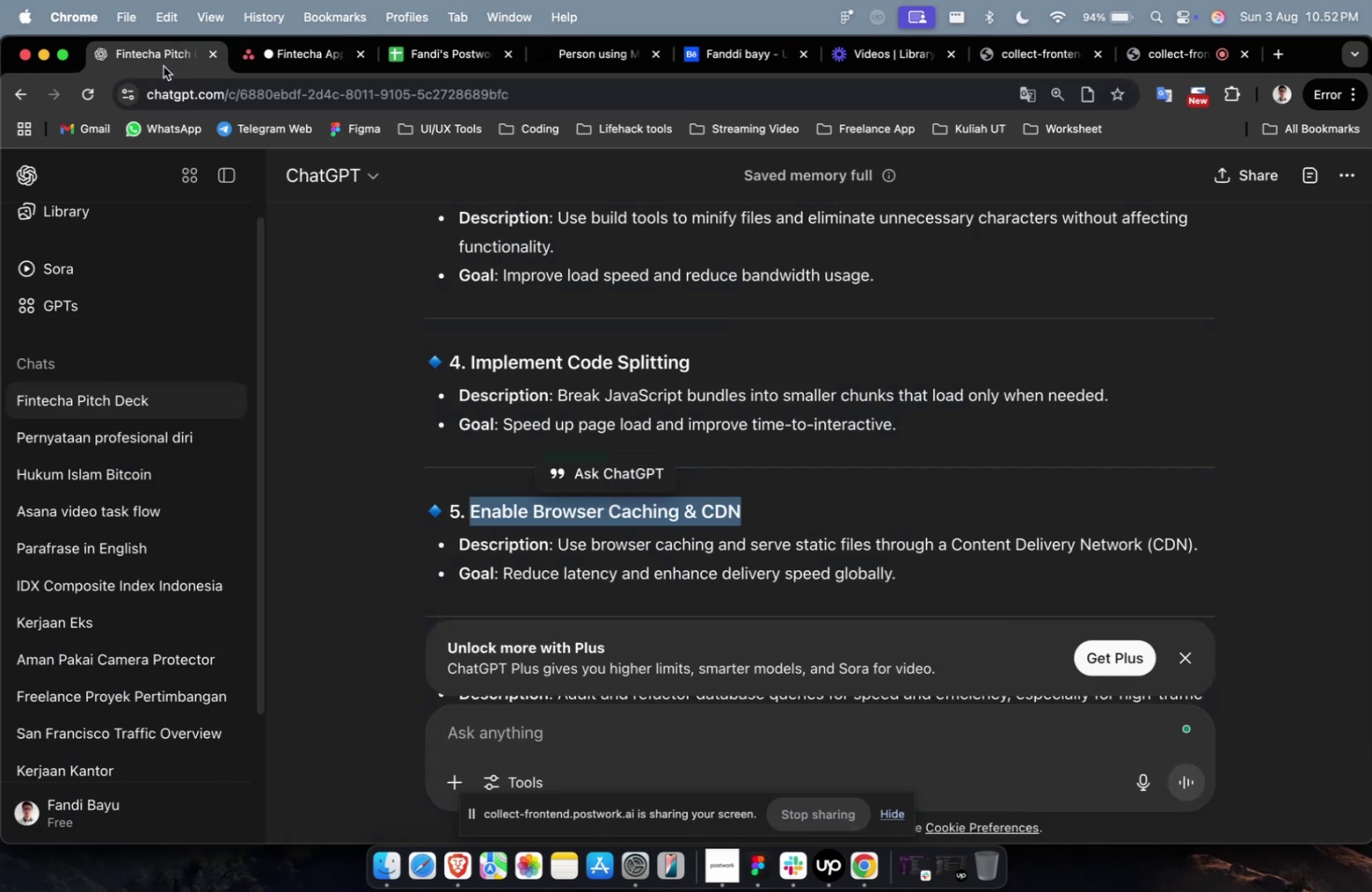 
triple_click([163, 66])
 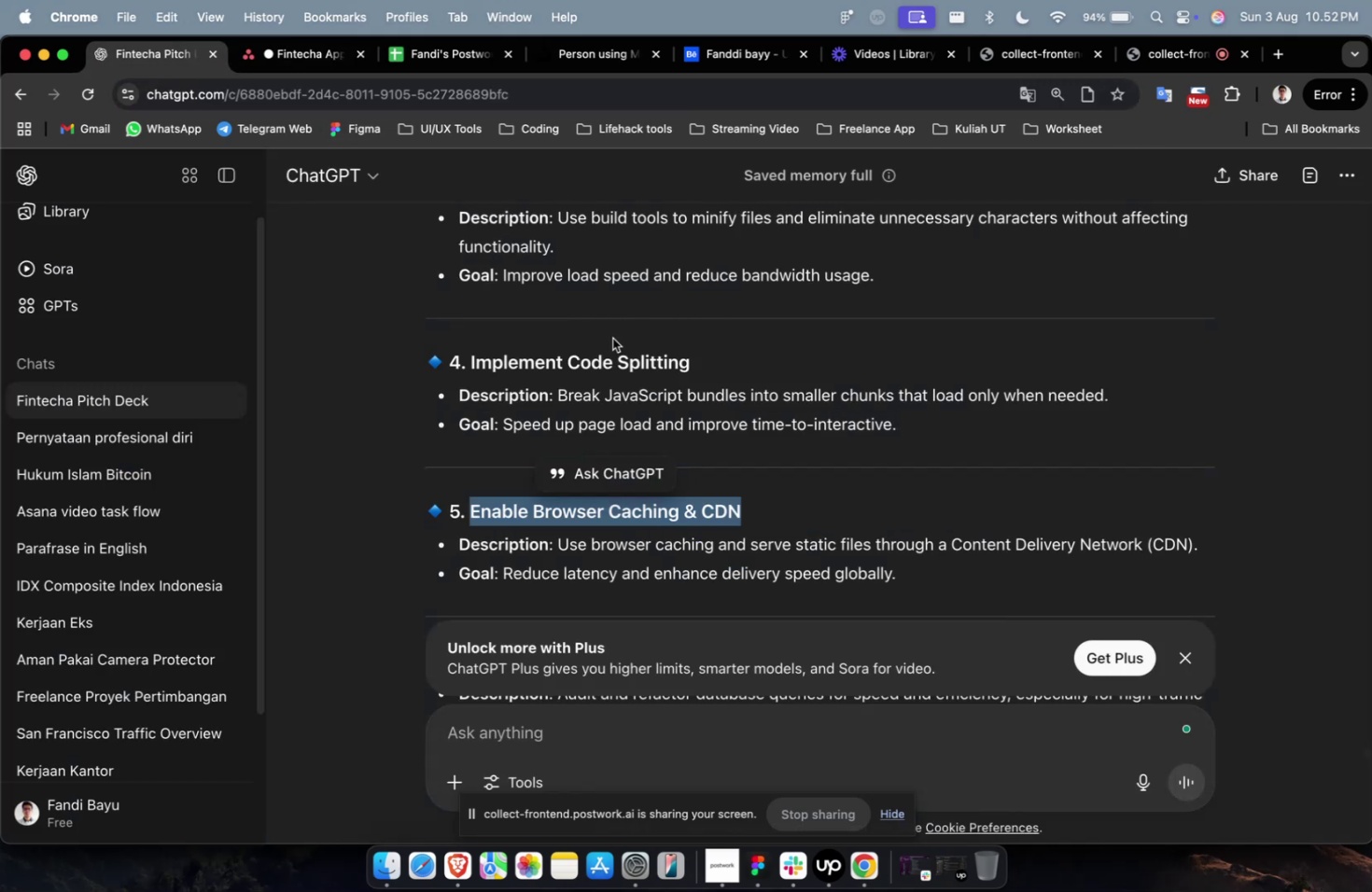 
scroll: coordinate [621, 354], scroll_direction: down, amount: 13.0
 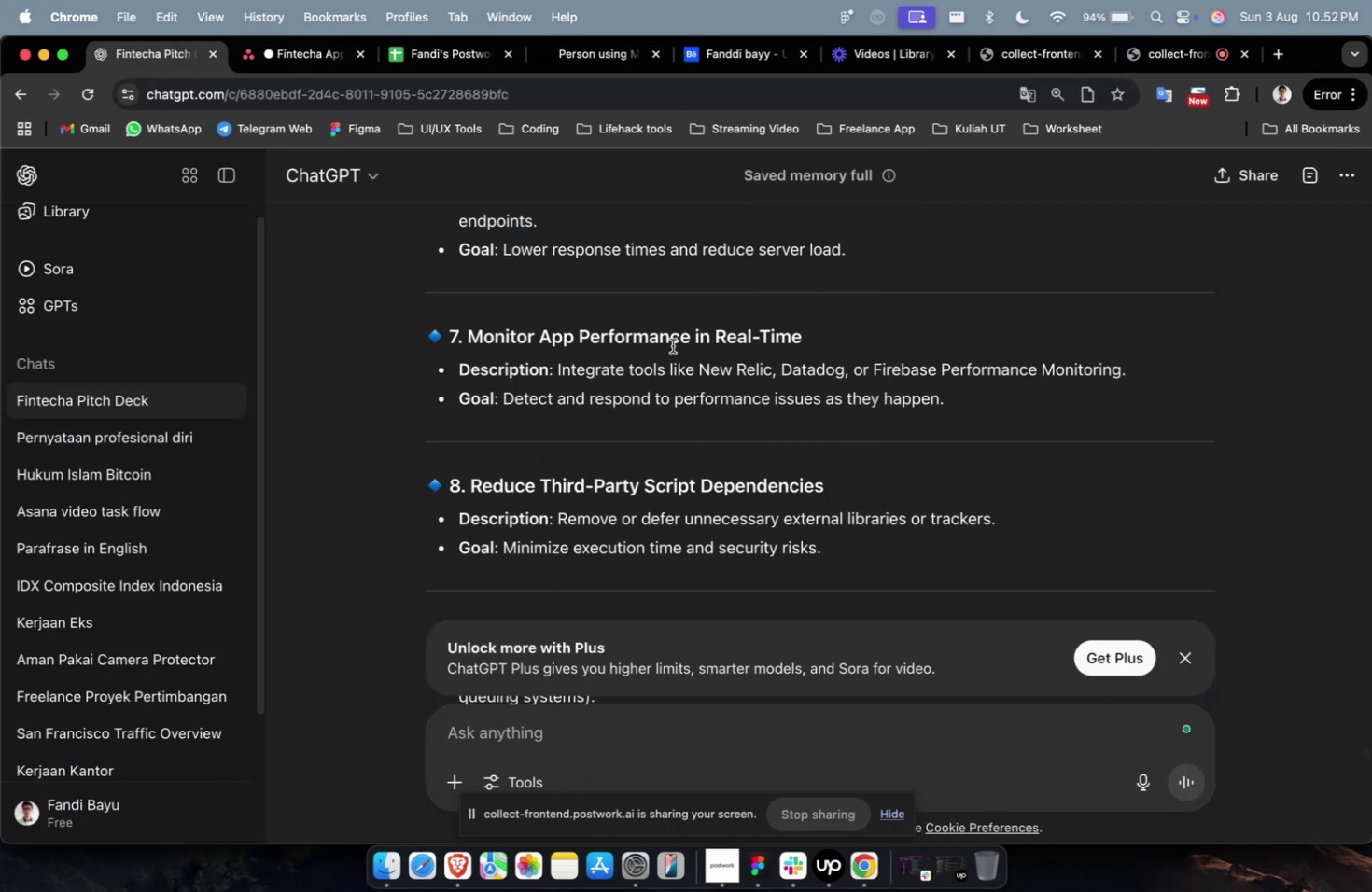 
scroll: coordinate [672, 345], scroll_direction: up, amount: 7.0
 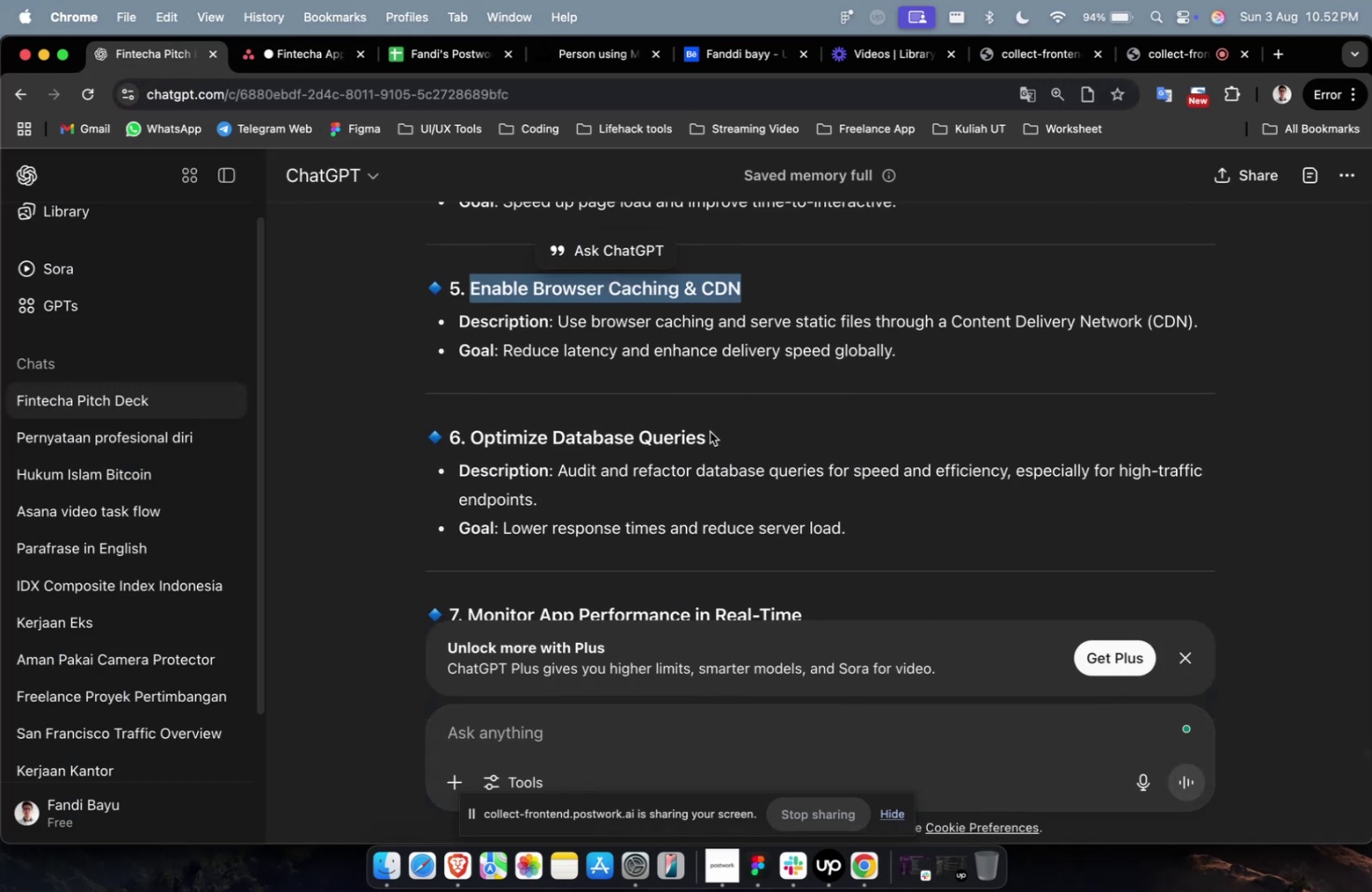 
left_click_drag(start_coordinate=[712, 434], to_coordinate=[471, 439])
 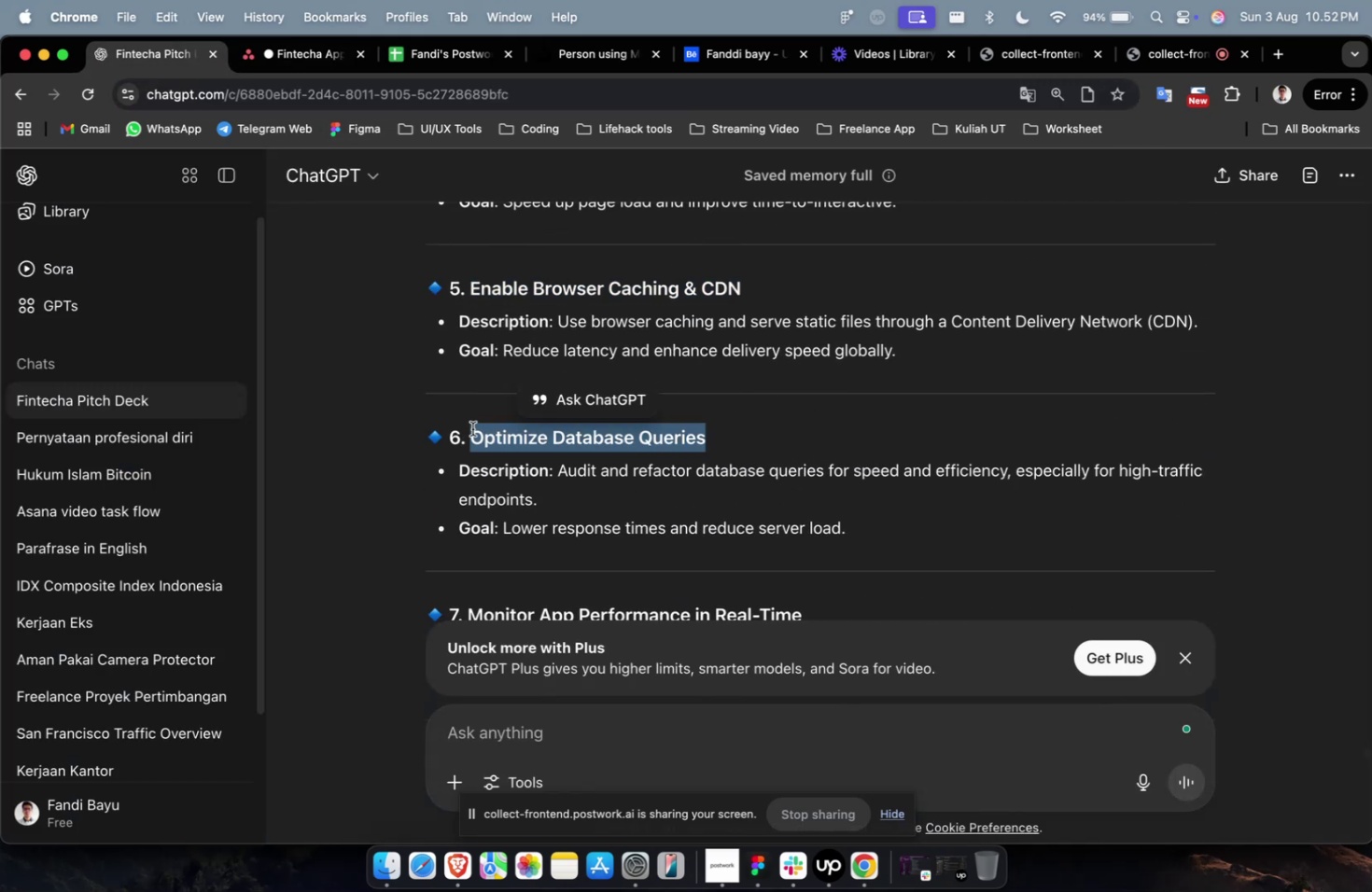 
key(Meta+C)
 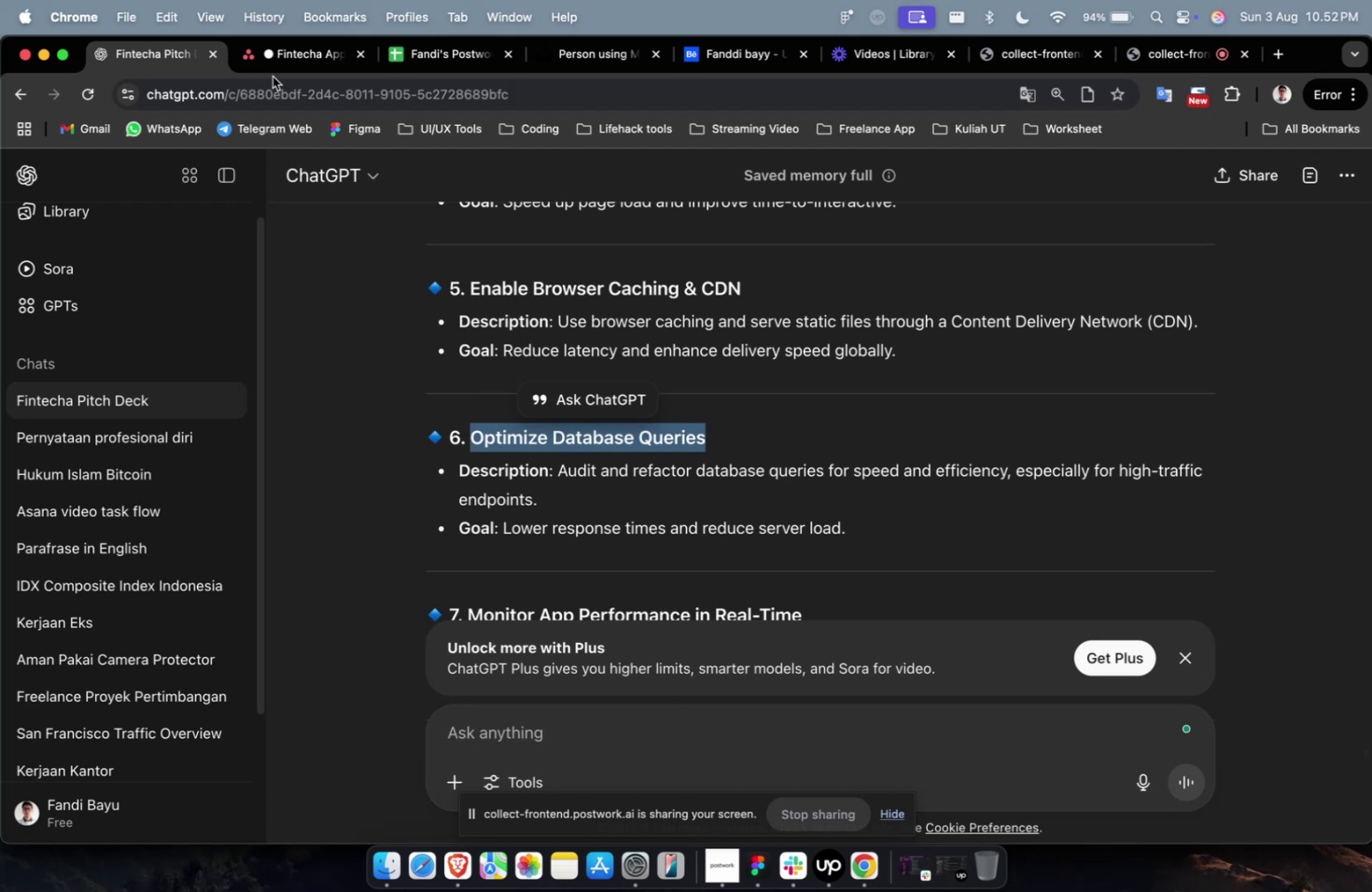 
left_click([280, 63])
 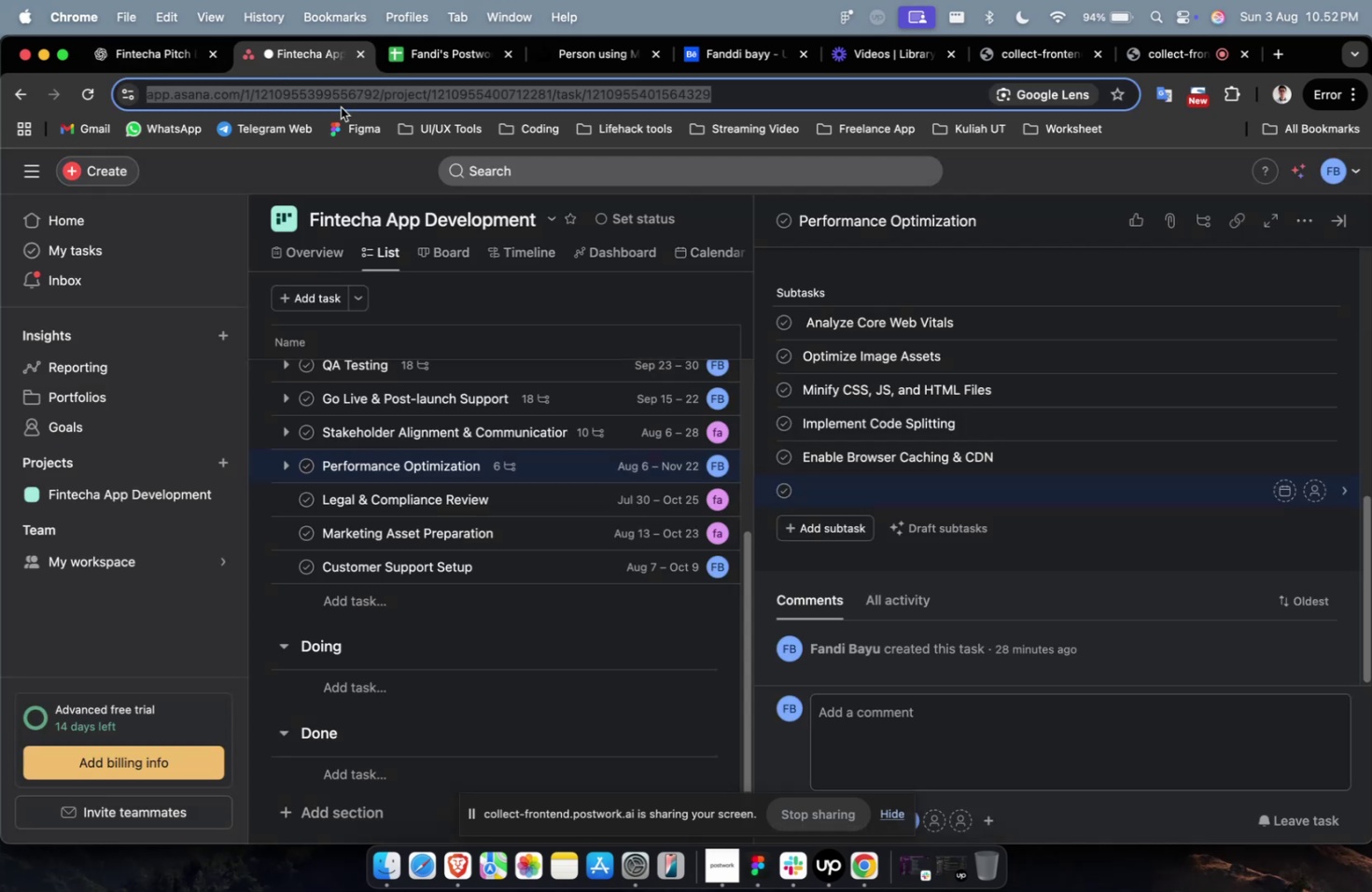 
key(Meta+CommandLeft)
 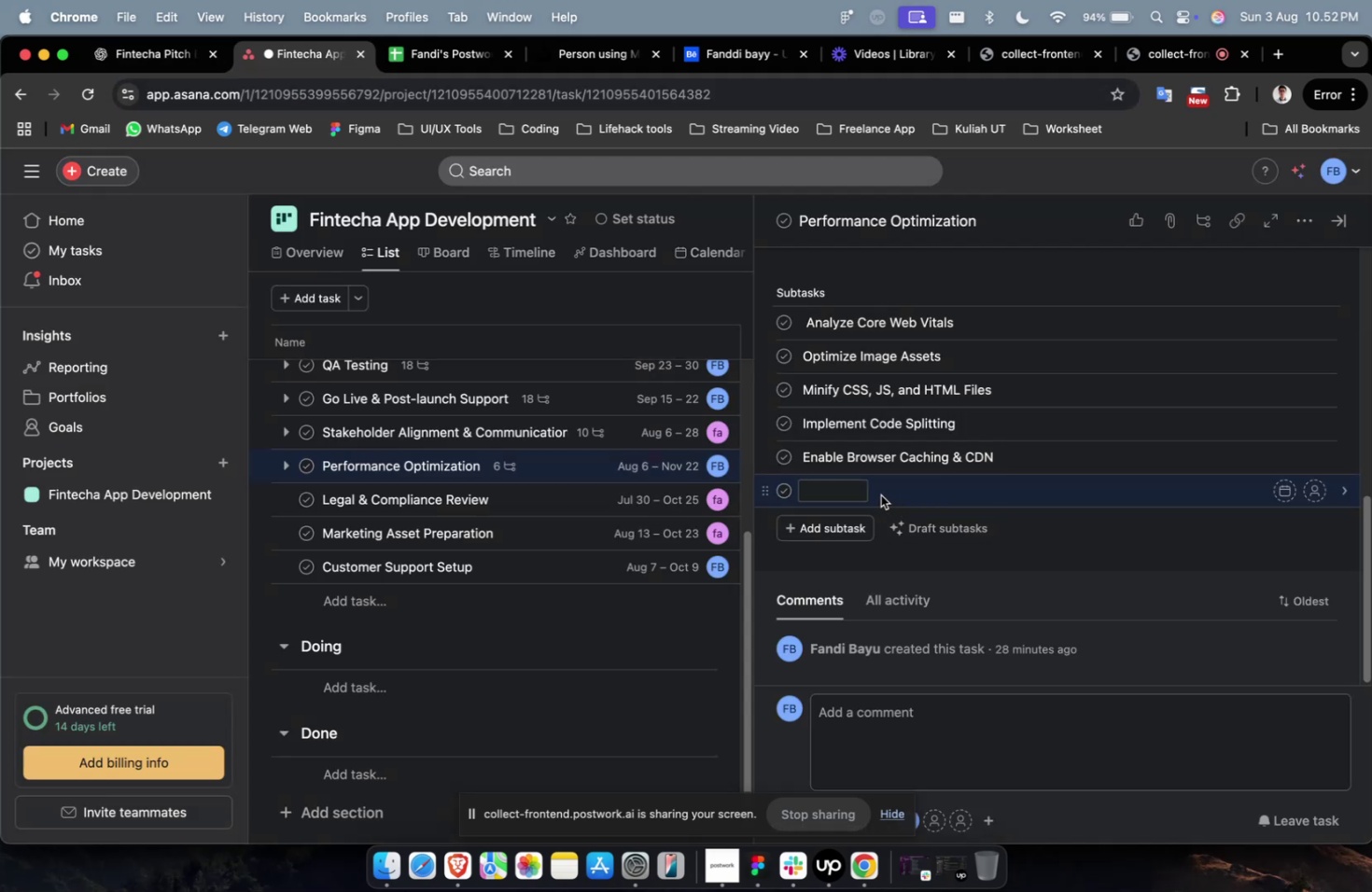 
double_click([848, 495])
 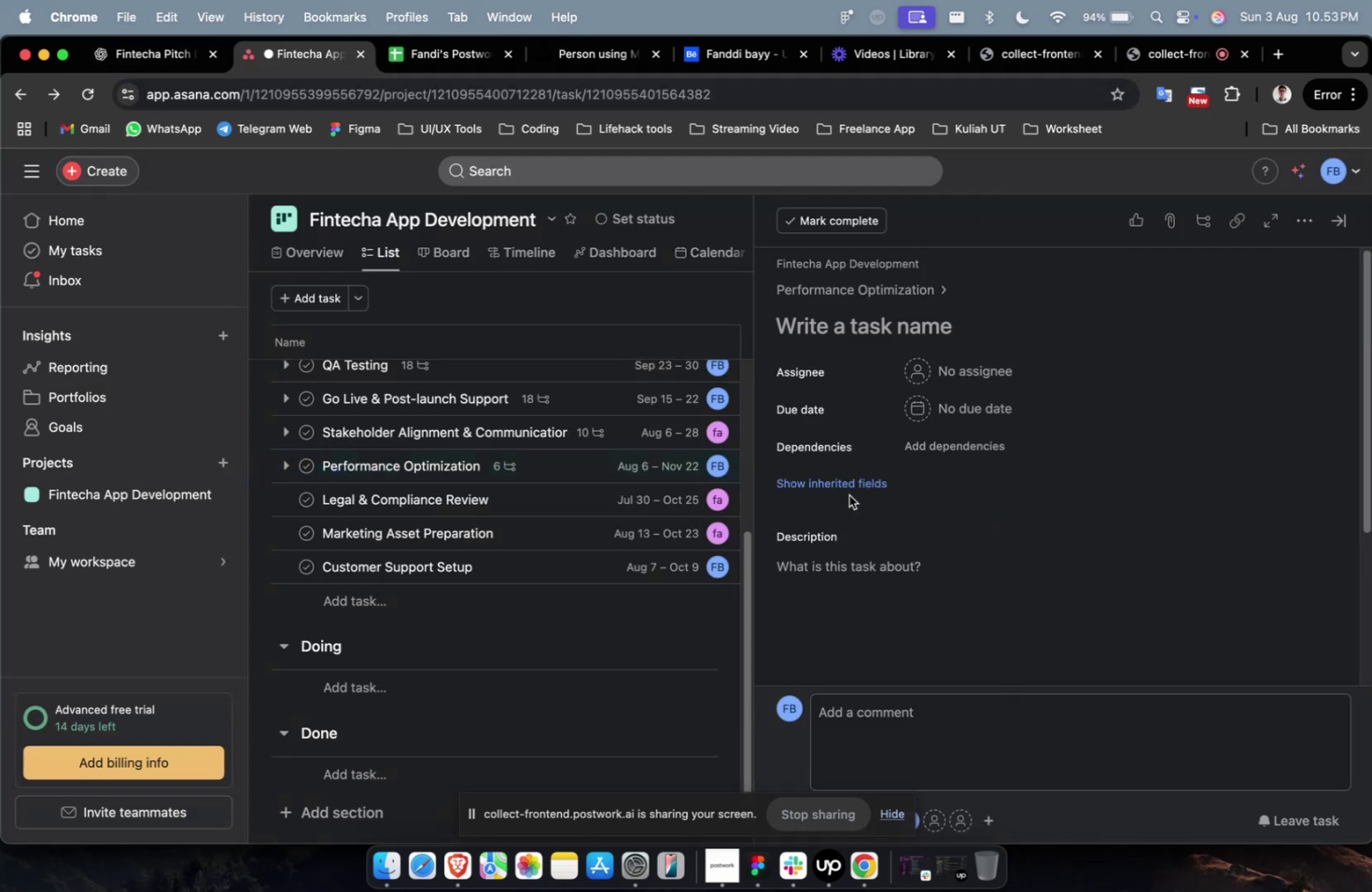 
scroll: coordinate [855, 484], scroll_direction: down, amount: 18.0
 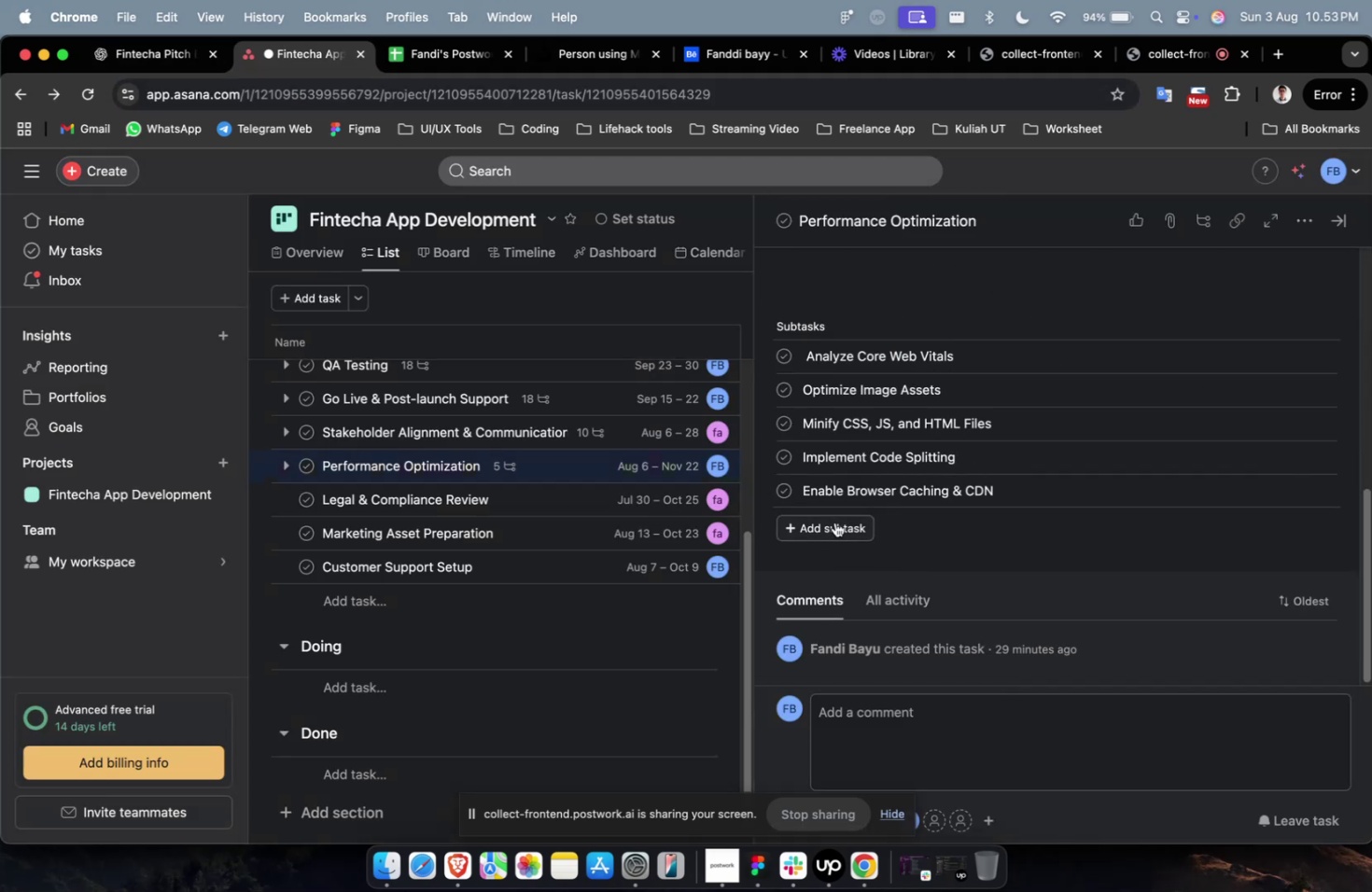 
left_click([833, 530])
 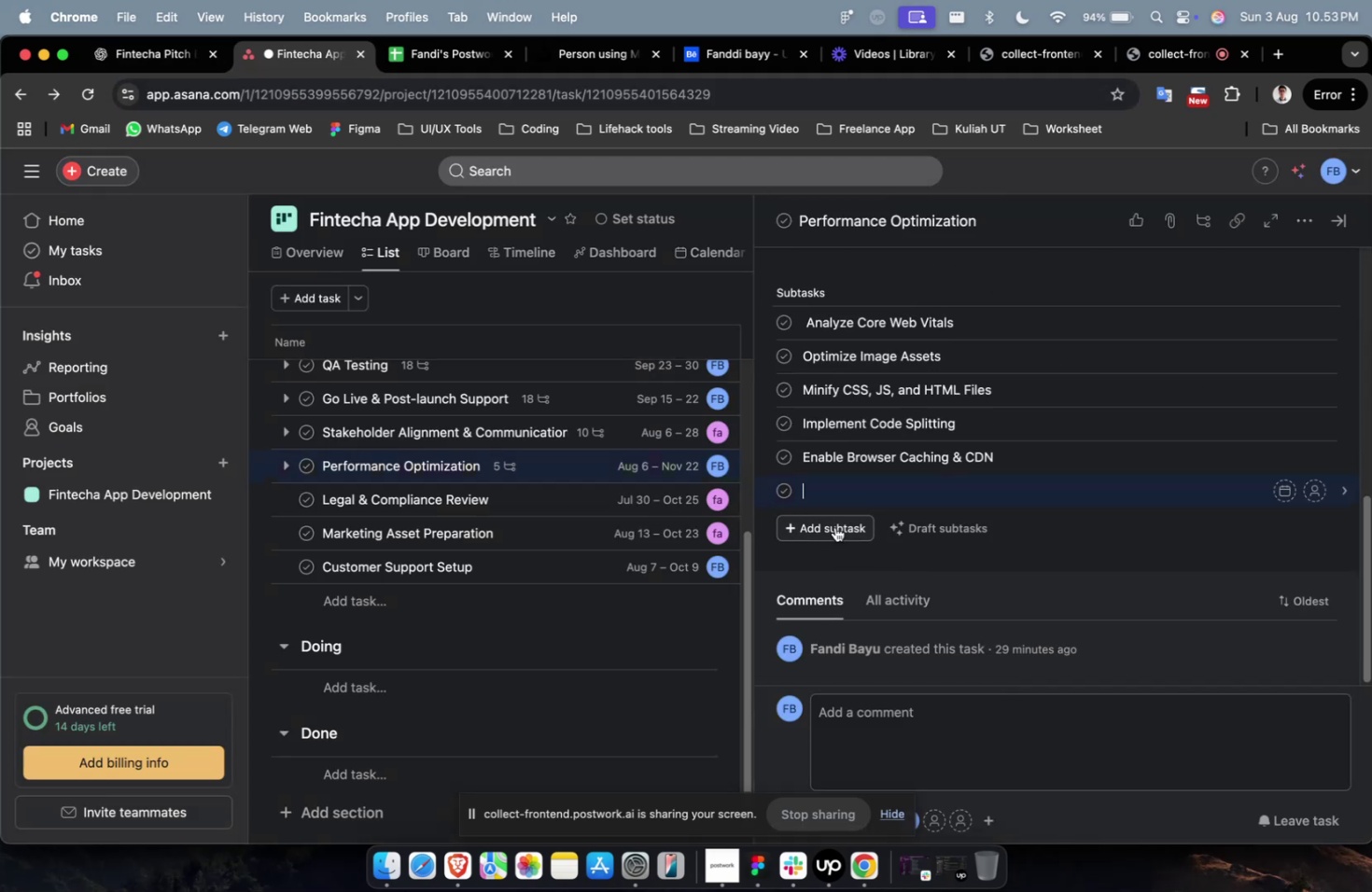 
key(Meta+CommandLeft)
 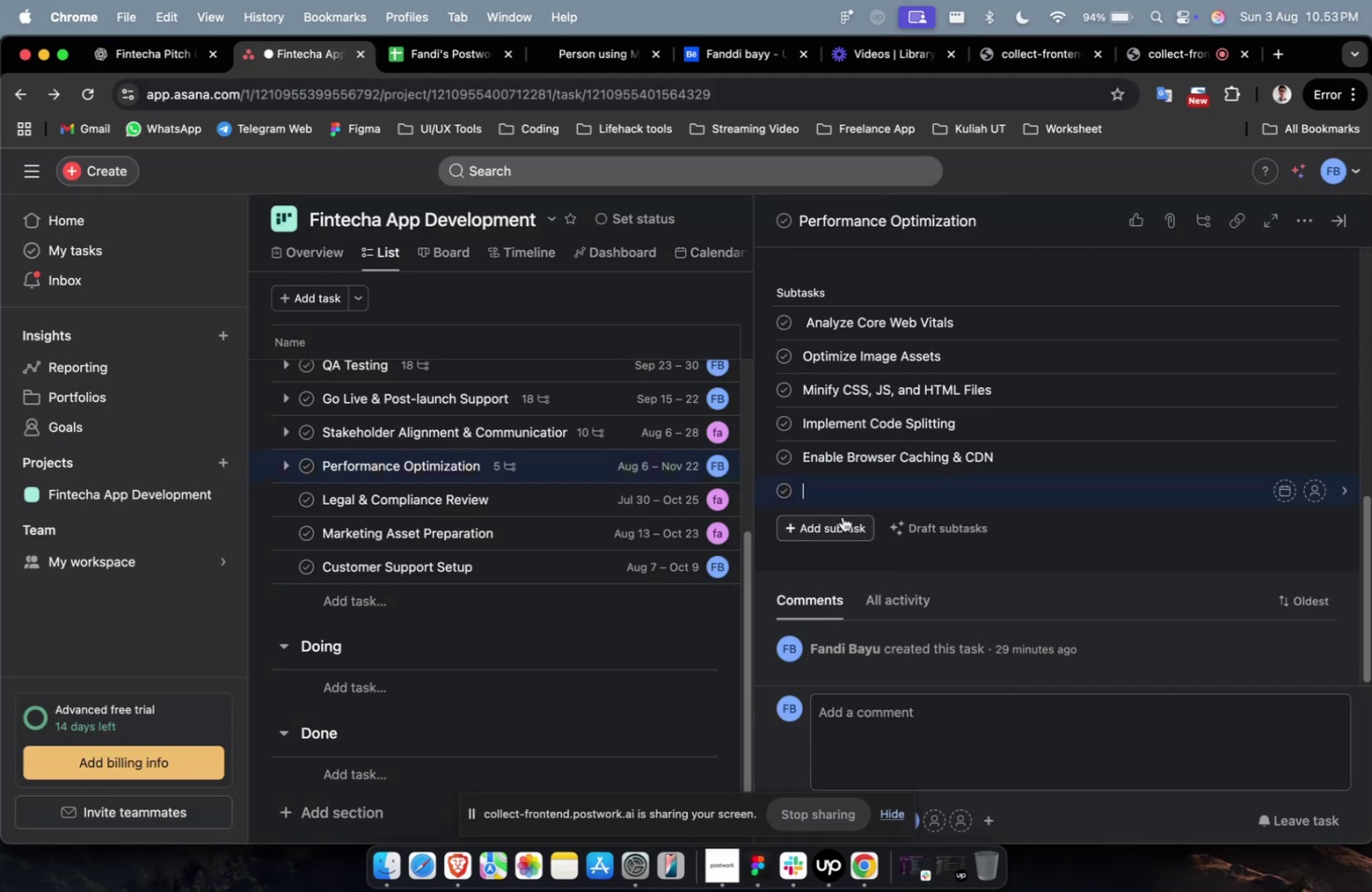 
key(Meta+V)
 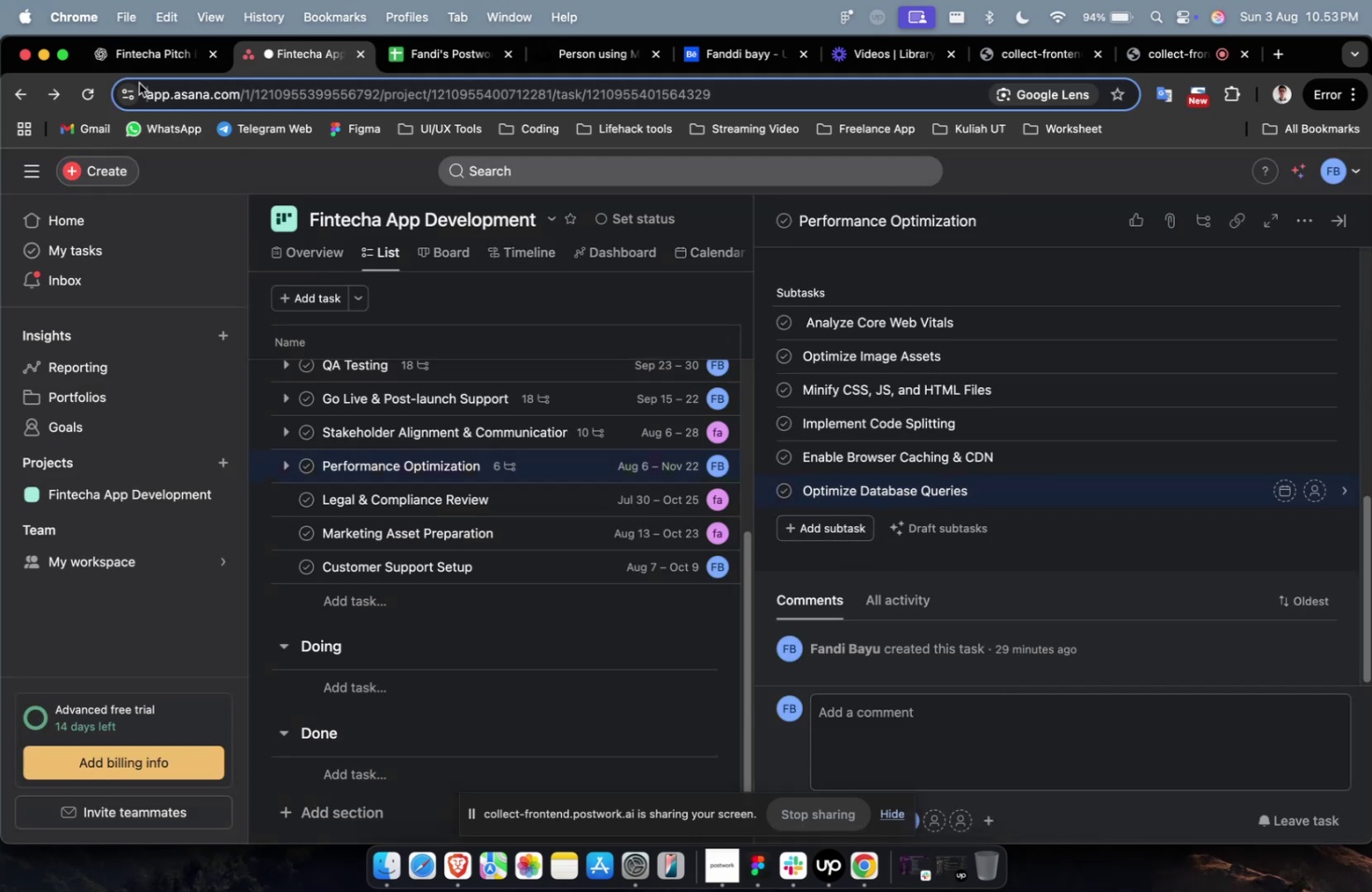 
double_click([141, 75])
 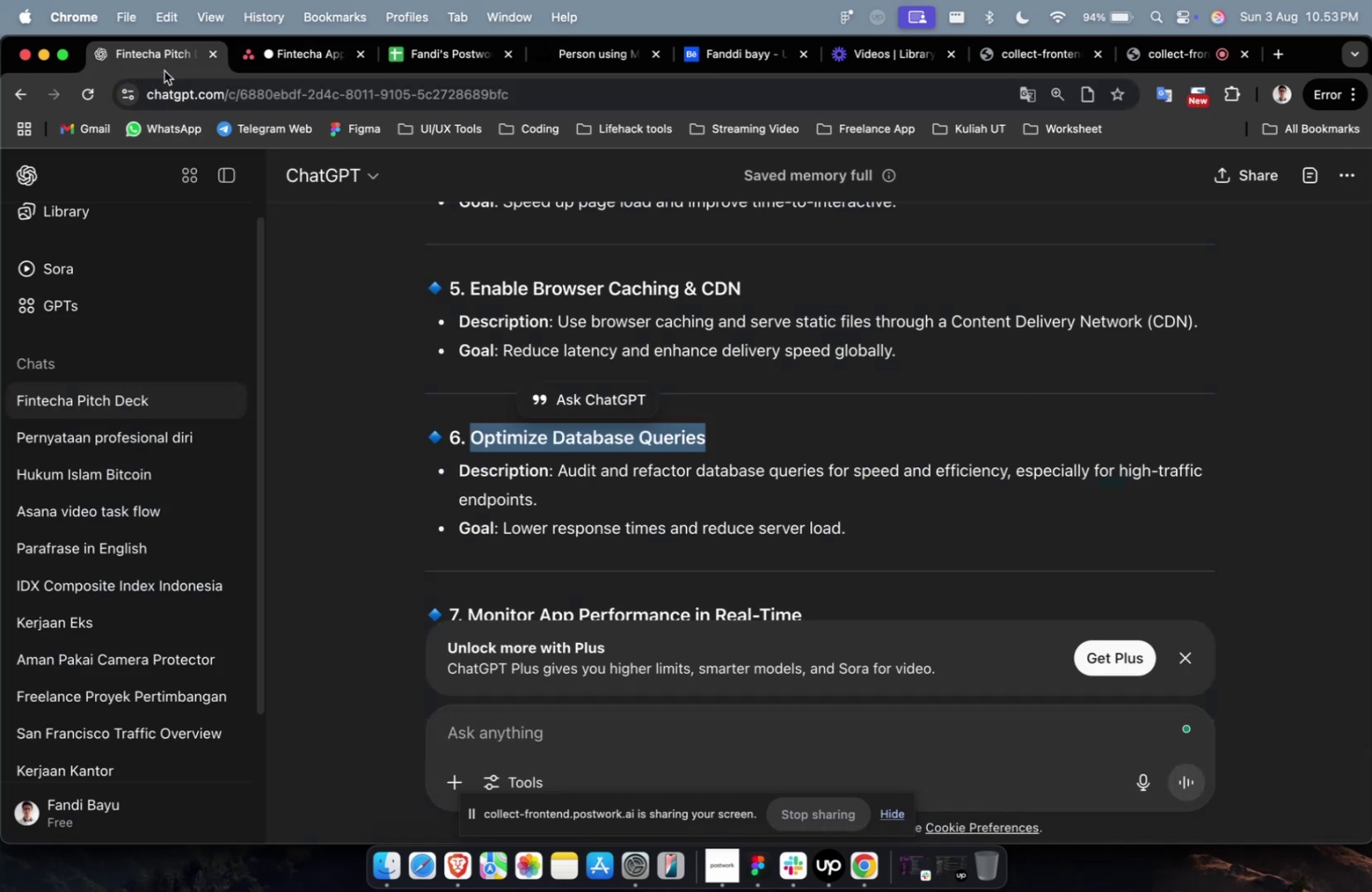 
triple_click([164, 71])
 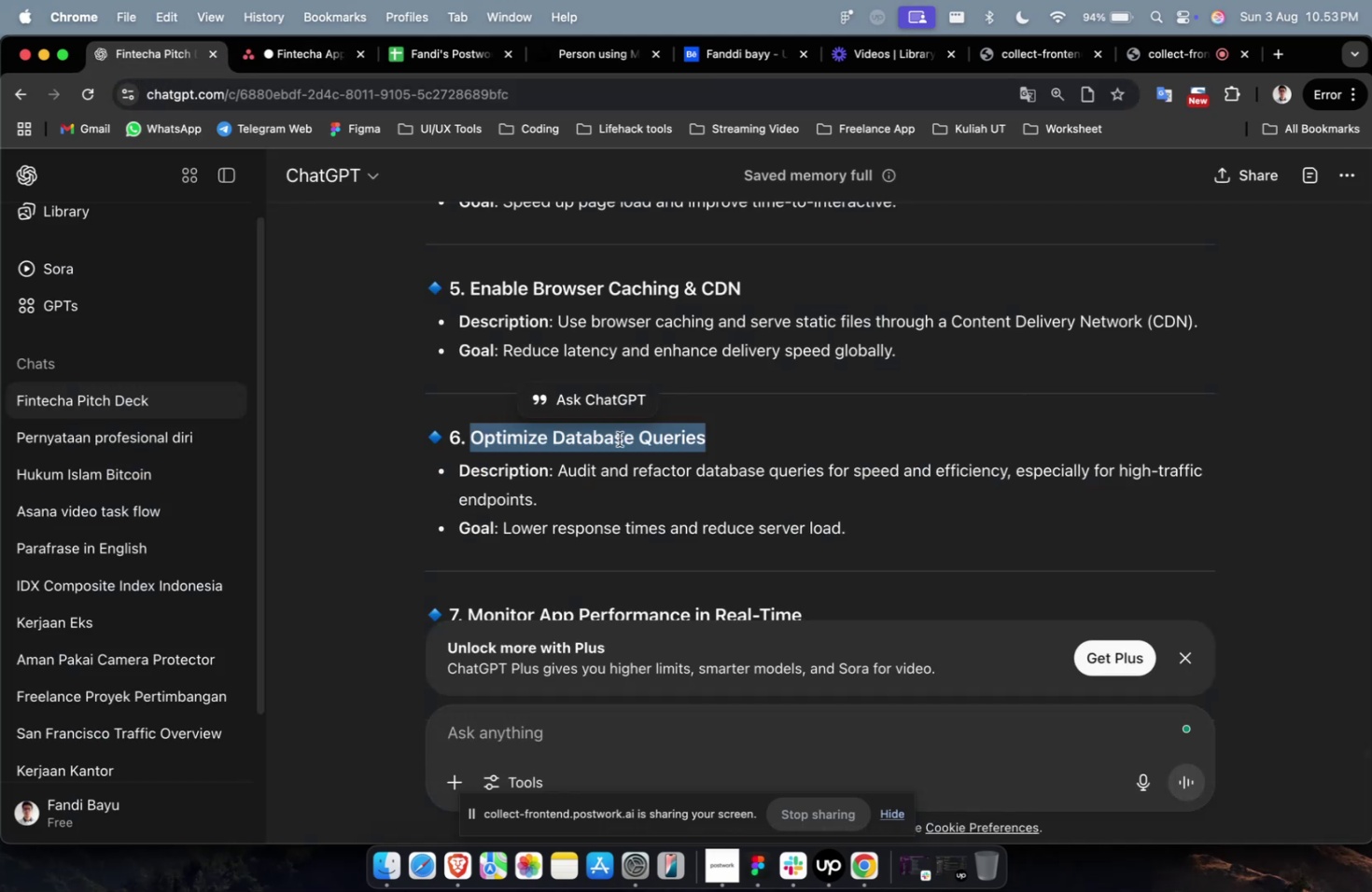 
scroll: coordinate [630, 439], scroll_direction: down, amount: 9.0
 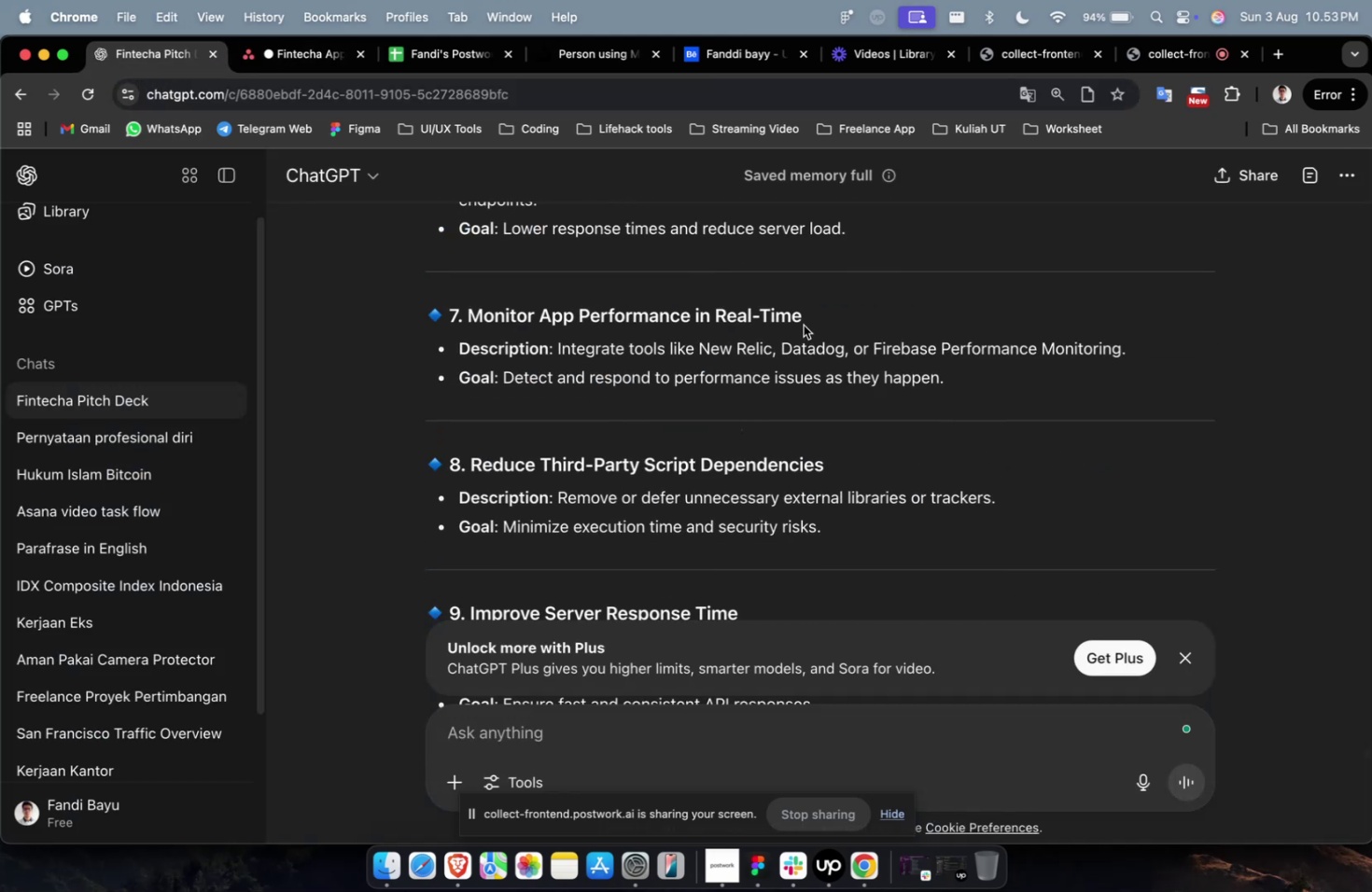 
left_click_drag(start_coordinate=[804, 319], to_coordinate=[469, 324])
 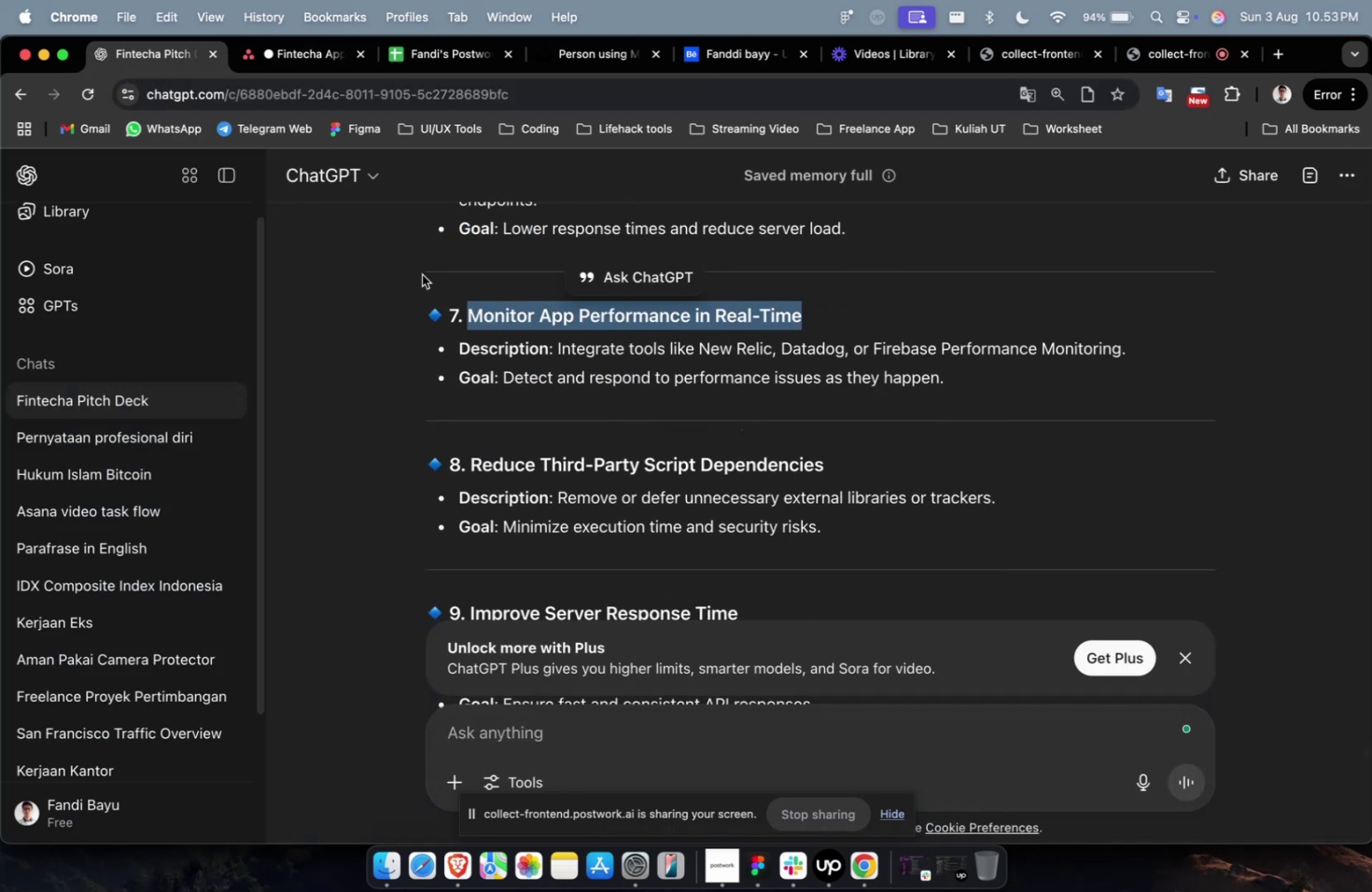 
key(Meta+CommandLeft)
 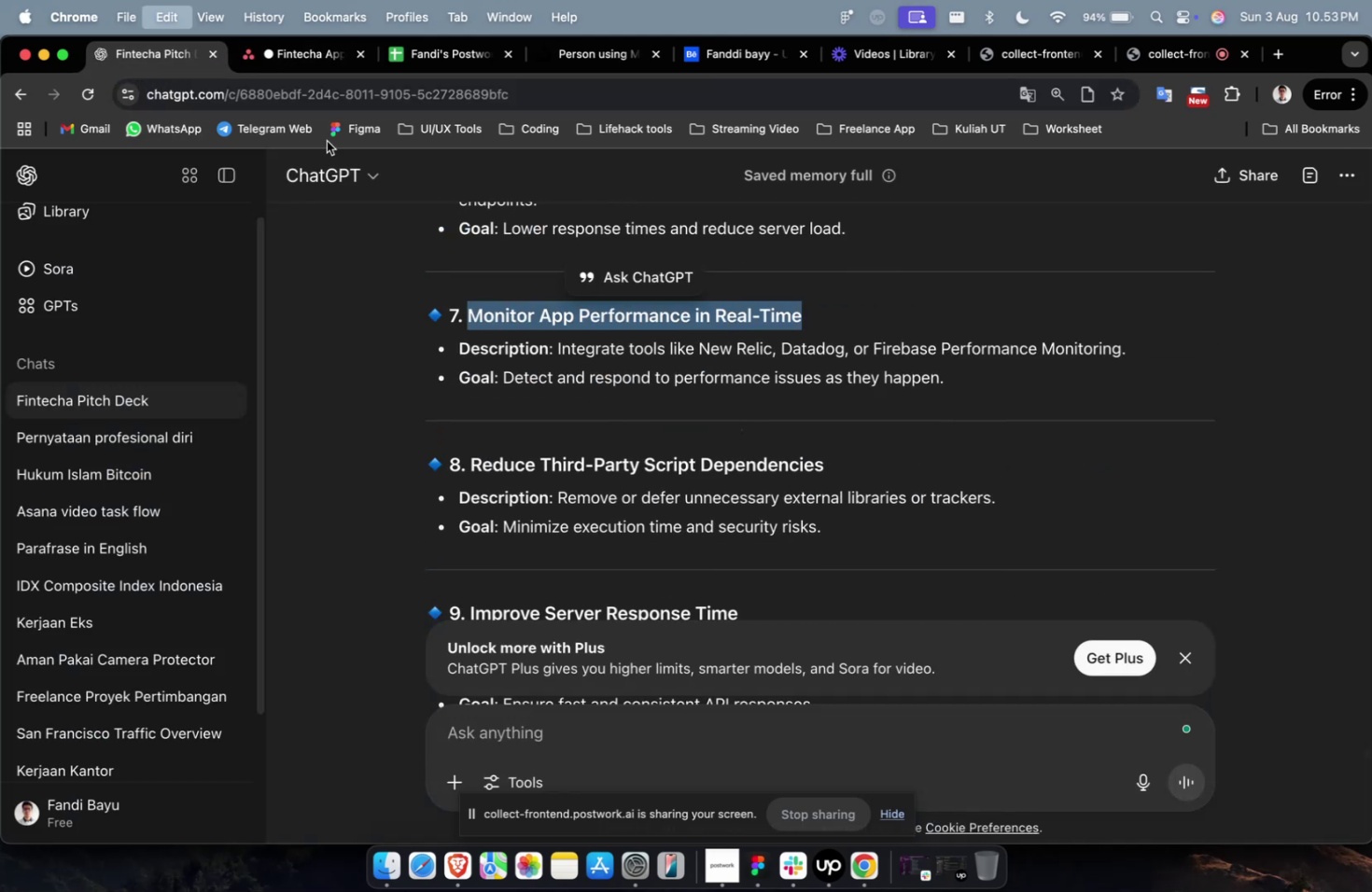 
key(Meta+C)
 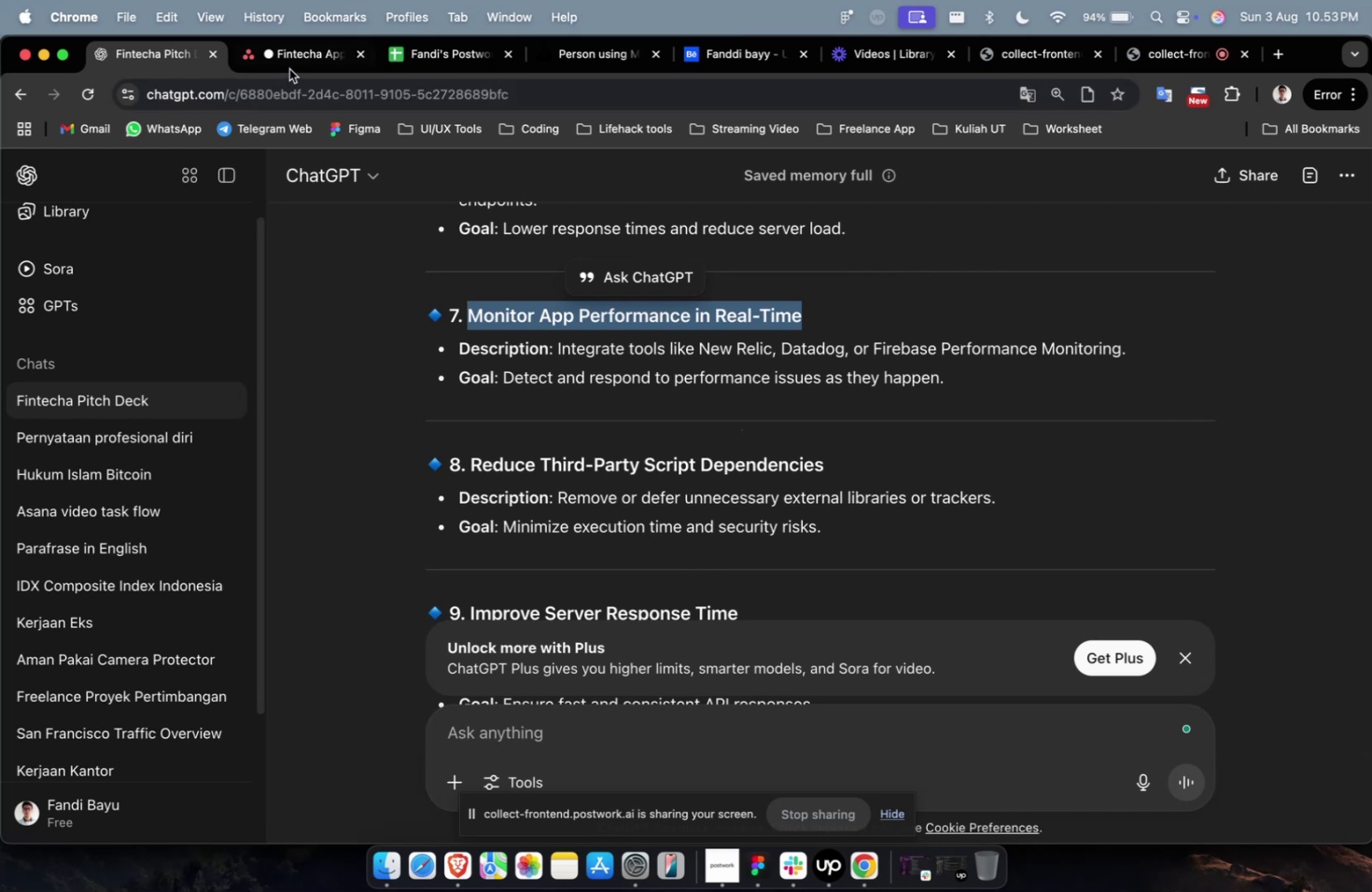 
double_click([289, 66])
 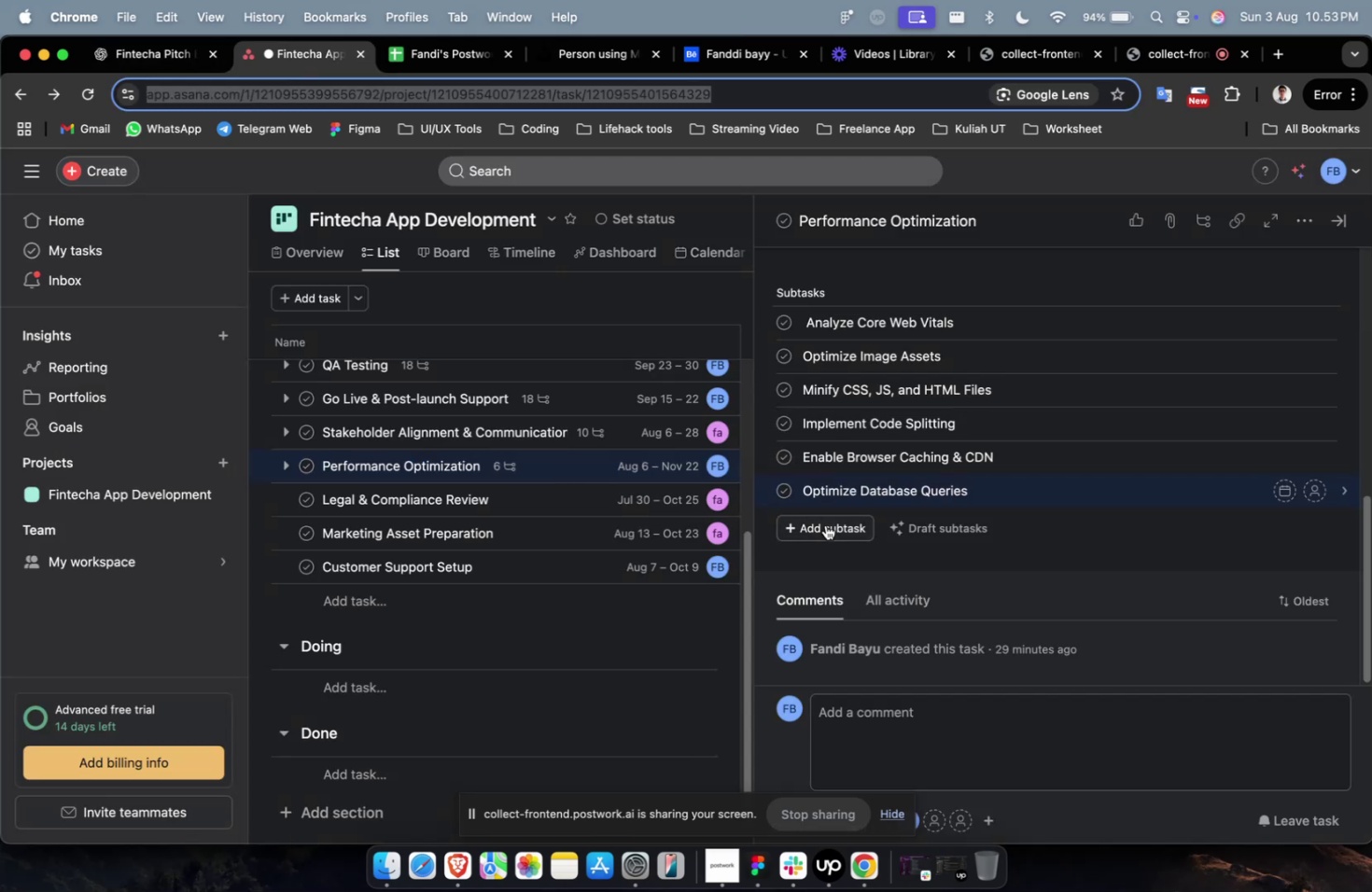 
left_click([825, 524])
 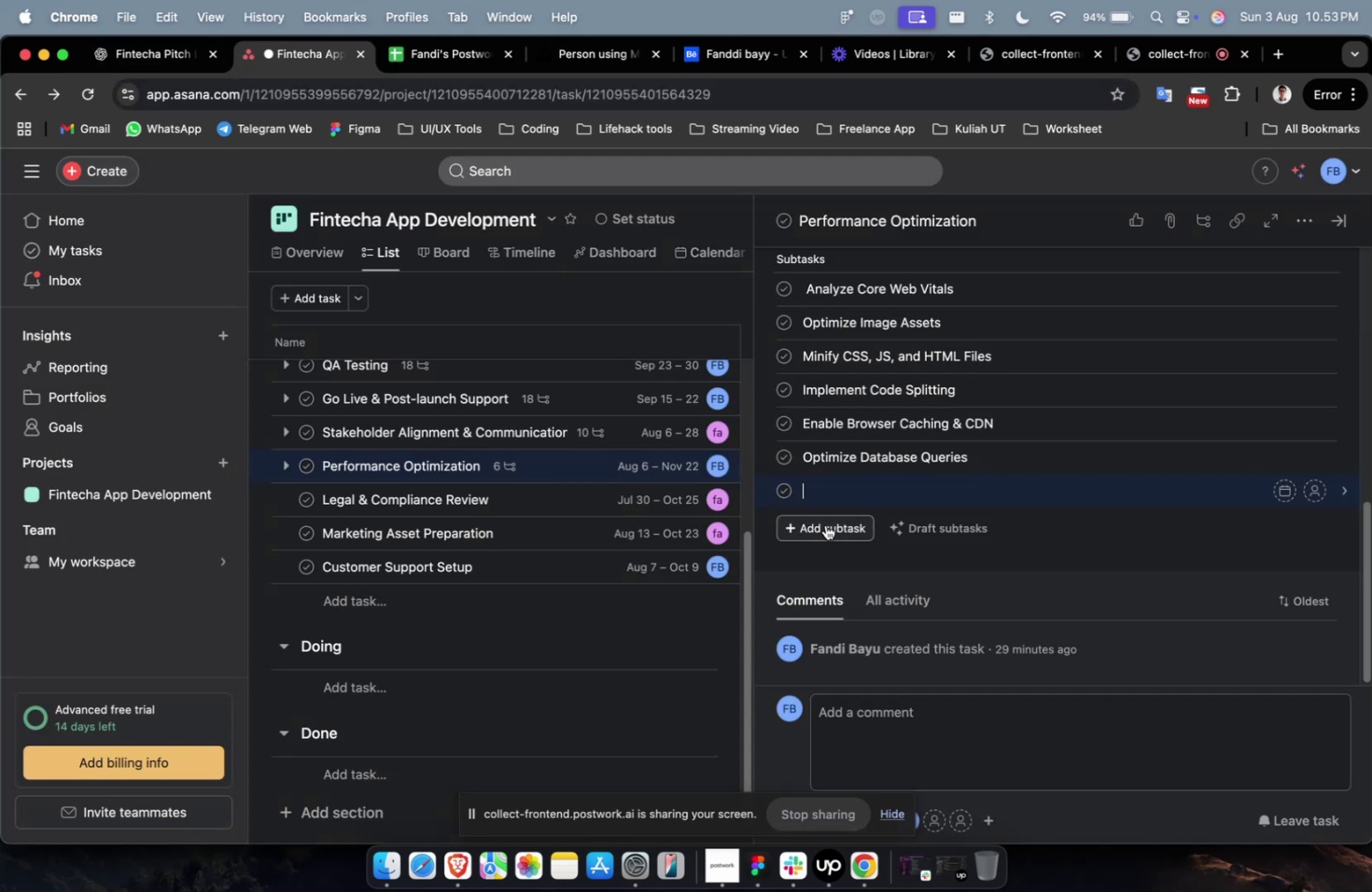 
key(Meta+V)
 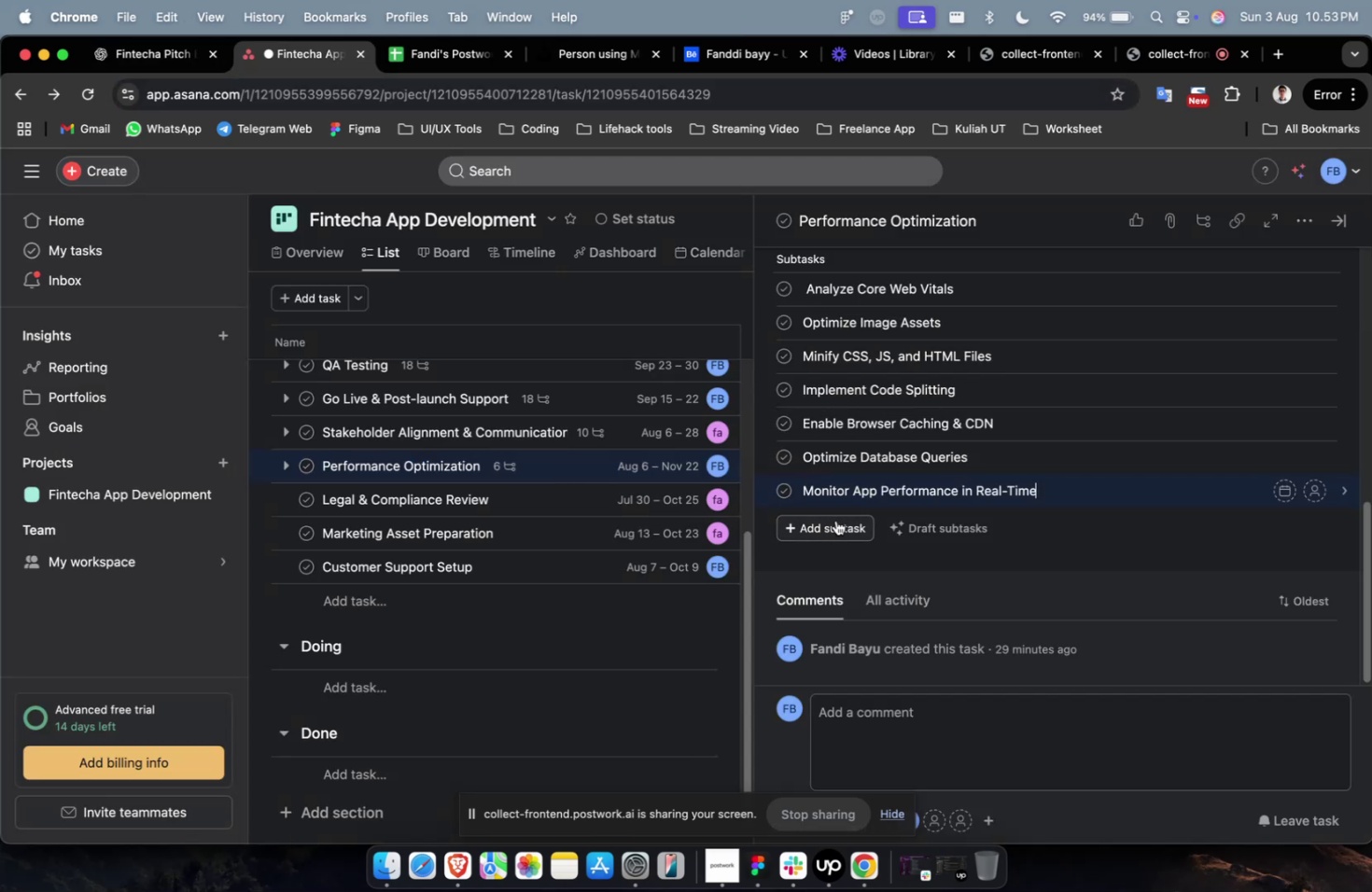 
left_click([835, 520])
 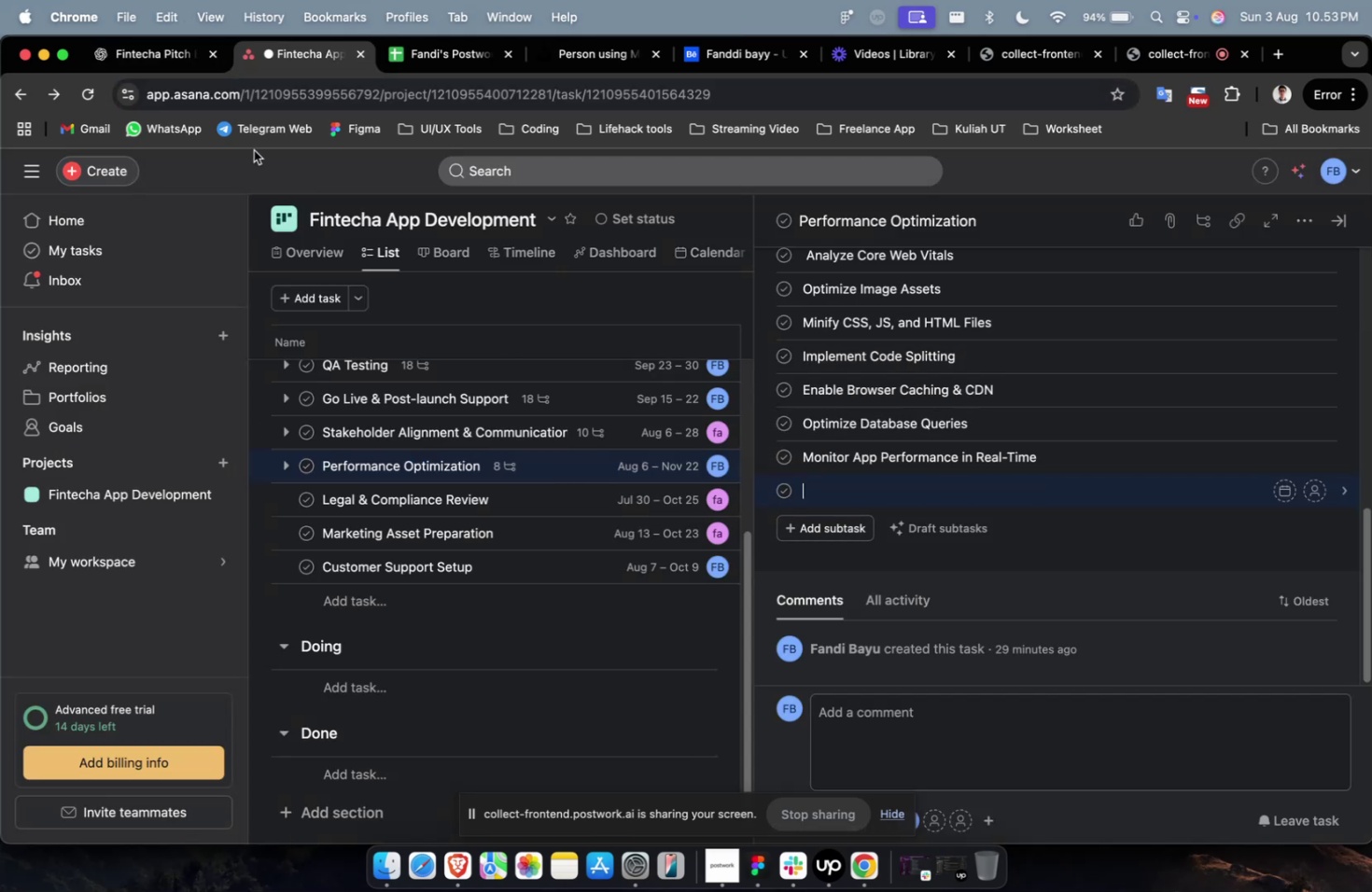 
left_click([133, 49])
 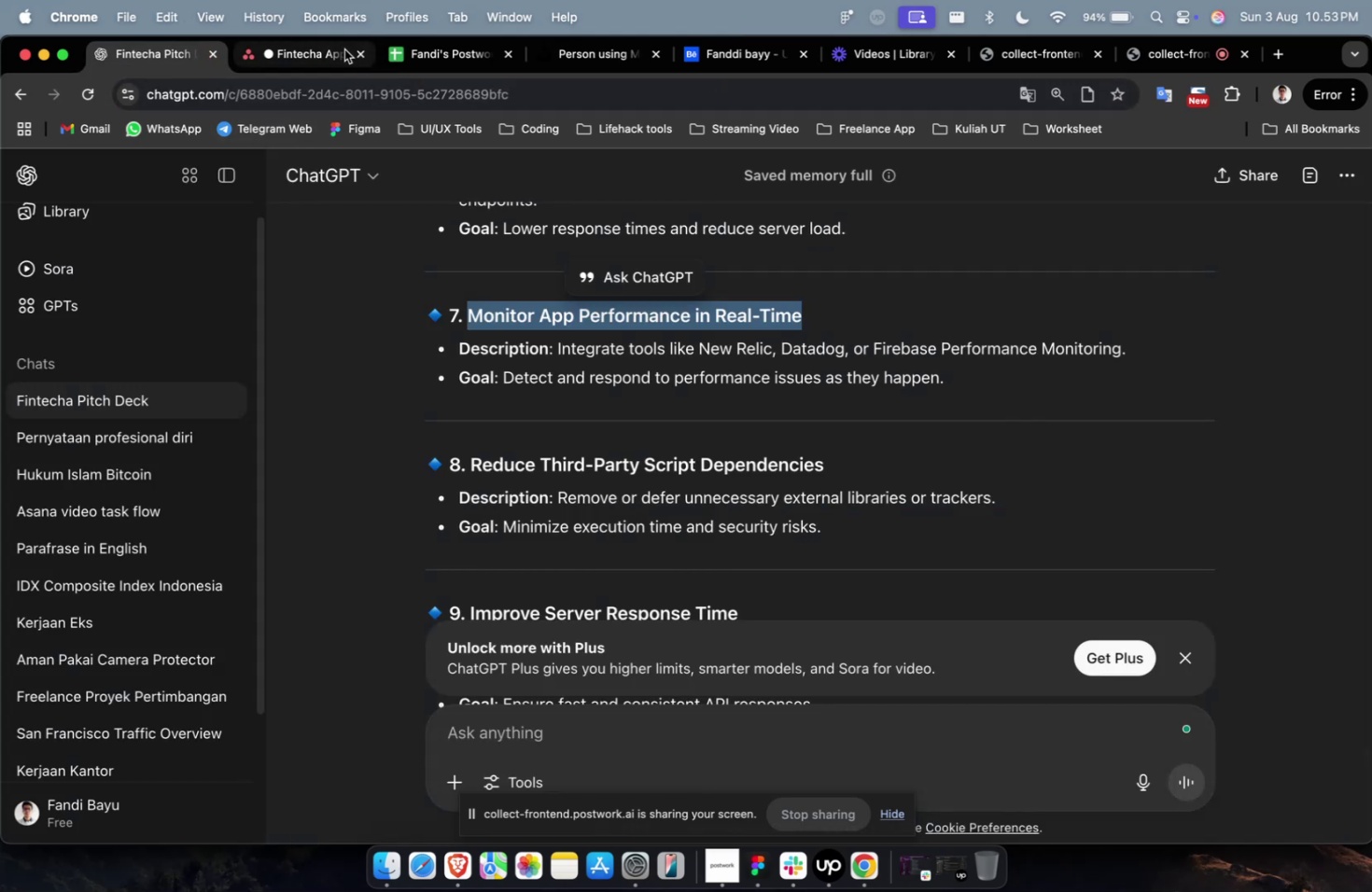 
left_click([301, 57])
 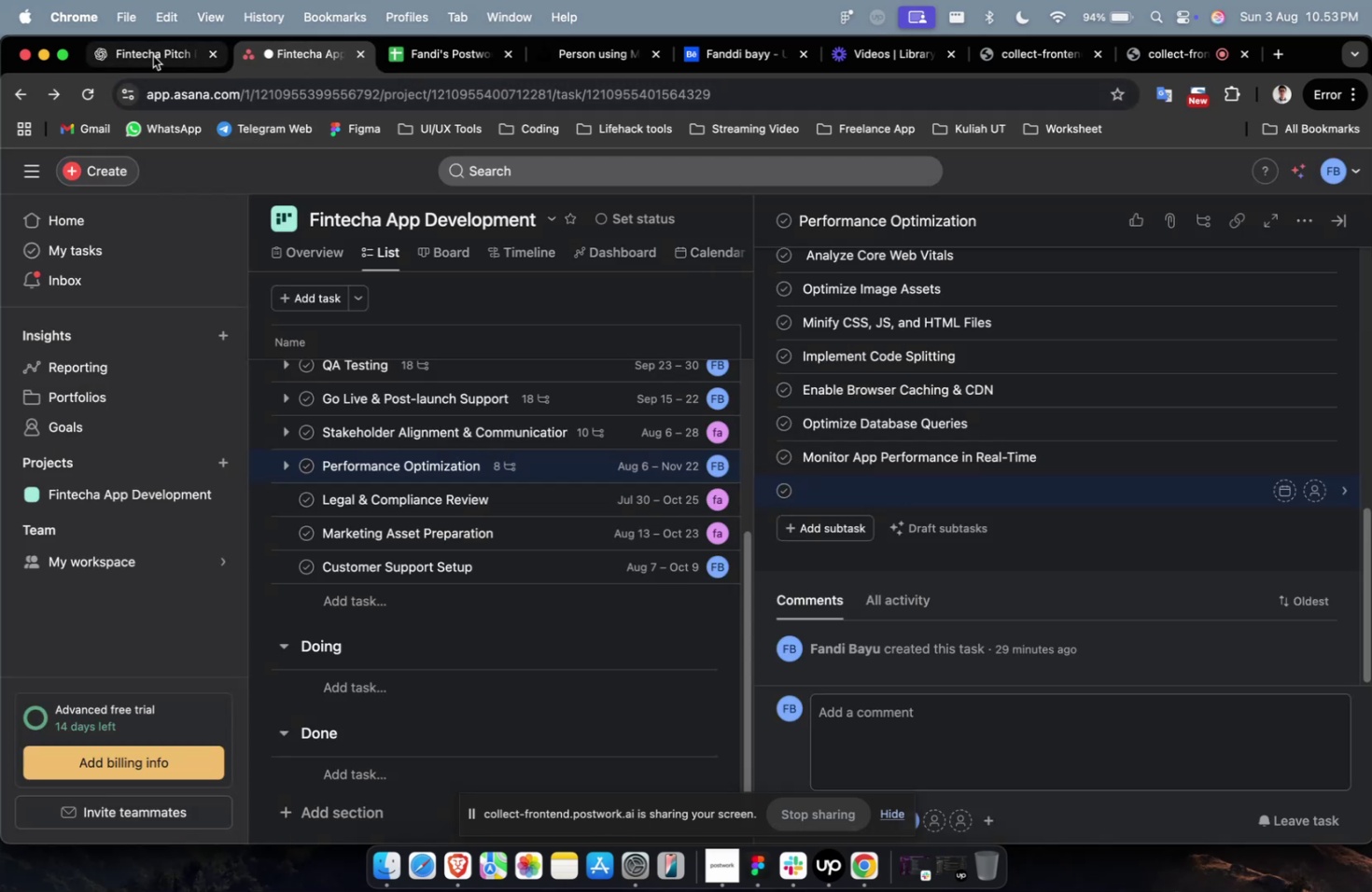 
left_click([153, 57])
 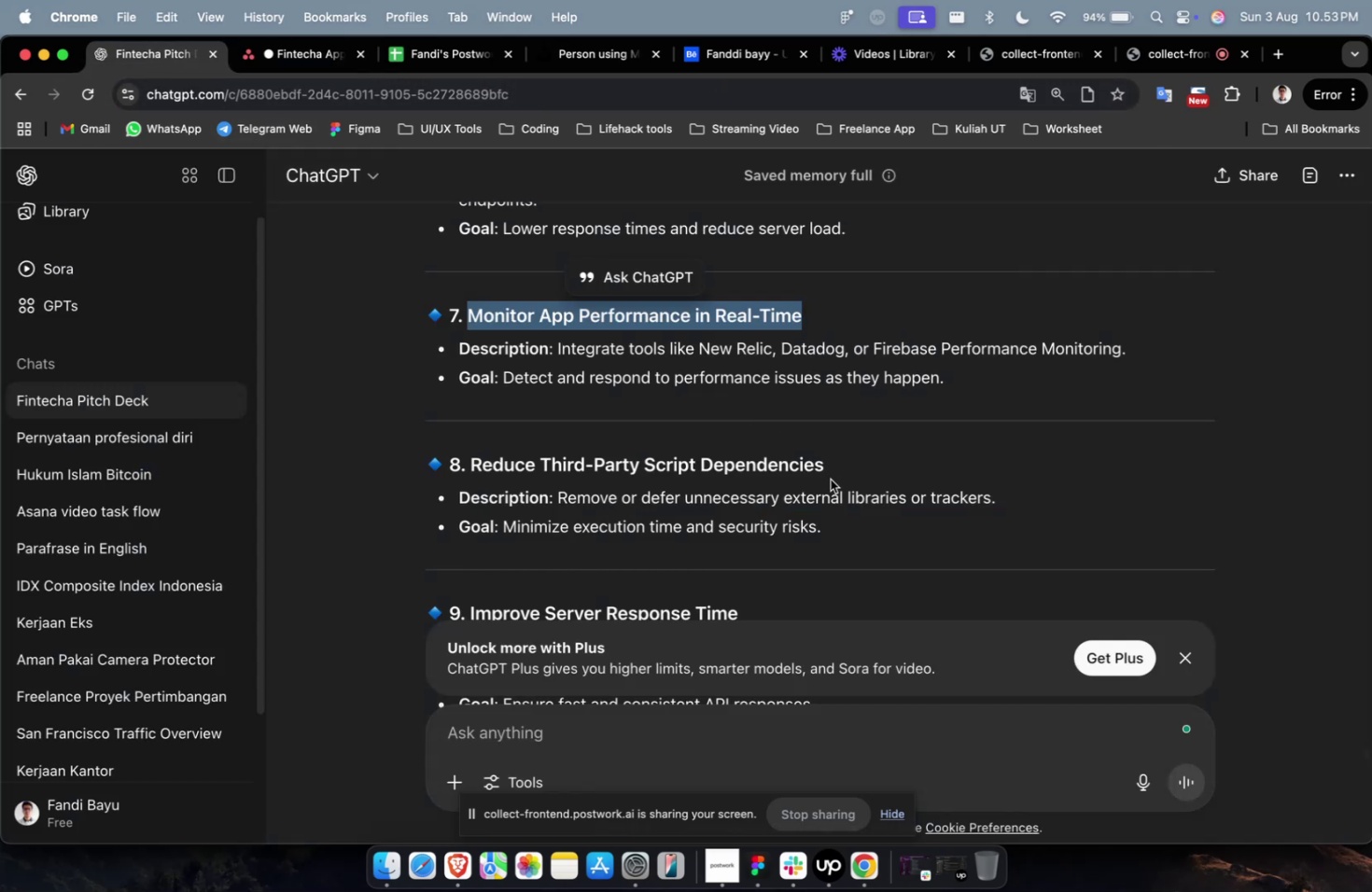 
left_click_drag(start_coordinate=[828, 466], to_coordinate=[470, 458])
 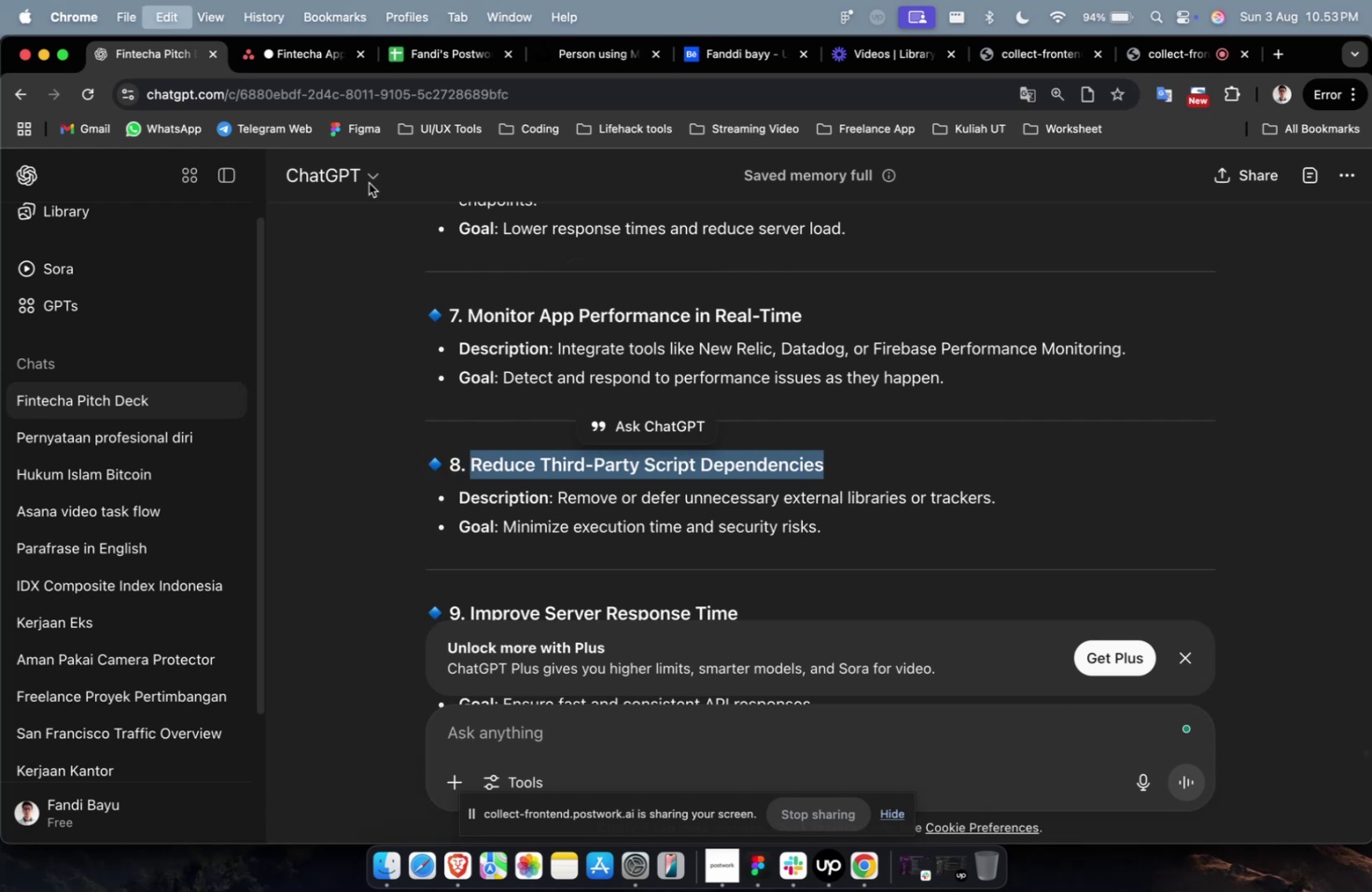 
key(Meta+CommandLeft)
 